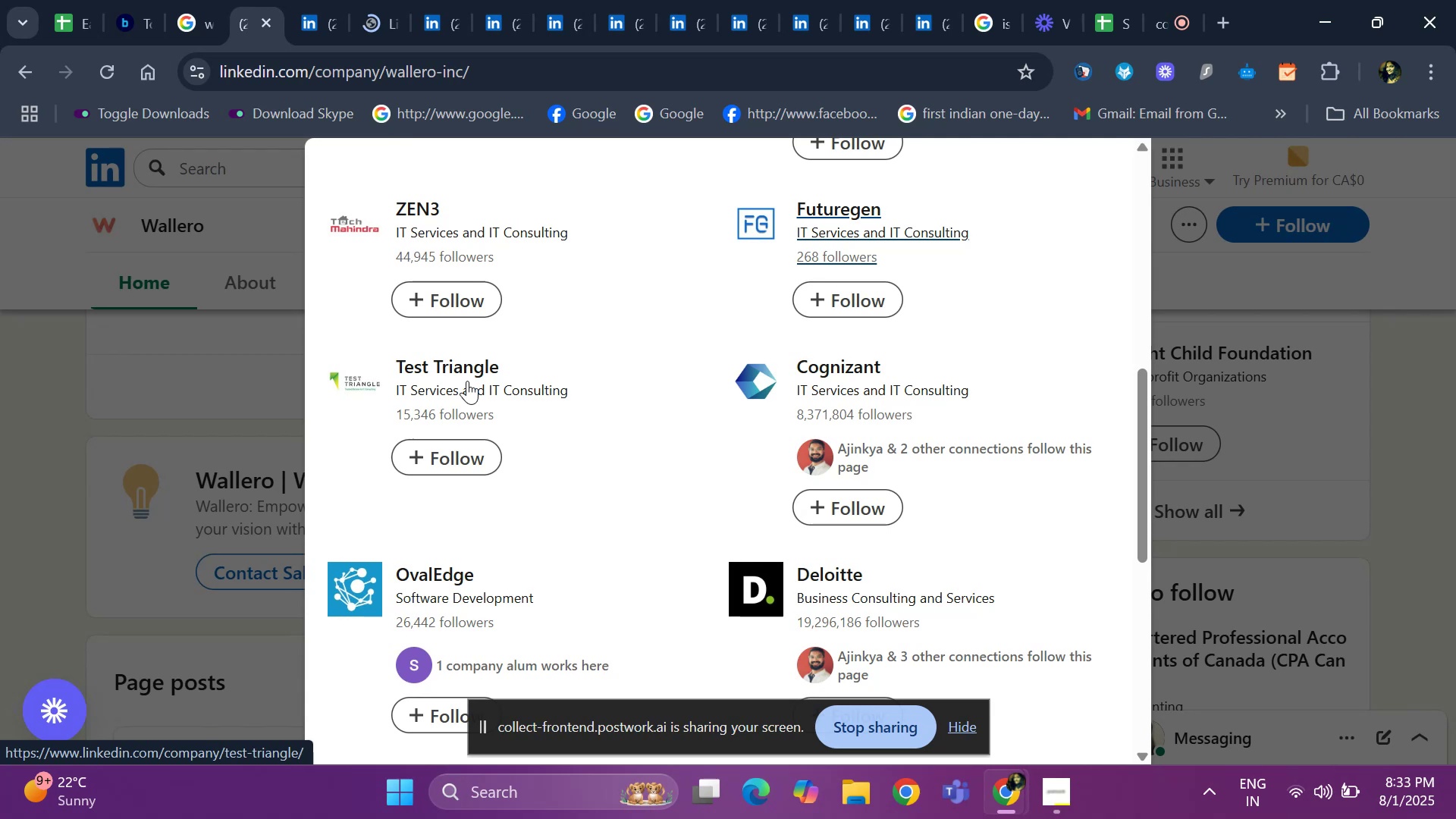 
right_click([467, 370])
 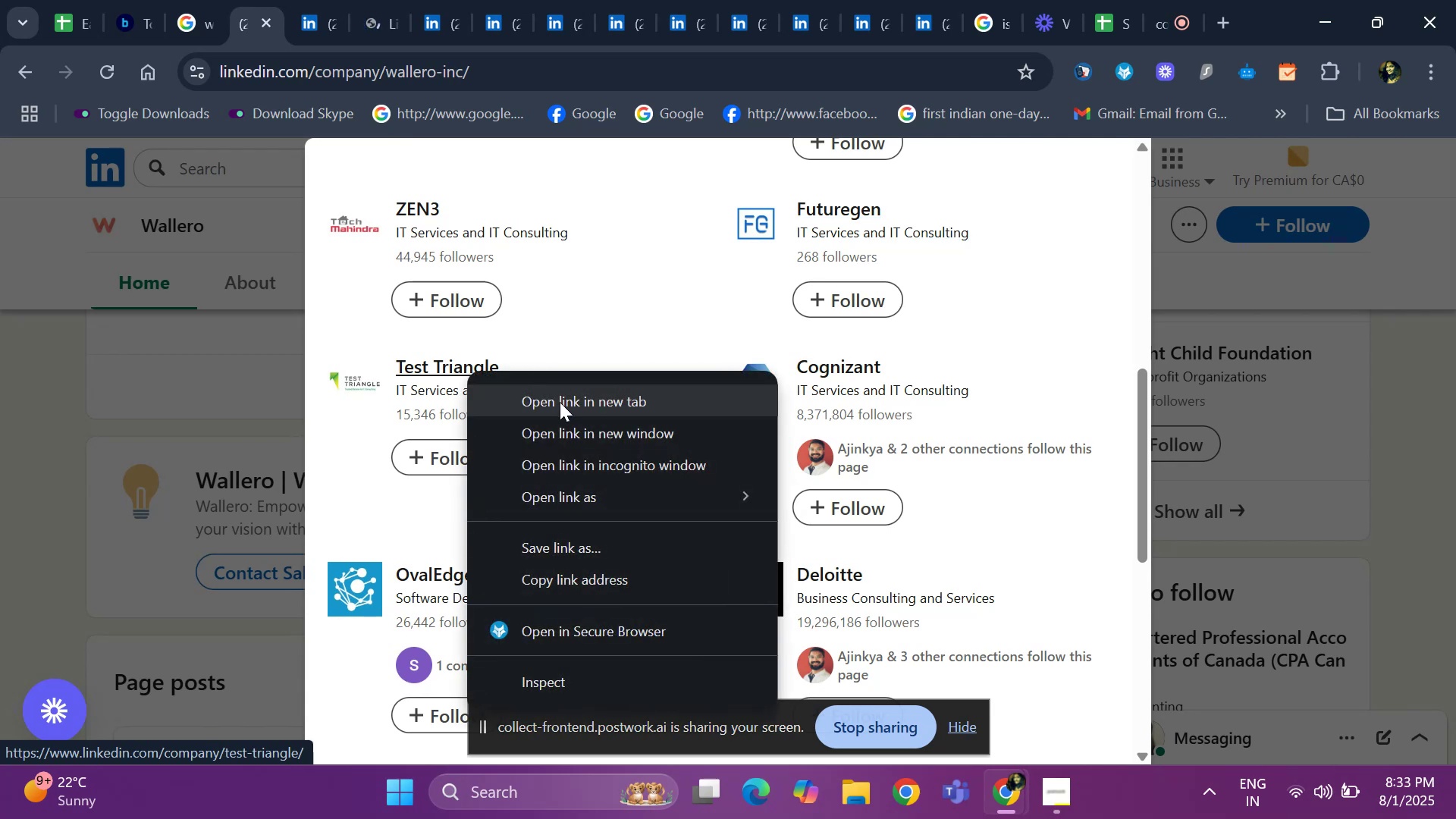 
left_click([560, 402])
 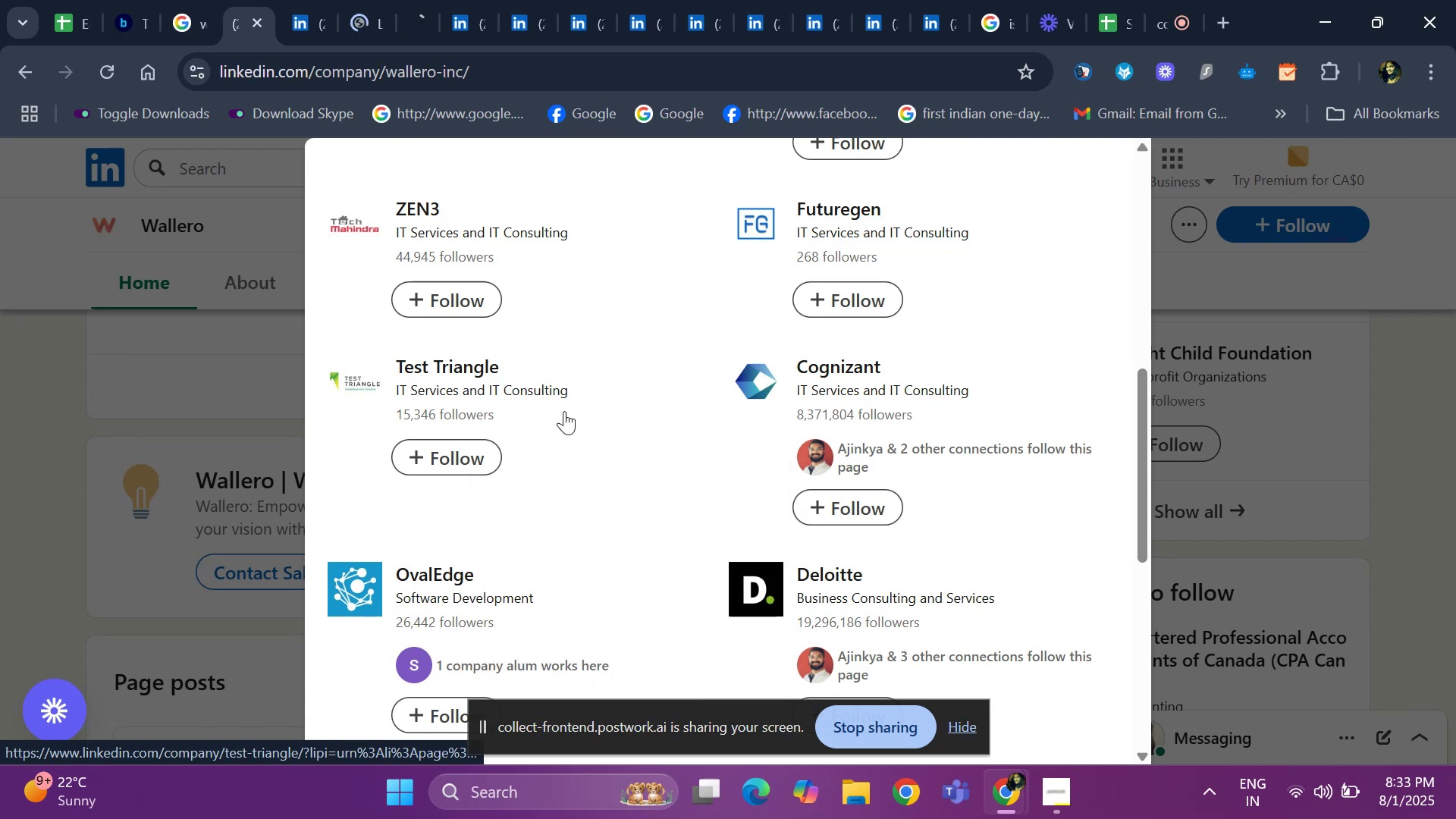 
scroll: coordinate [573, 431], scroll_direction: down, amount: 1.0
 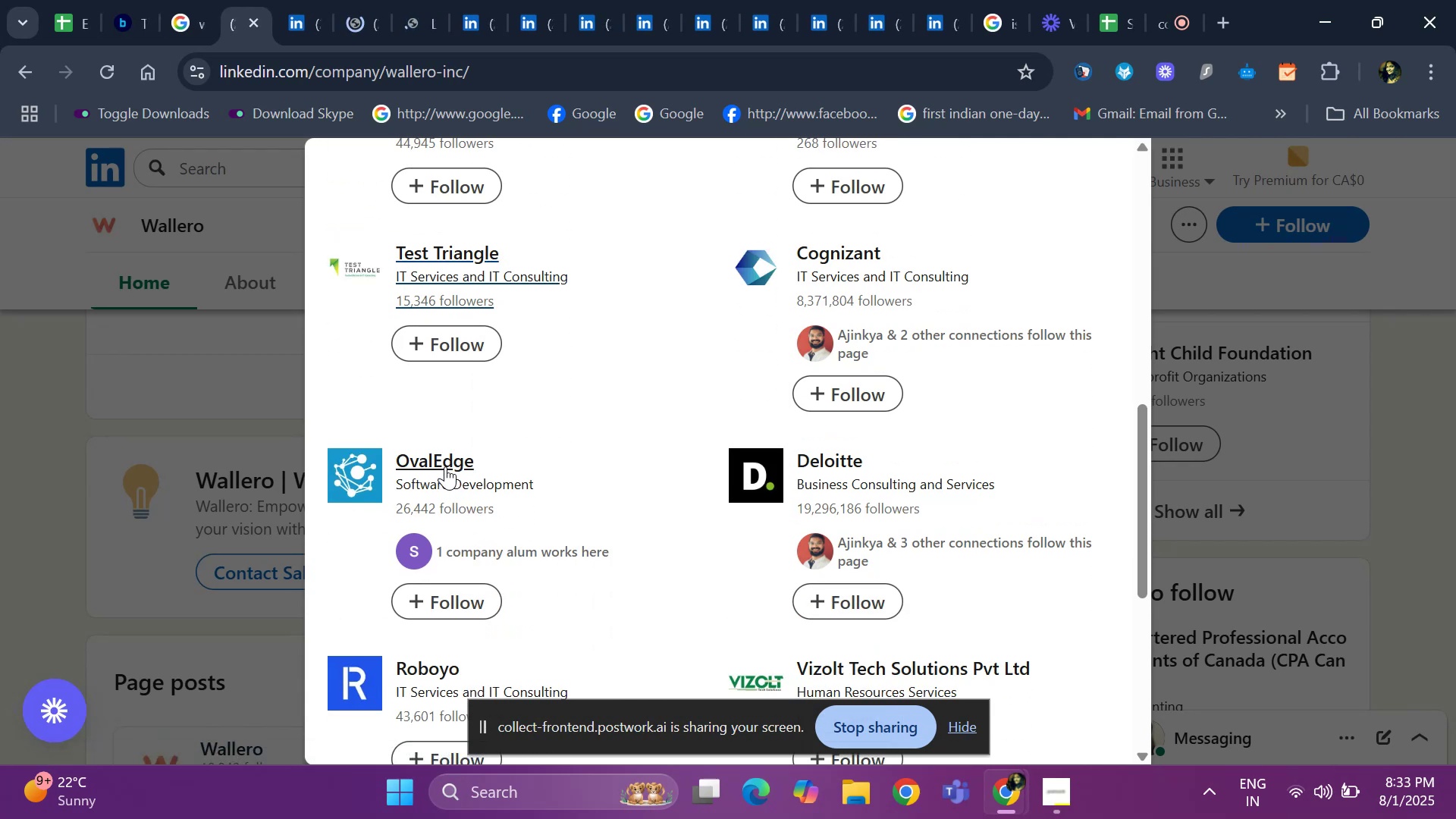 
right_click([447, 458])
 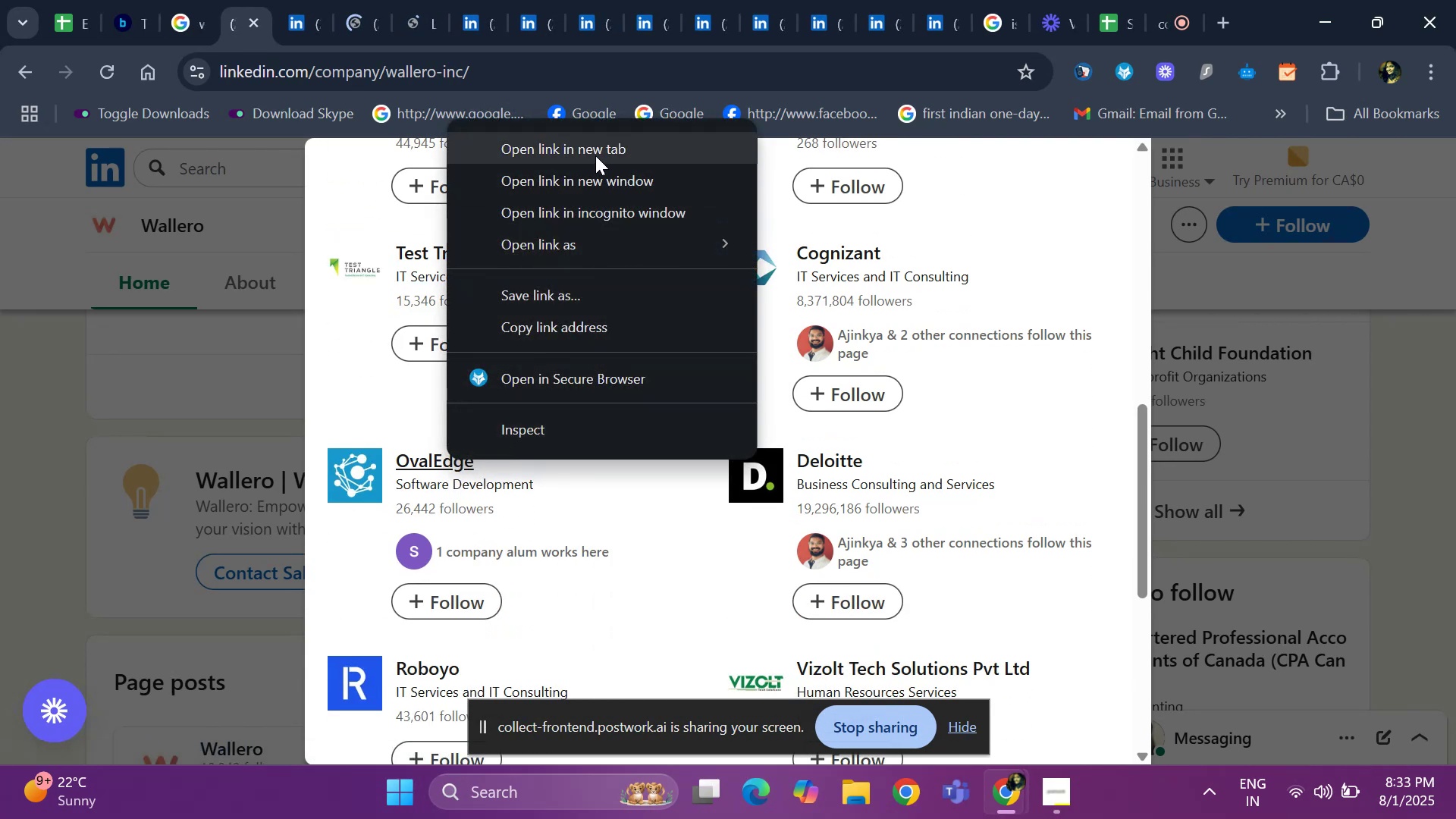 
left_click([595, 155])
 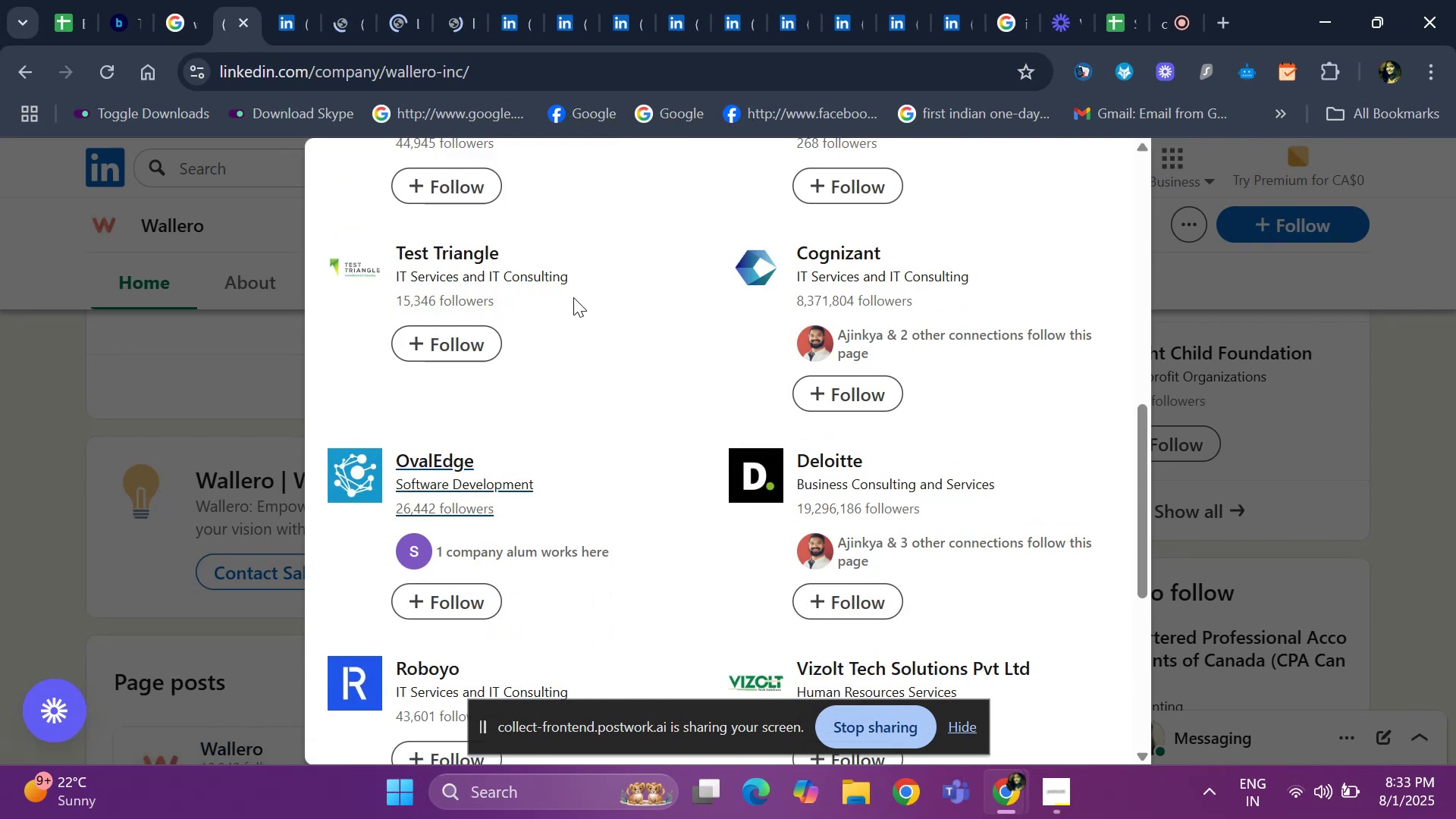 
scroll: coordinate [719, 455], scroll_direction: down, amount: 3.0
 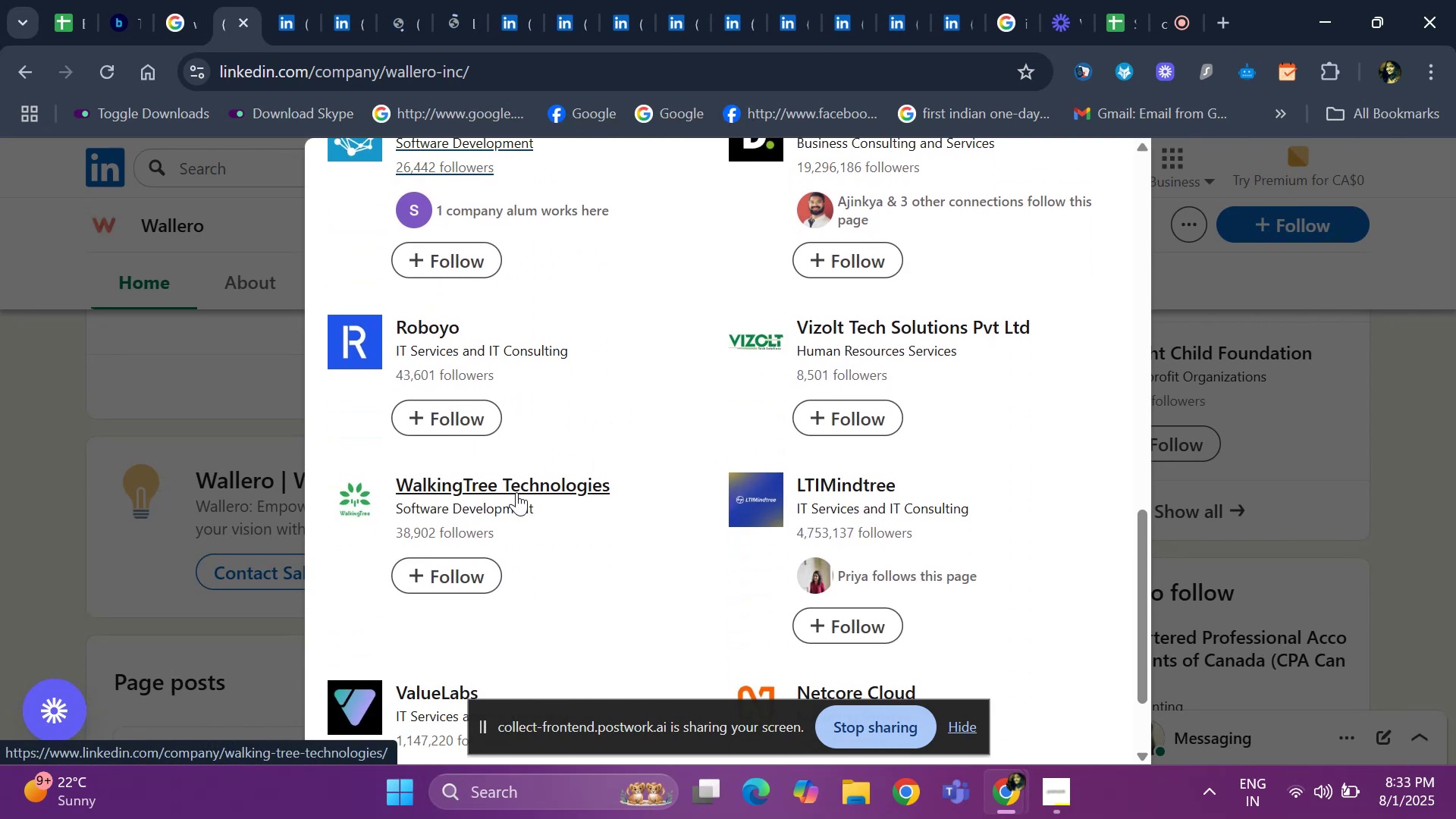 
right_click([516, 486])
 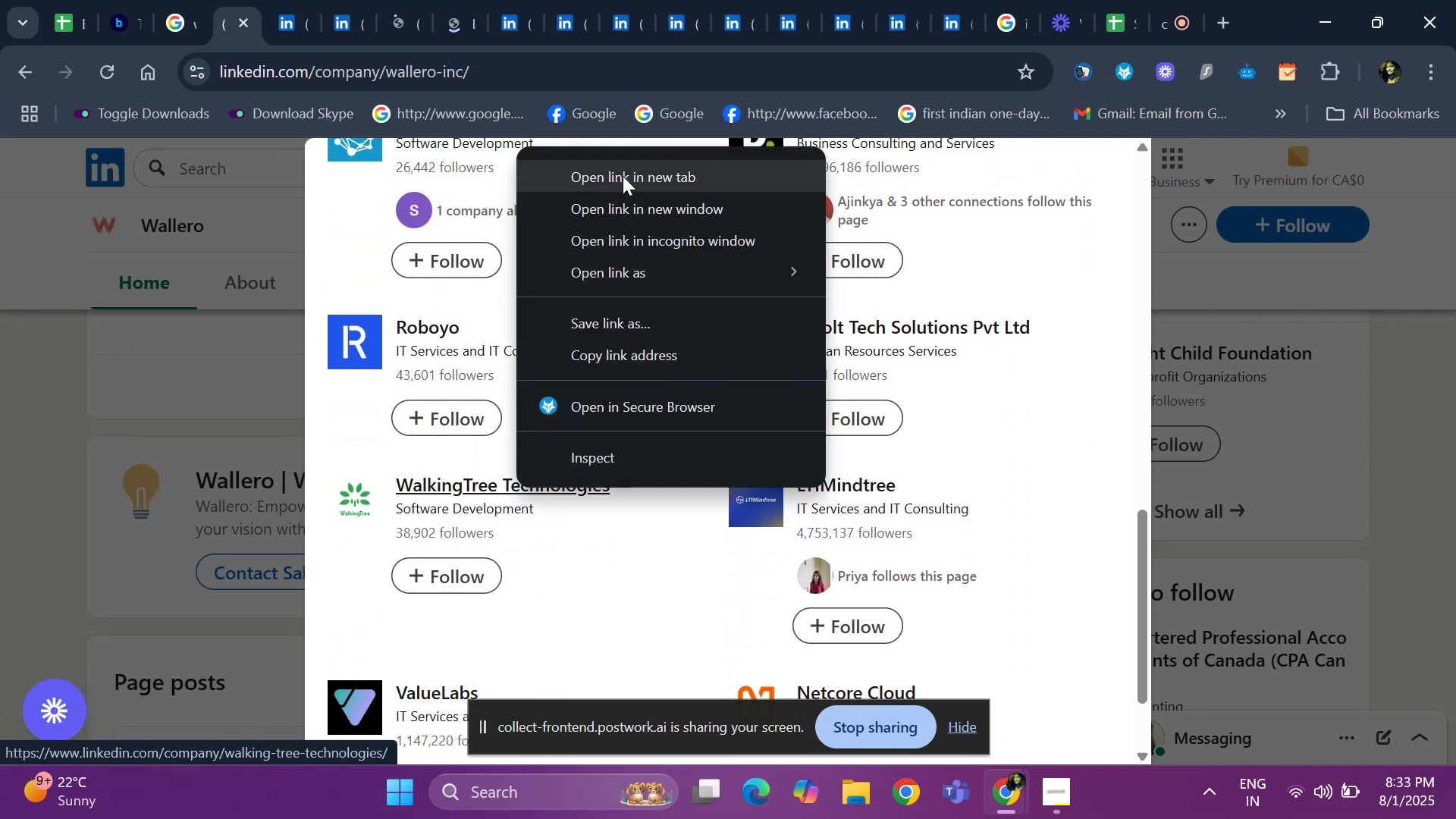 
left_click([622, 184])
 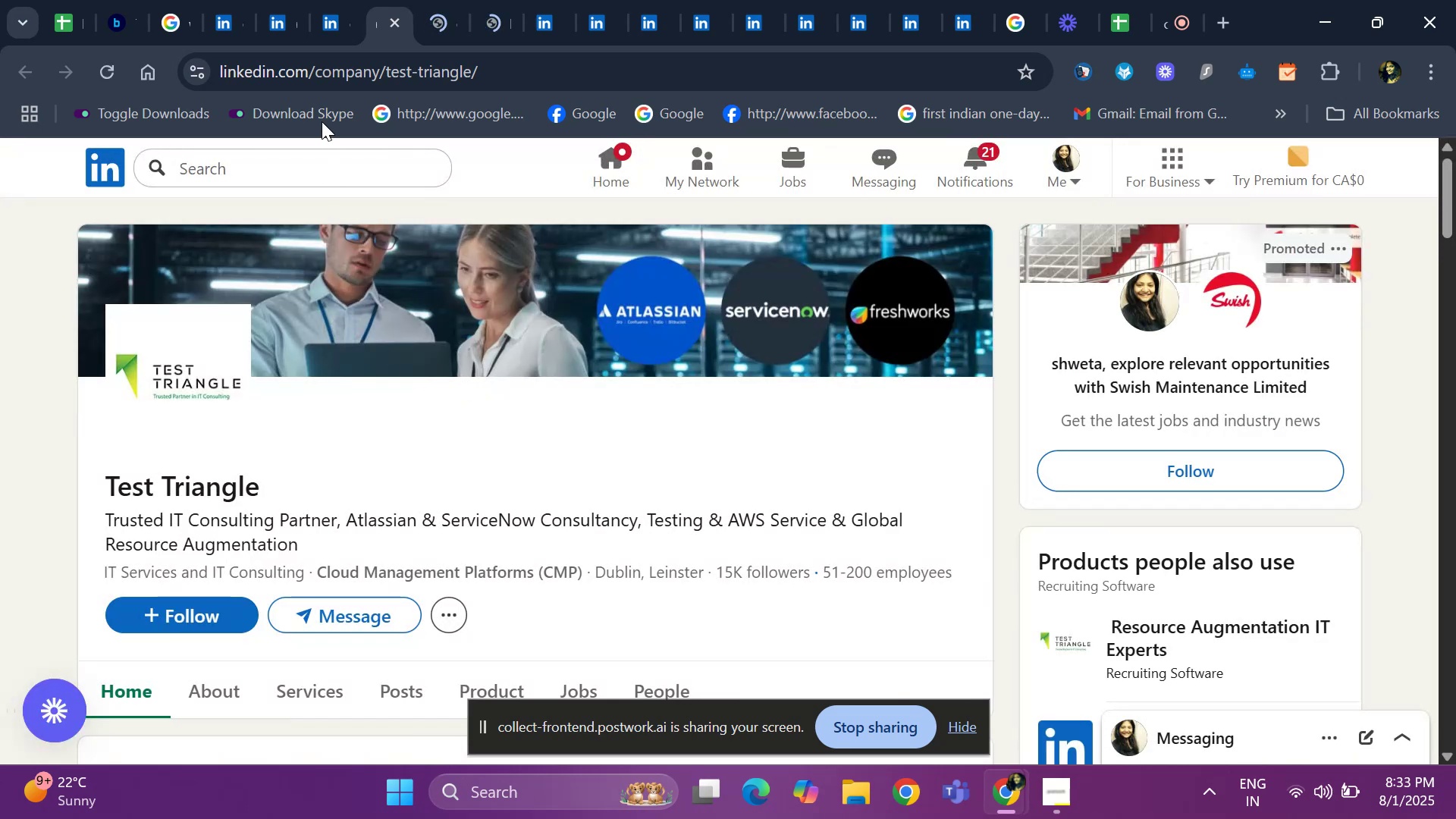 
wait(5.94)
 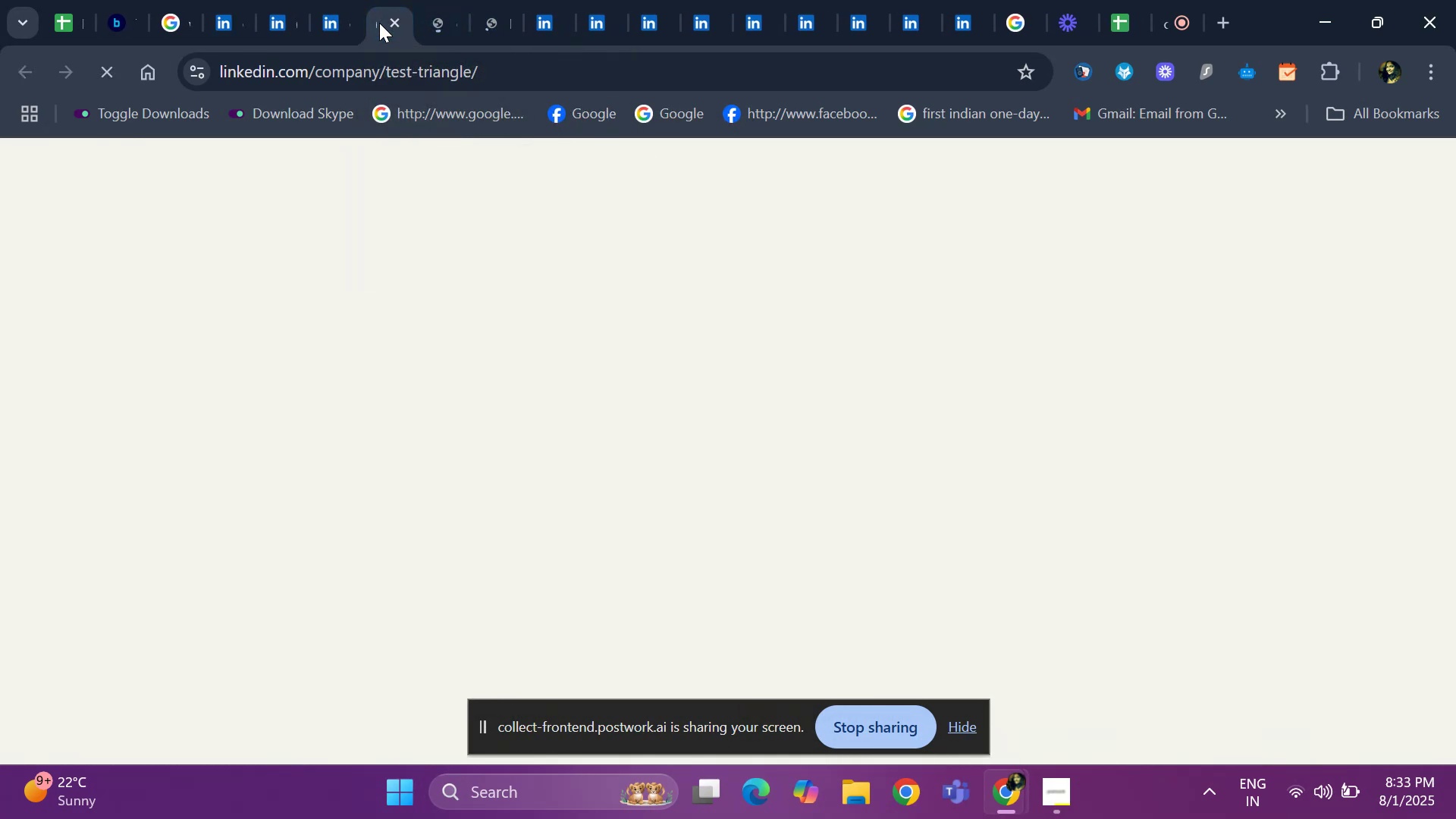 
left_click([394, 25])
 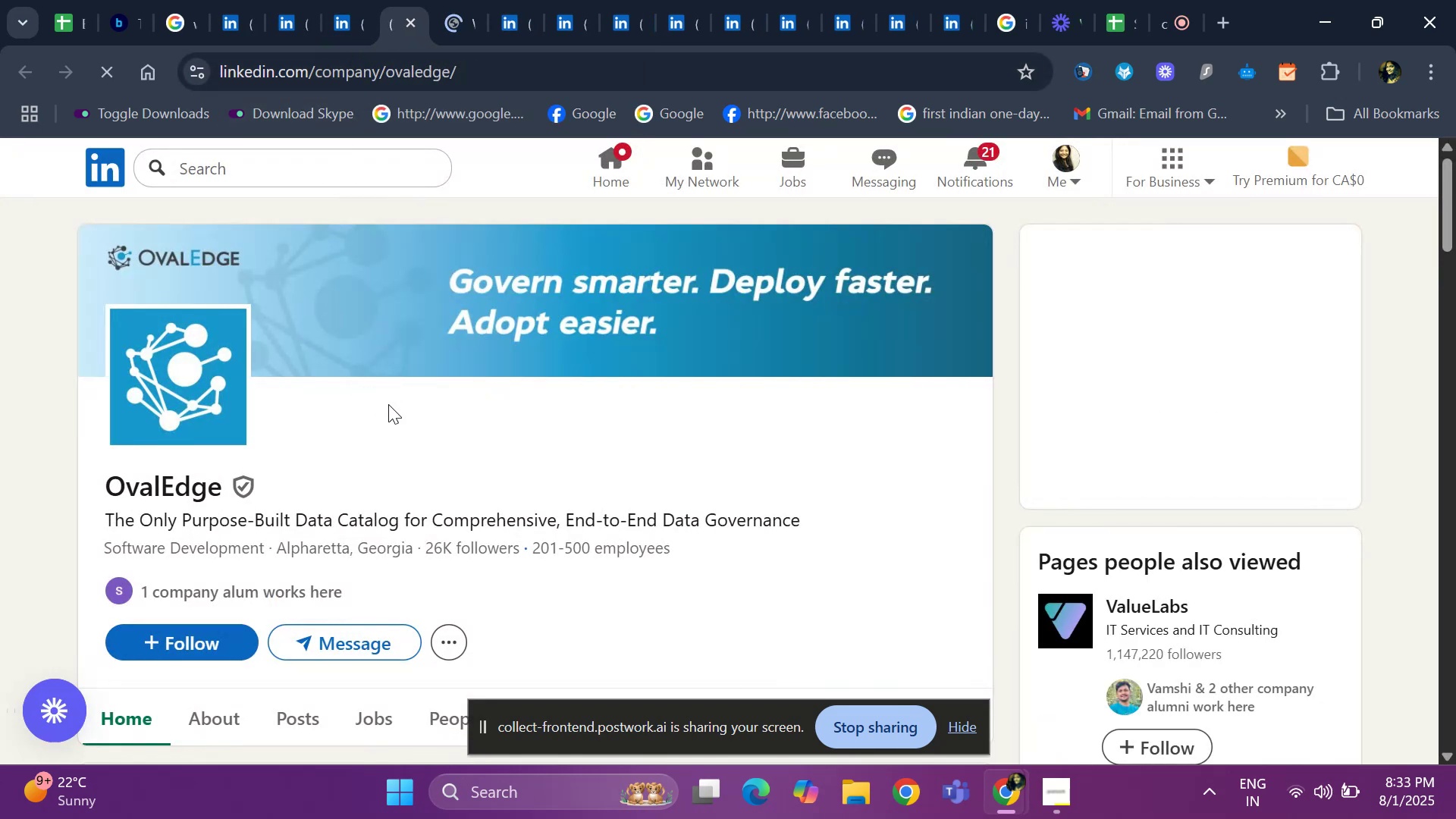 
left_click_drag(start_coordinate=[100, 468], to_coordinate=[225, 475])
 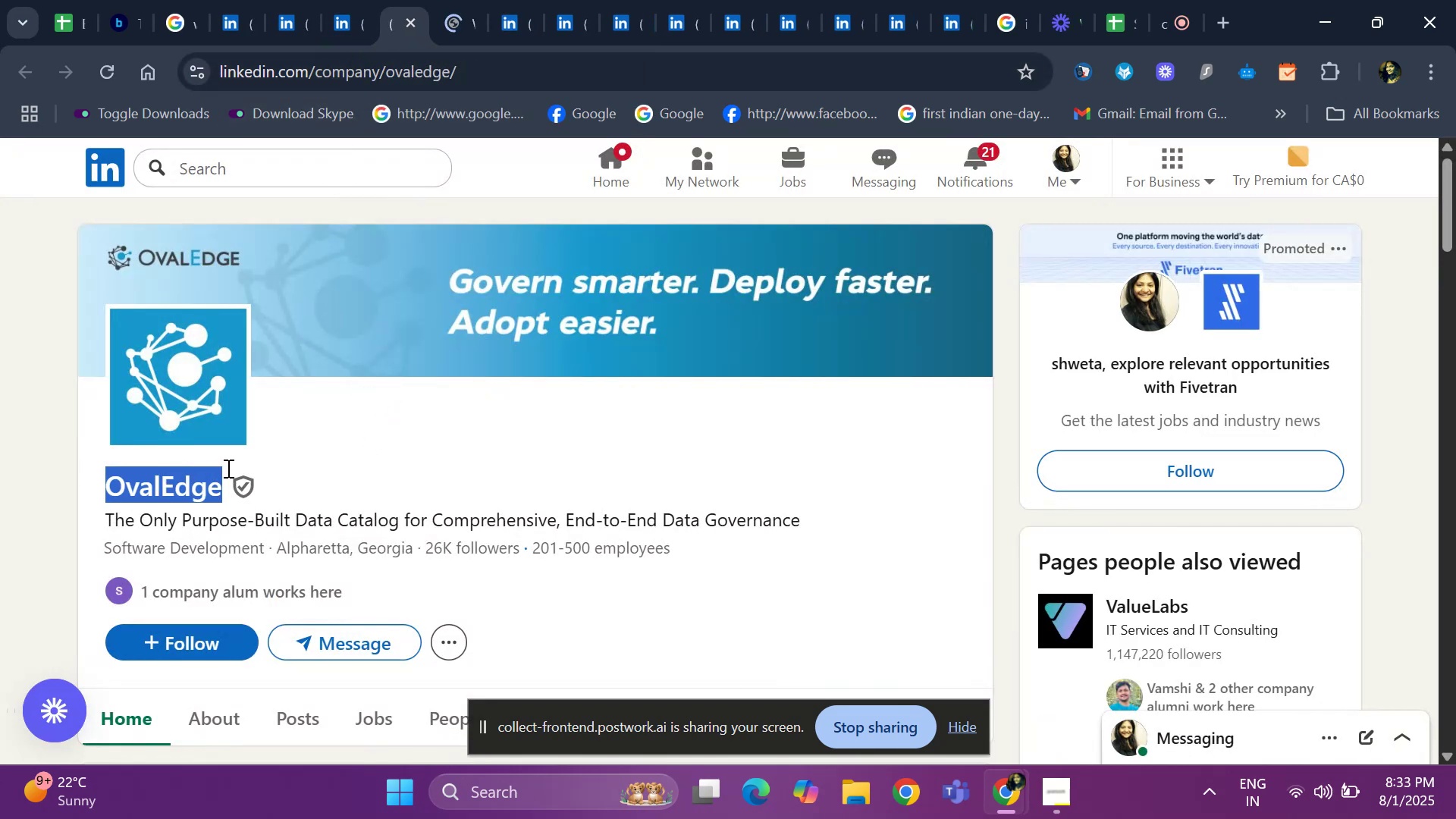 
key(Control+ControlLeft)
 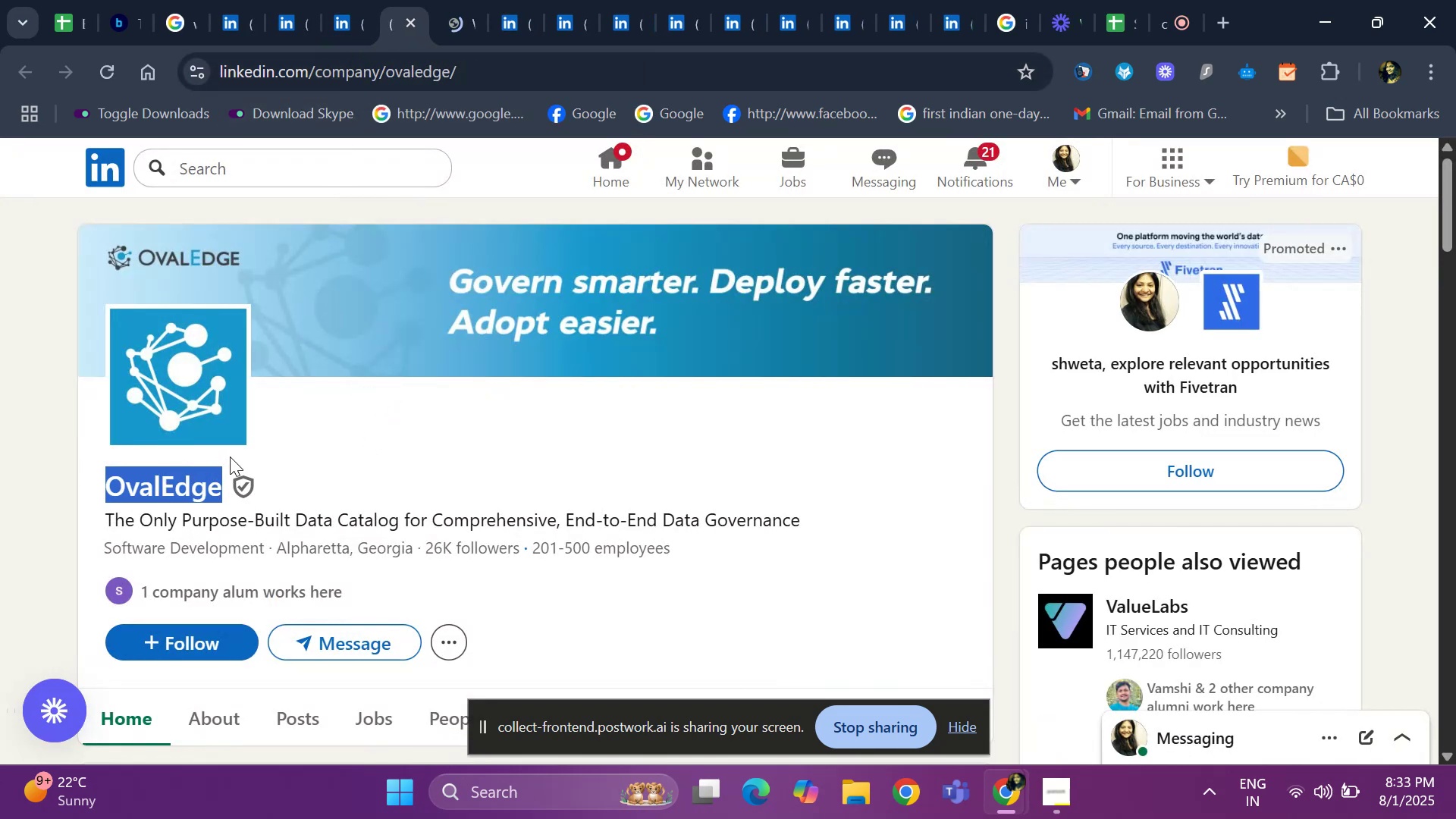 
key(Control+C)
 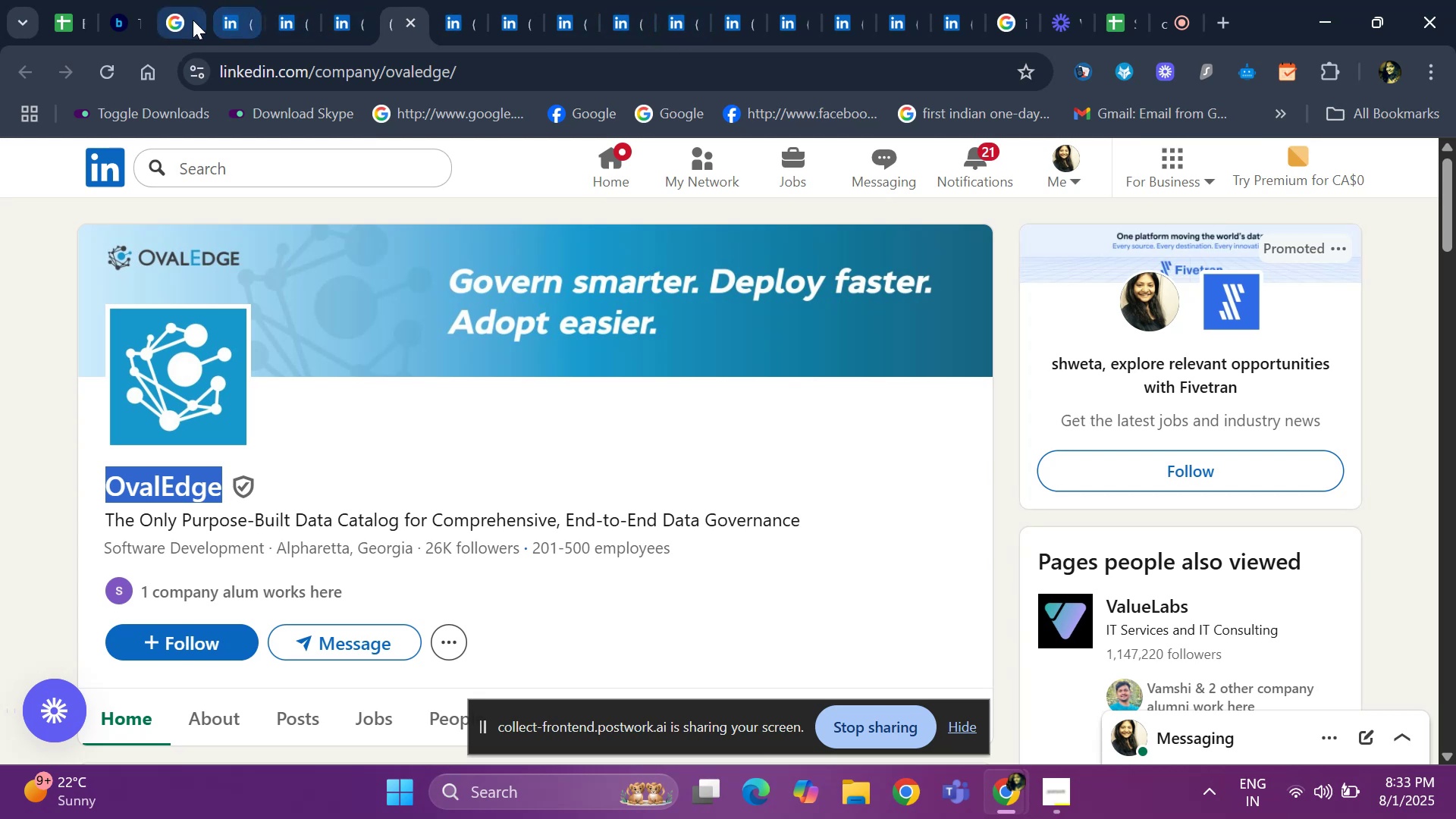 
left_click([183, 20])
 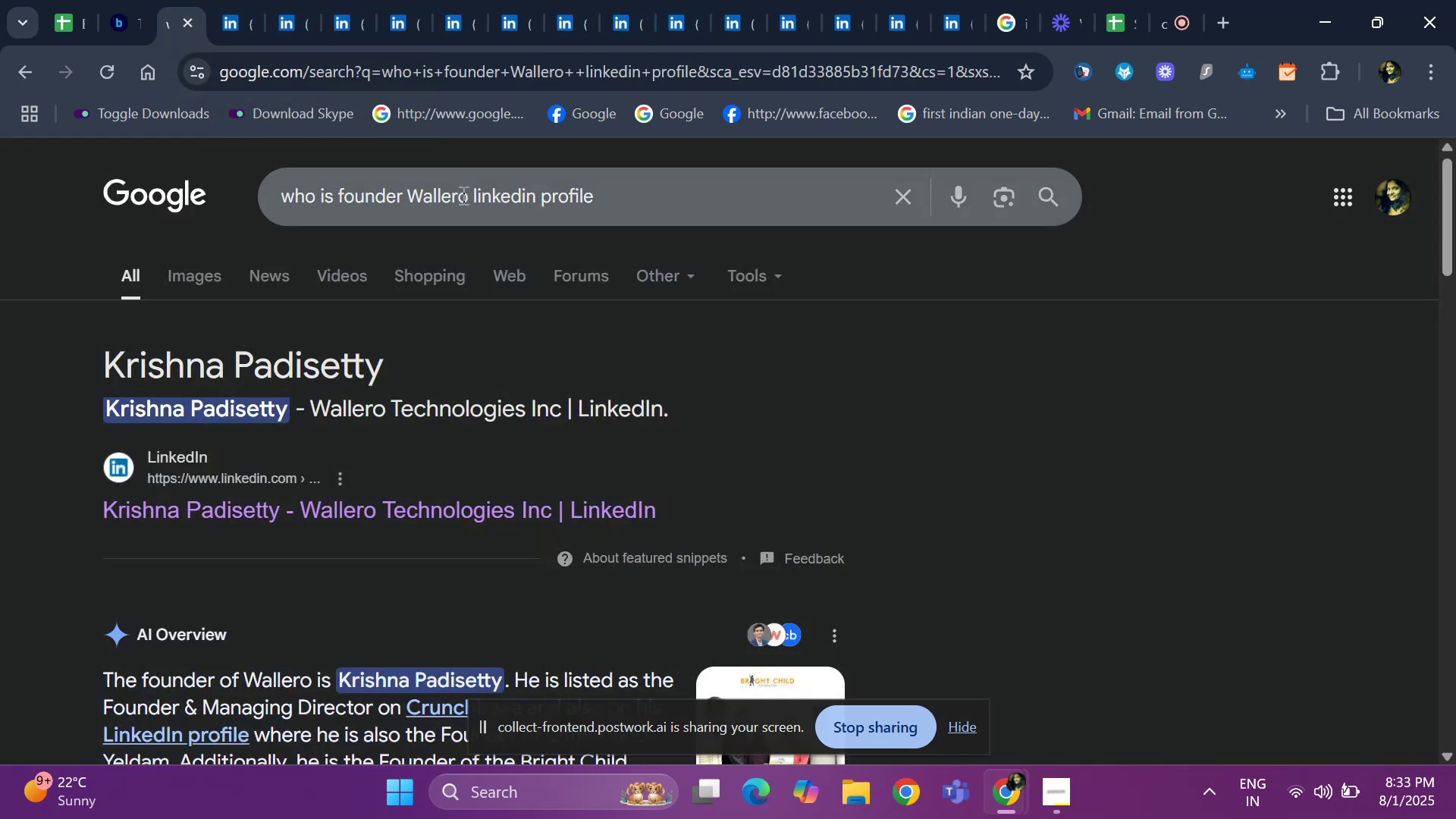 
left_click_drag(start_coordinate=[468, 197], to_coordinate=[415, 193])
 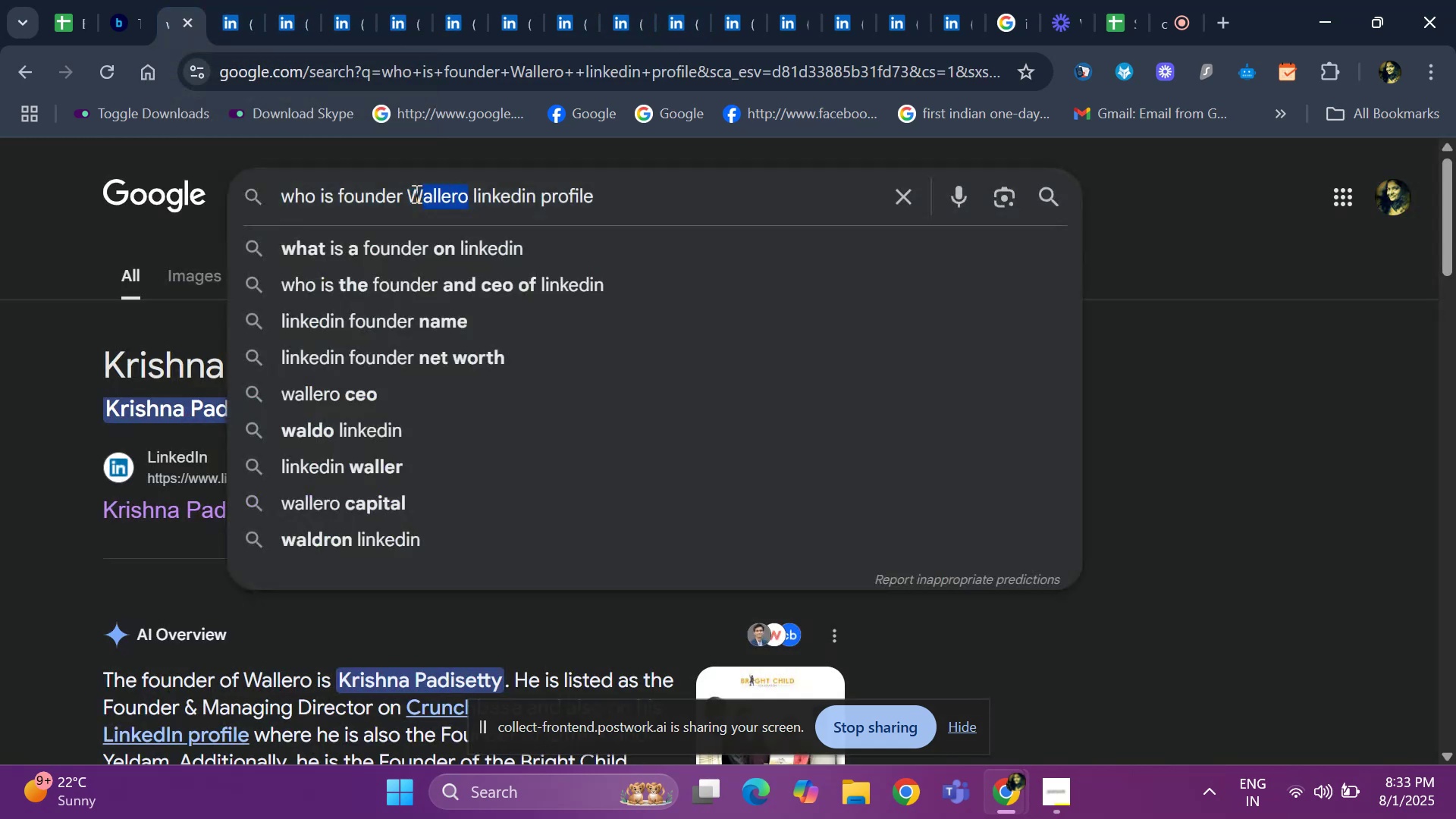 
key(Backspace)
 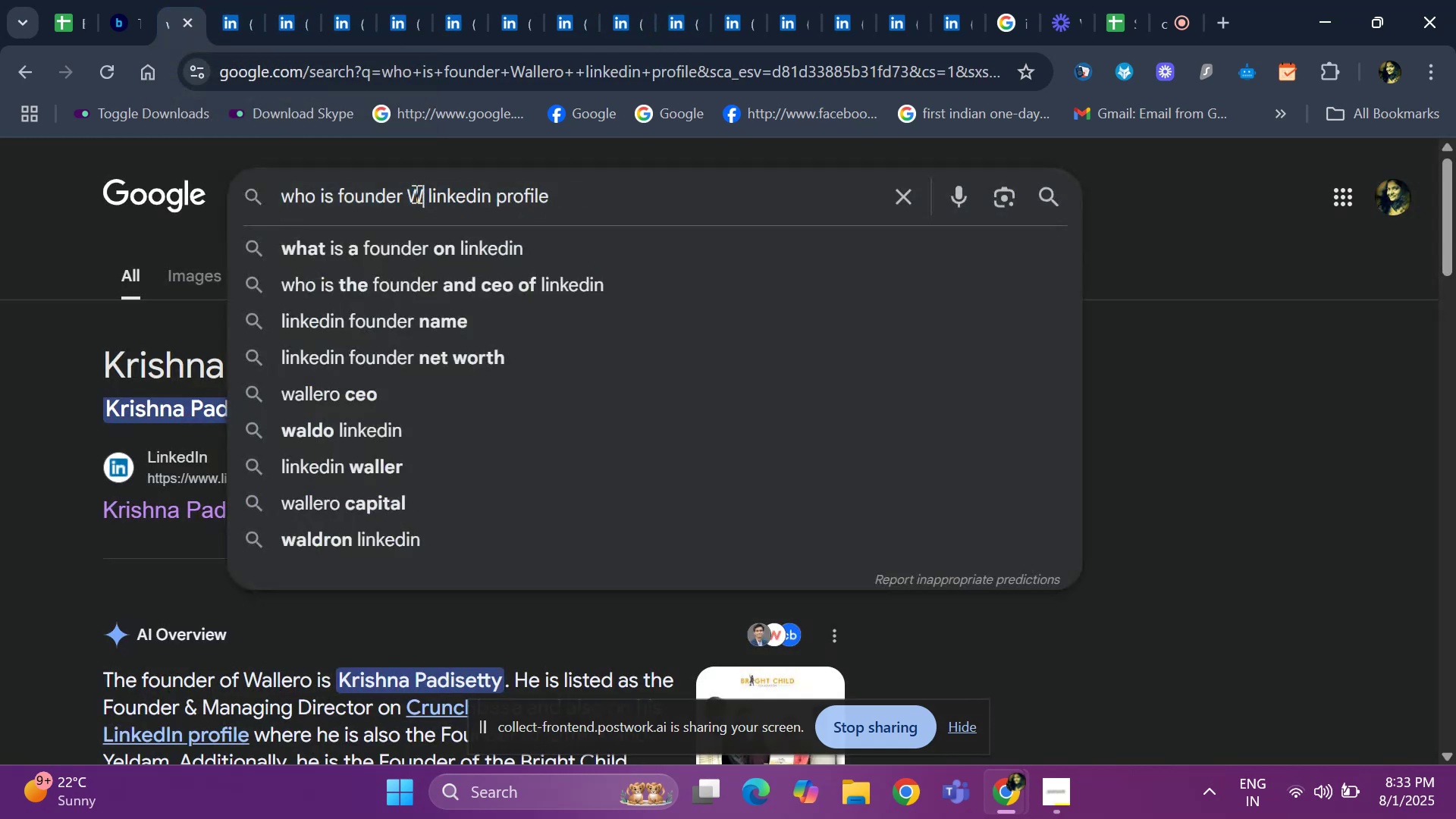 
key(Backspace)
 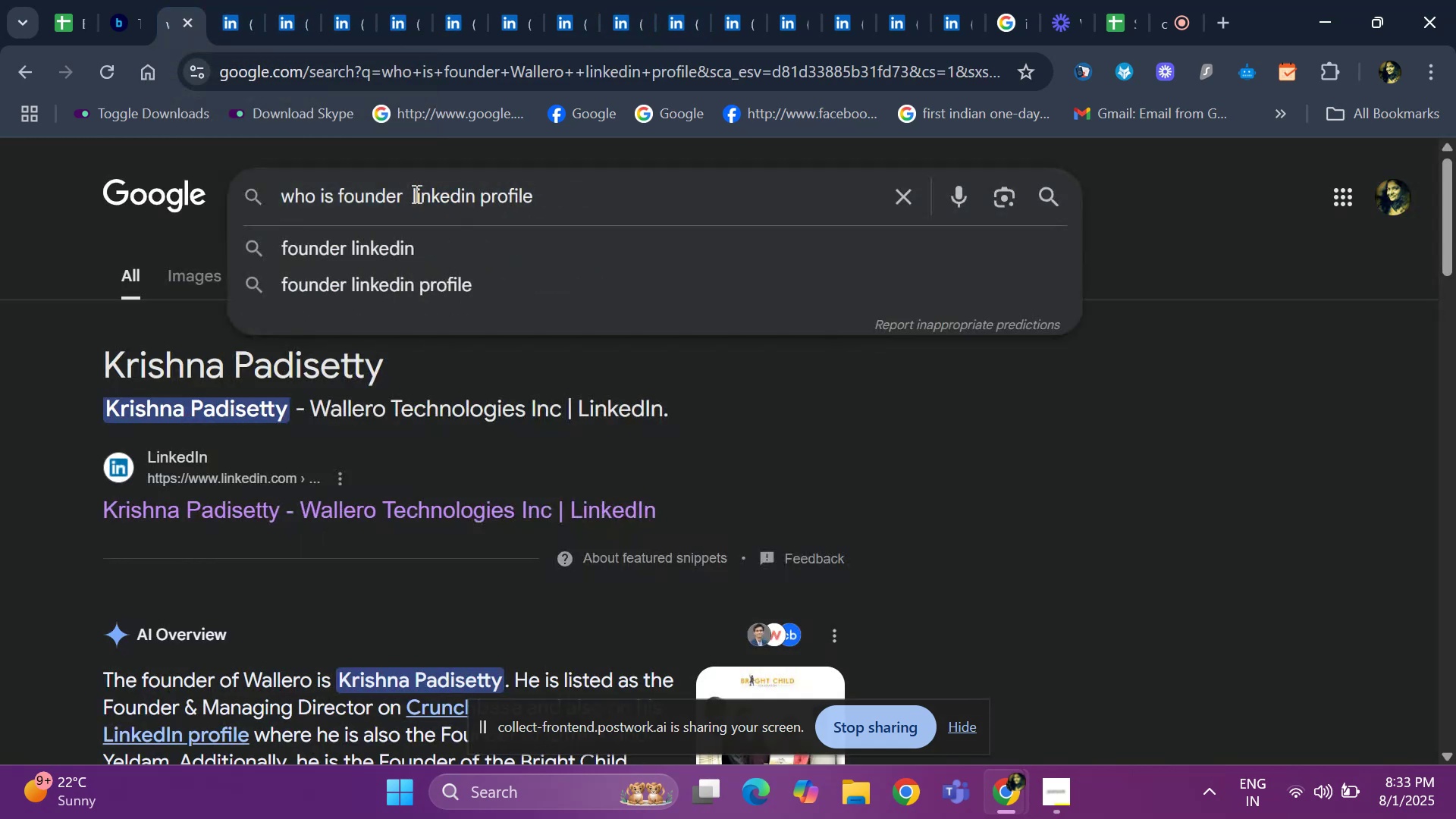 
key(Control+V)
 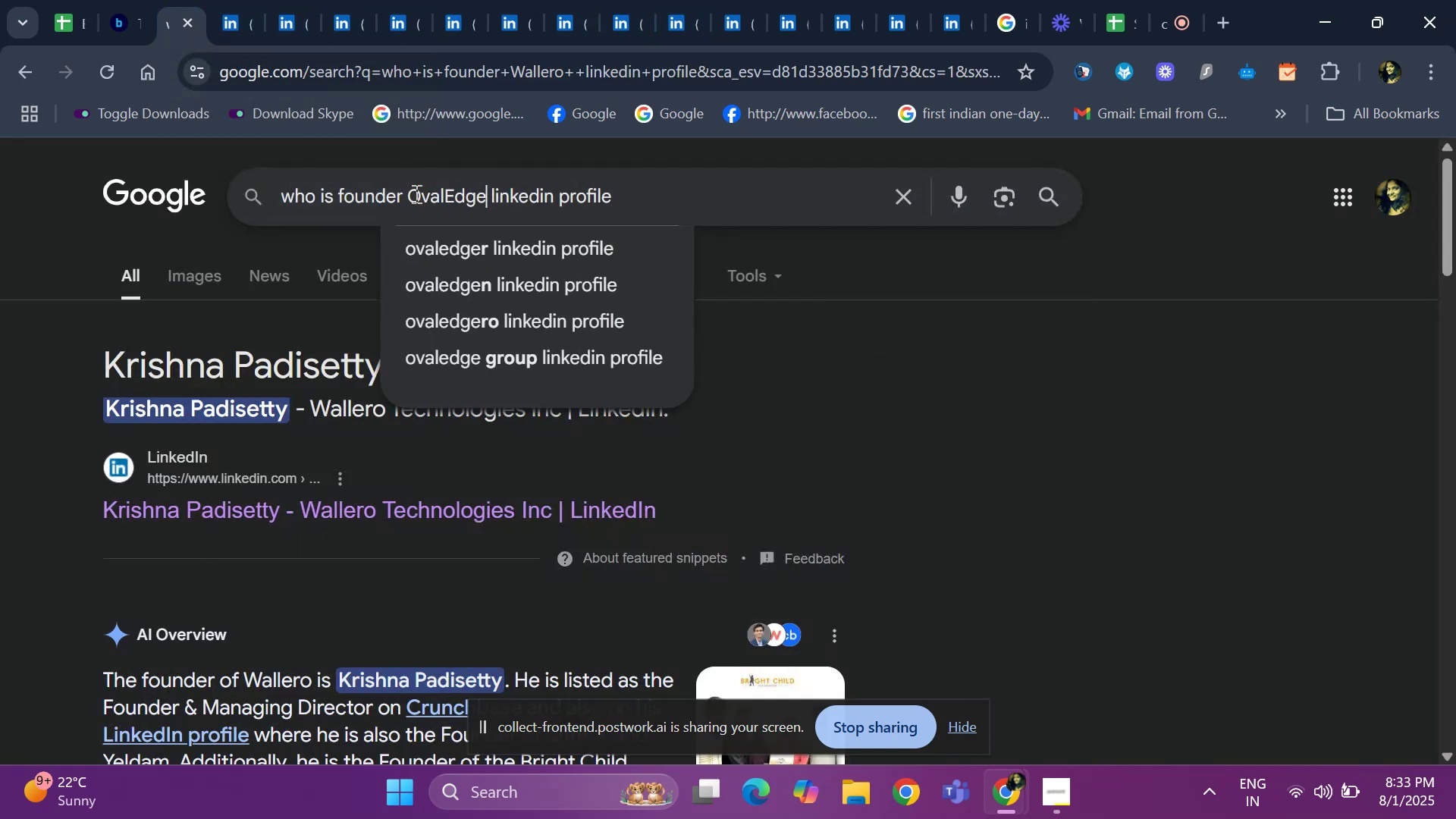 
key(Enter)
 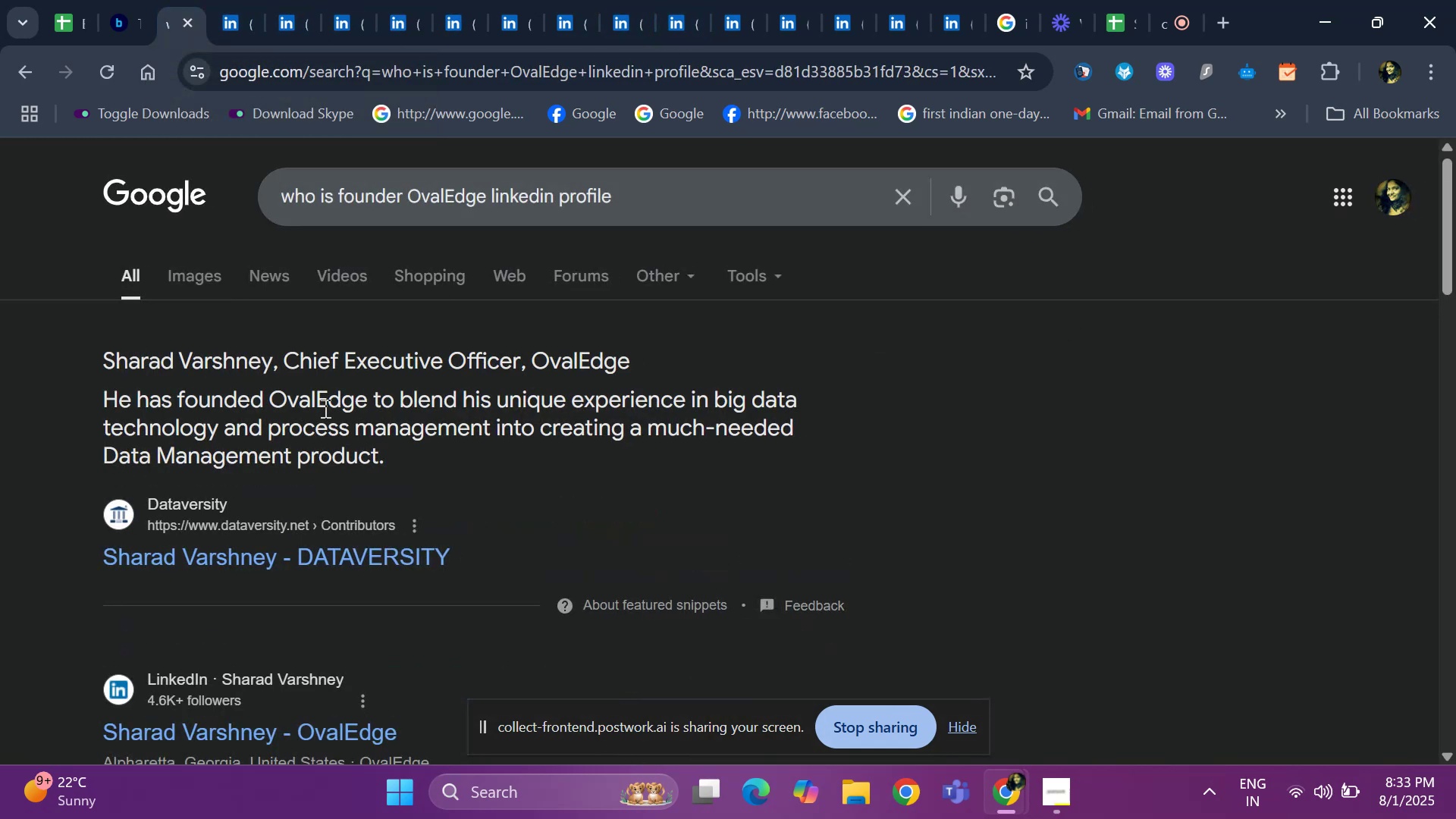 
scroll: coordinate [332, 450], scroll_direction: down, amount: 1.0
 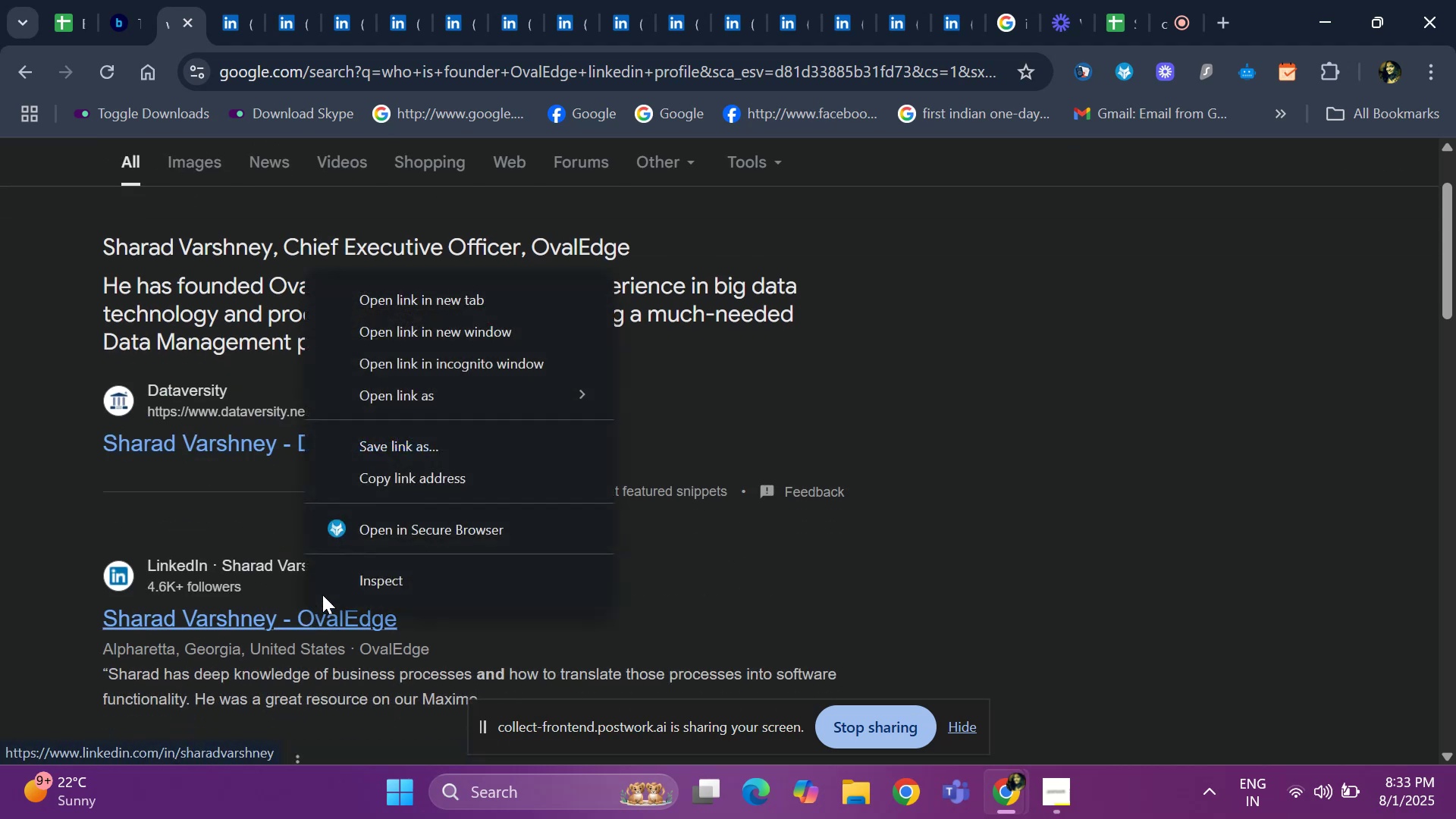 
left_click([411, 308])
 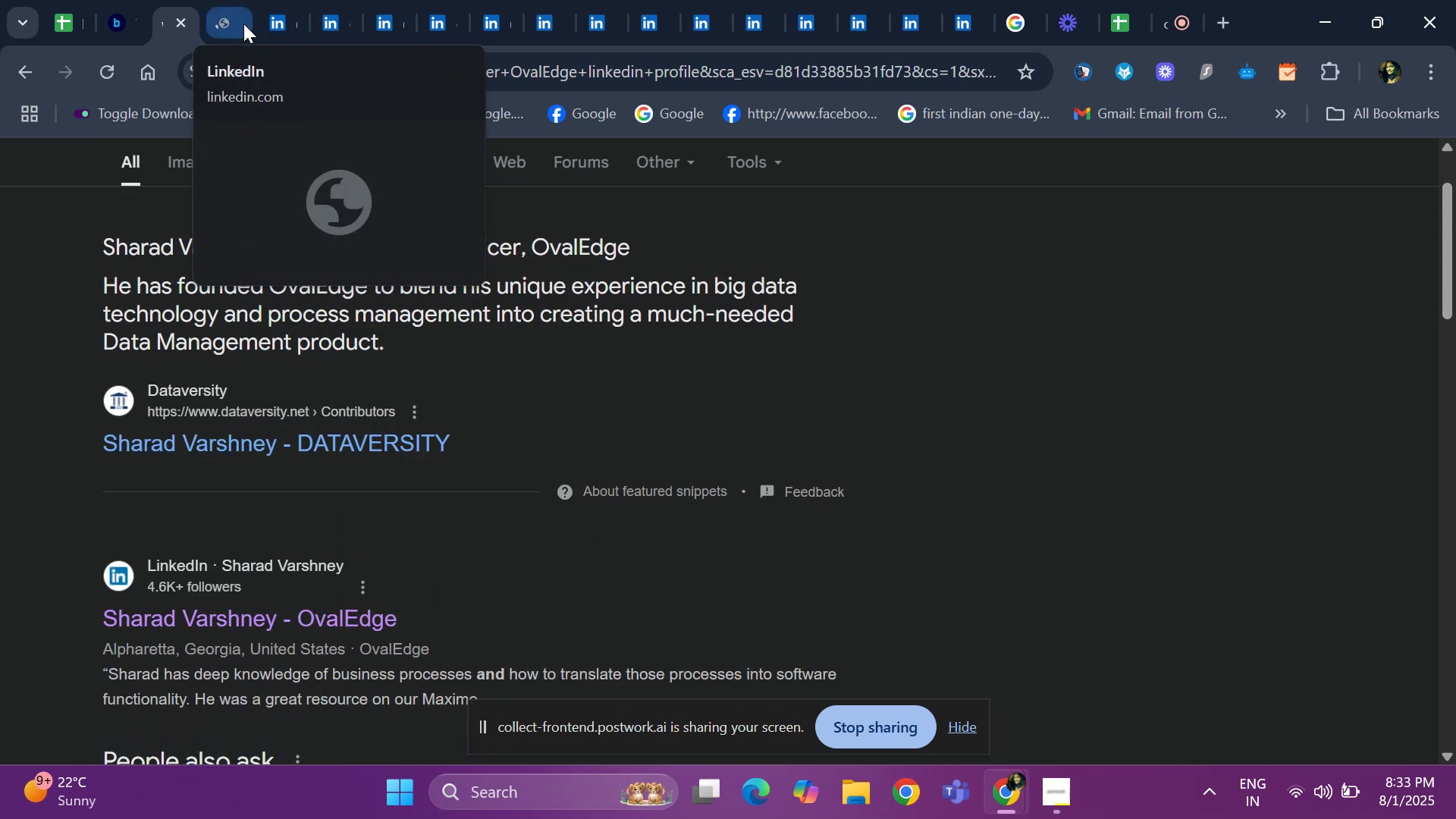 
left_click([229, 17])
 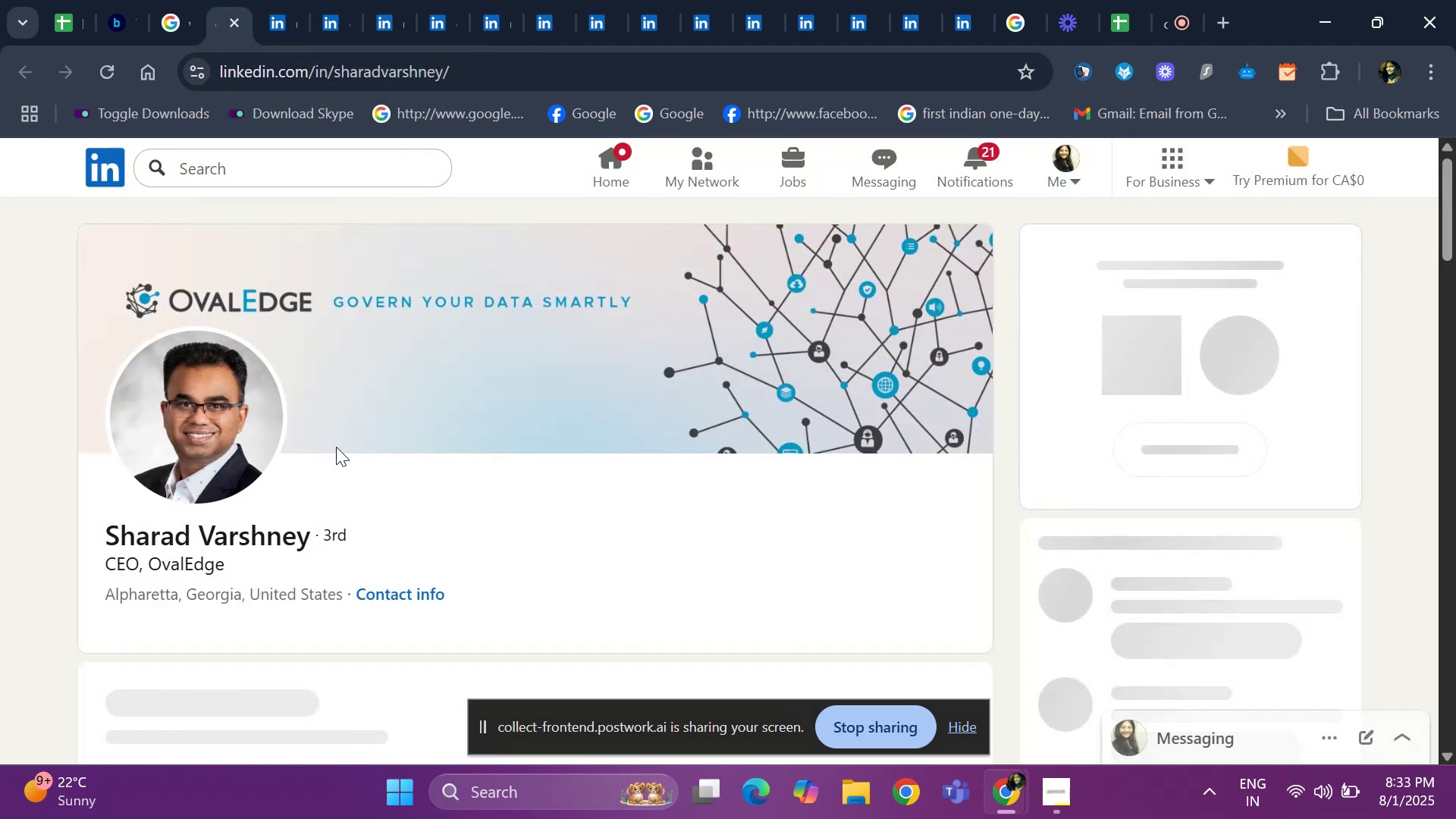 
scroll: coordinate [306, 475], scroll_direction: down, amount: 12.0
 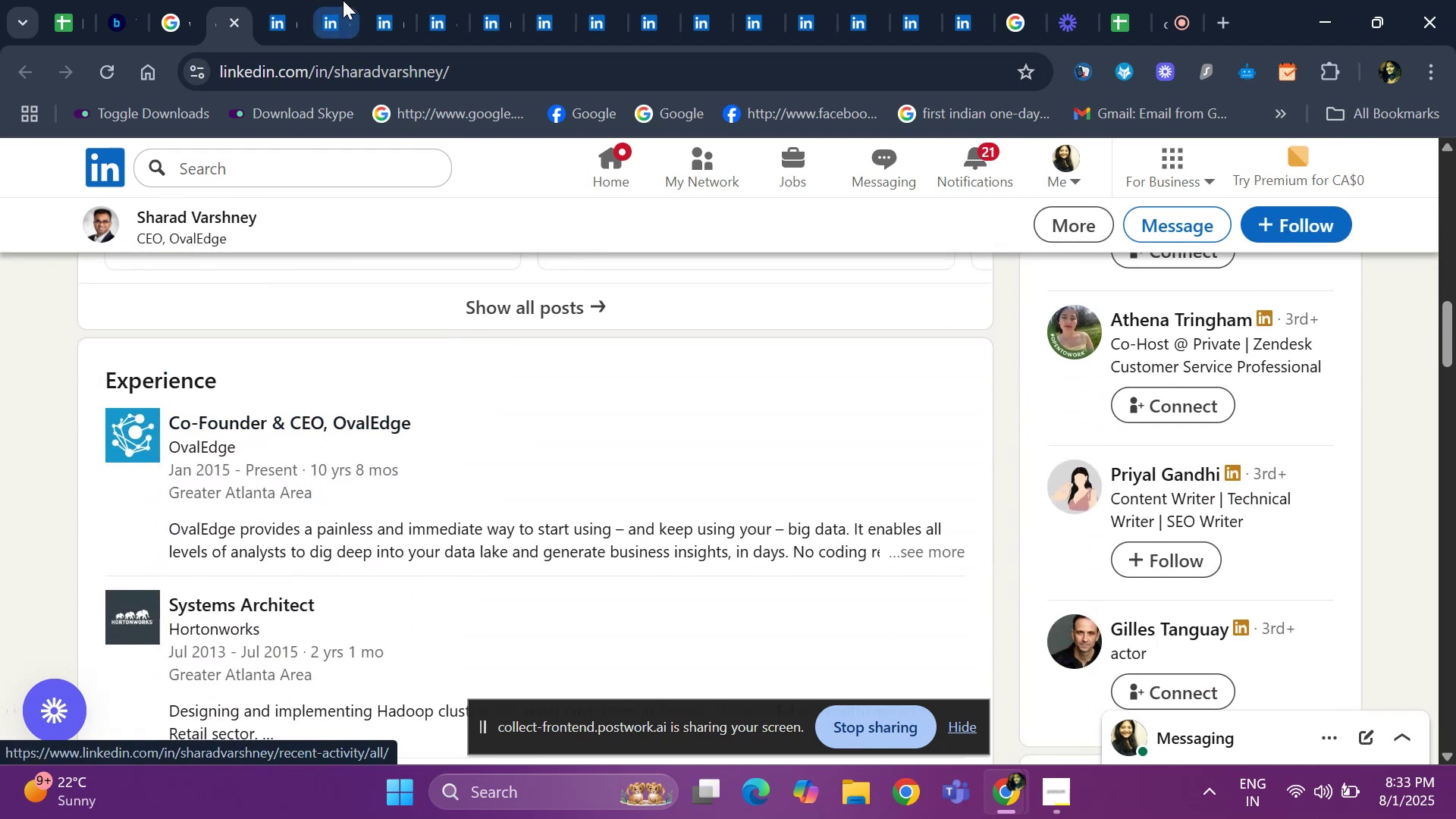 
left_click([267, 15])
 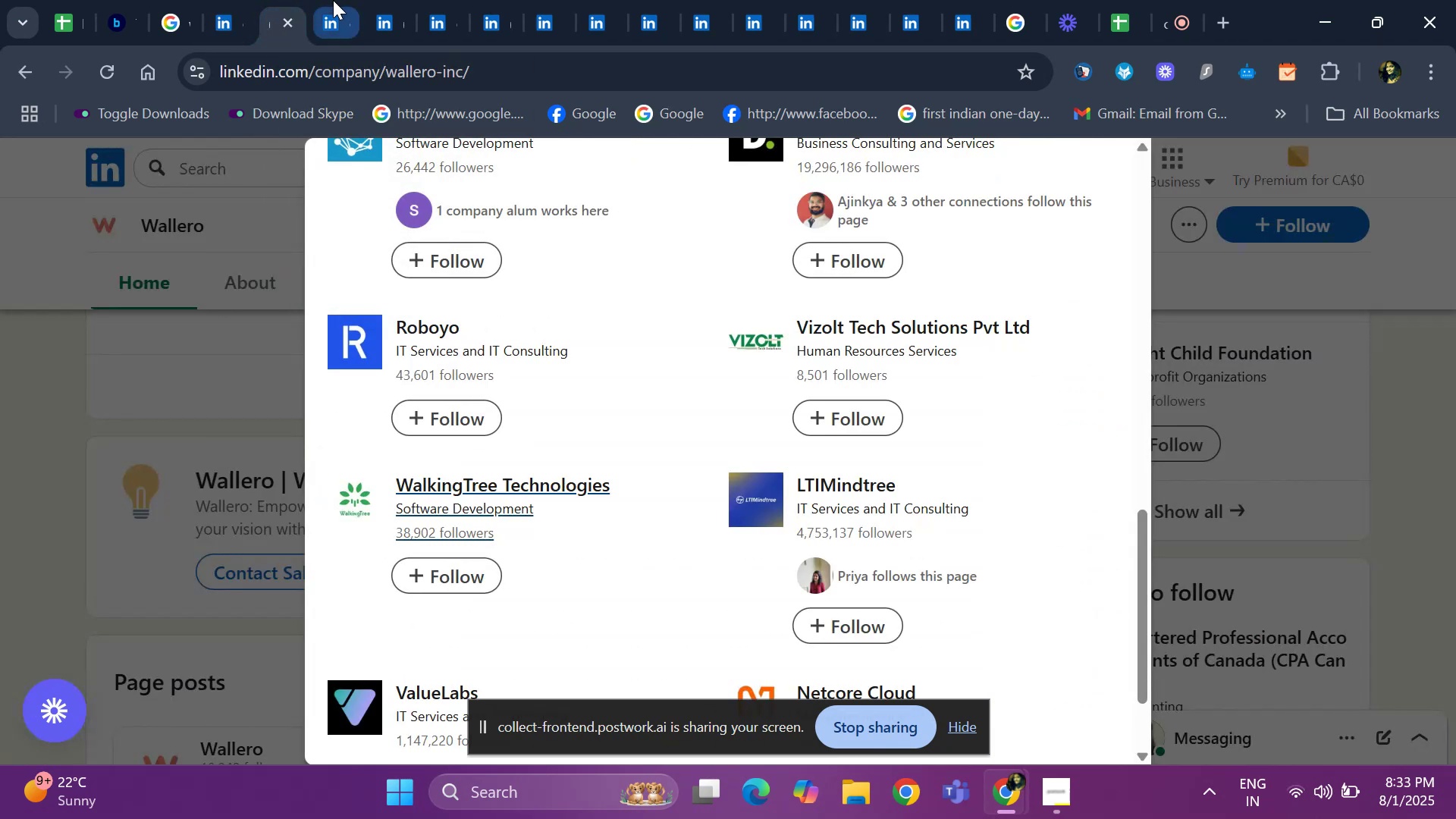 
left_click([331, 16])
 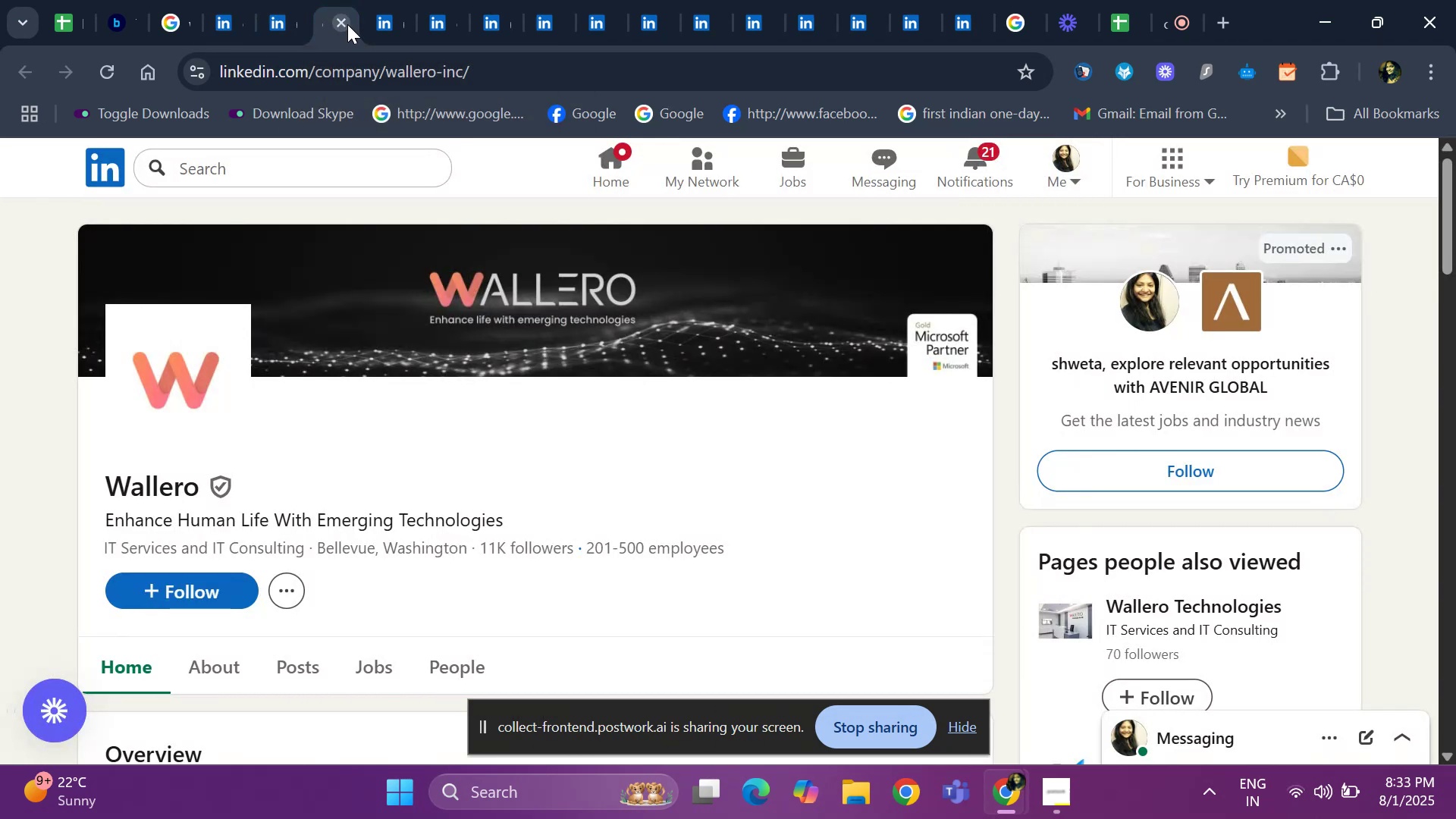 
left_click([350, 22])
 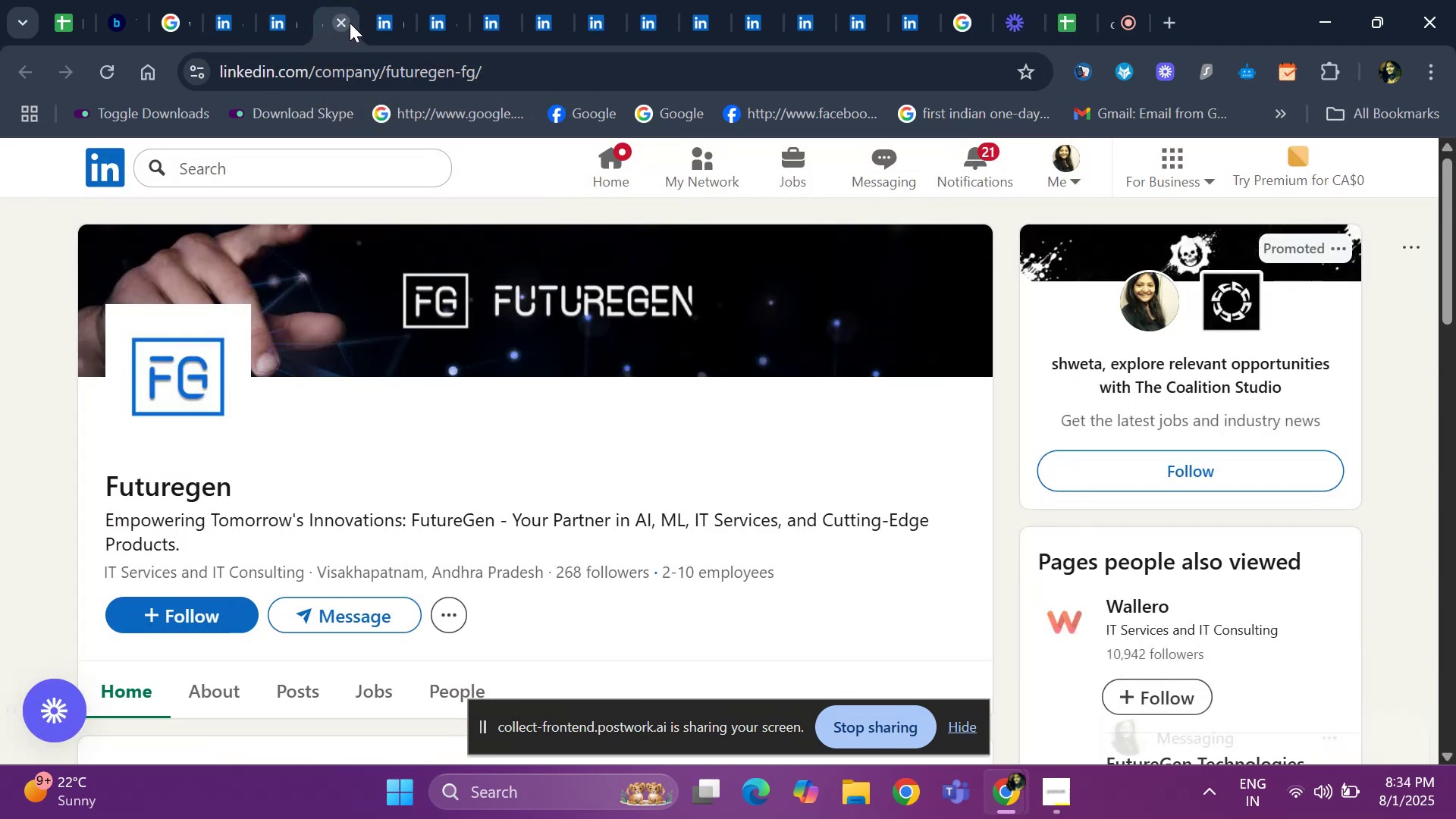 
left_click([382, 20])
 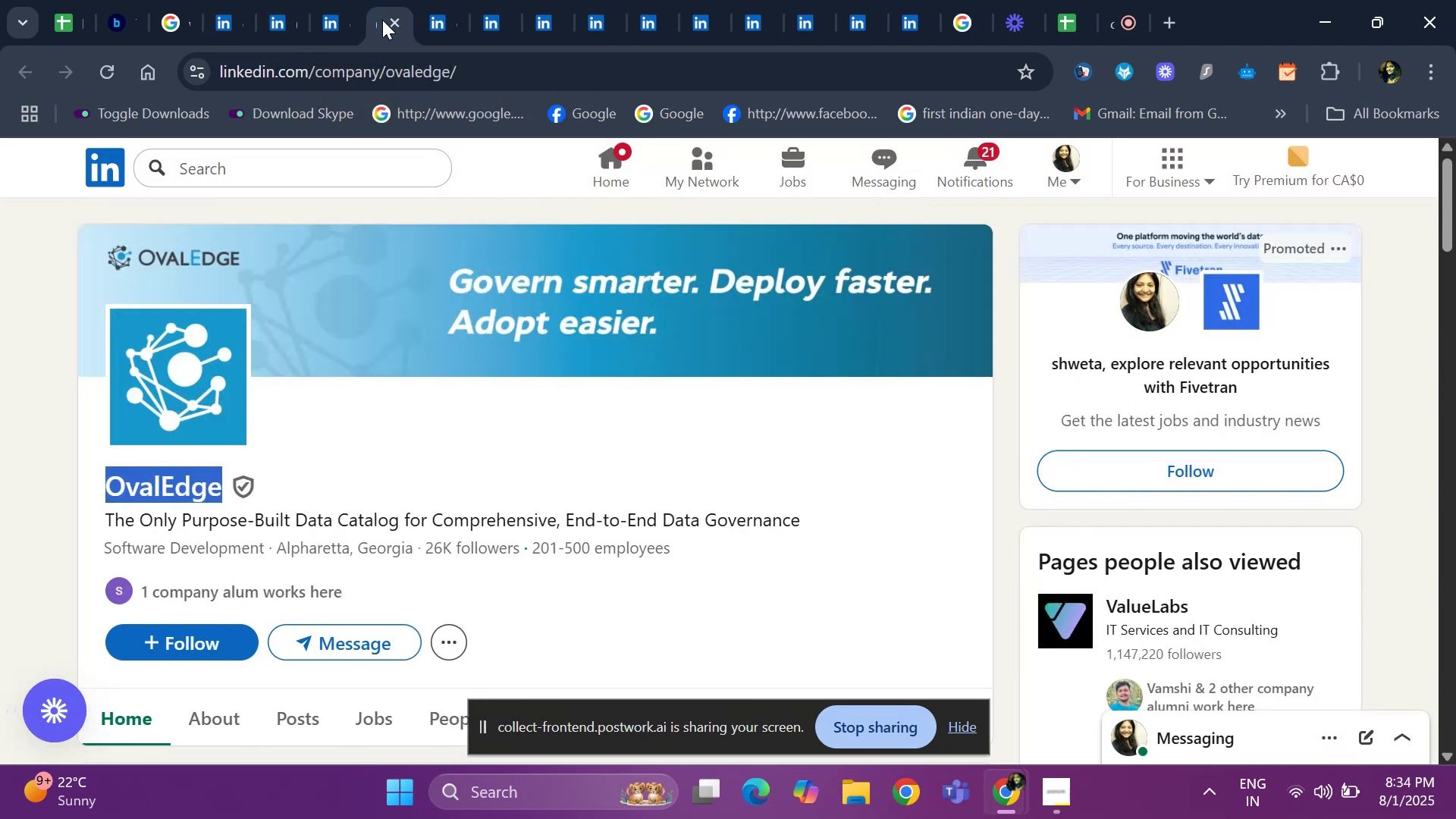 
left_click_drag(start_coordinate=[382, 20], to_coordinate=[266, 19])
 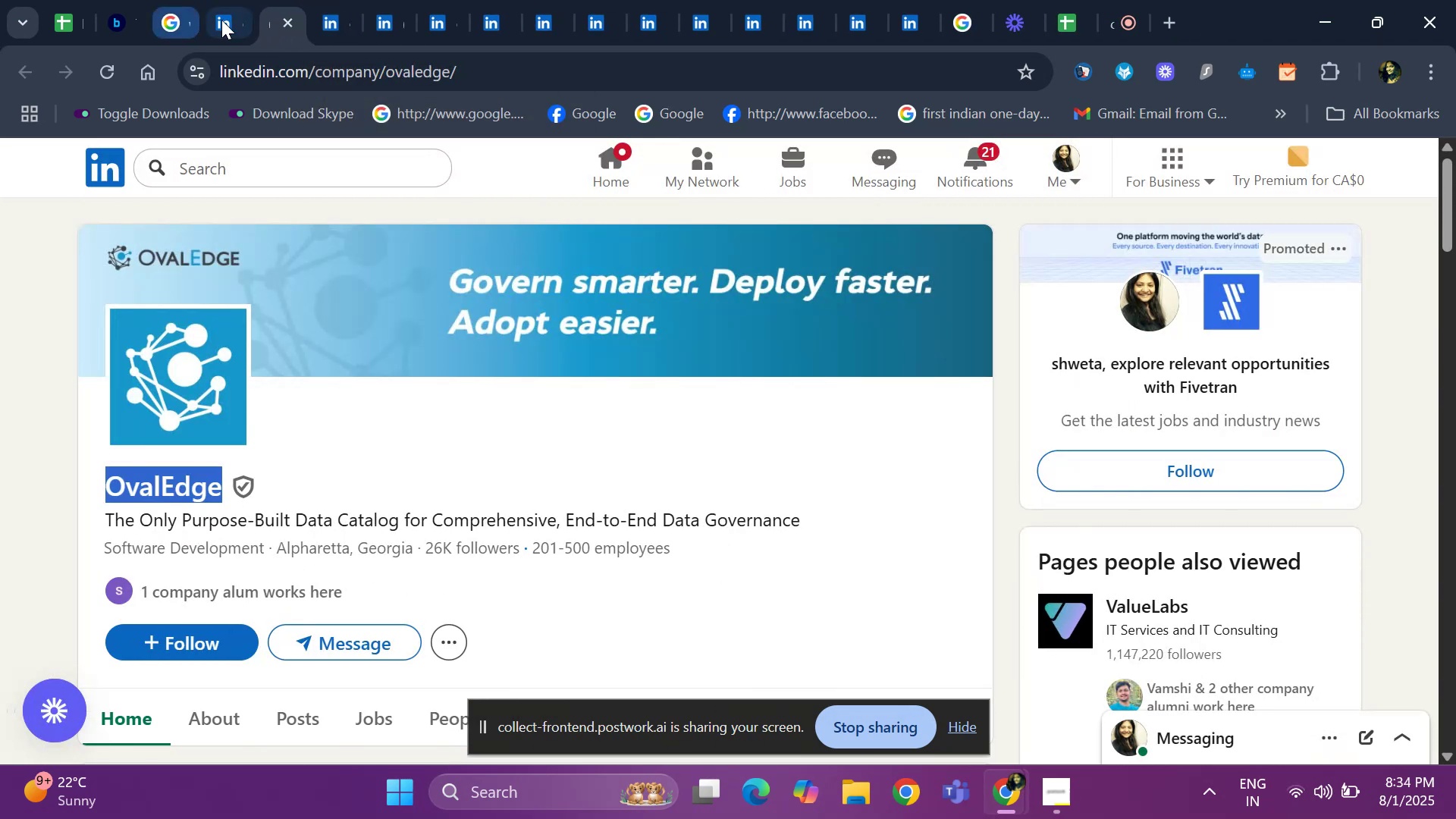 
left_click([229, 20])
 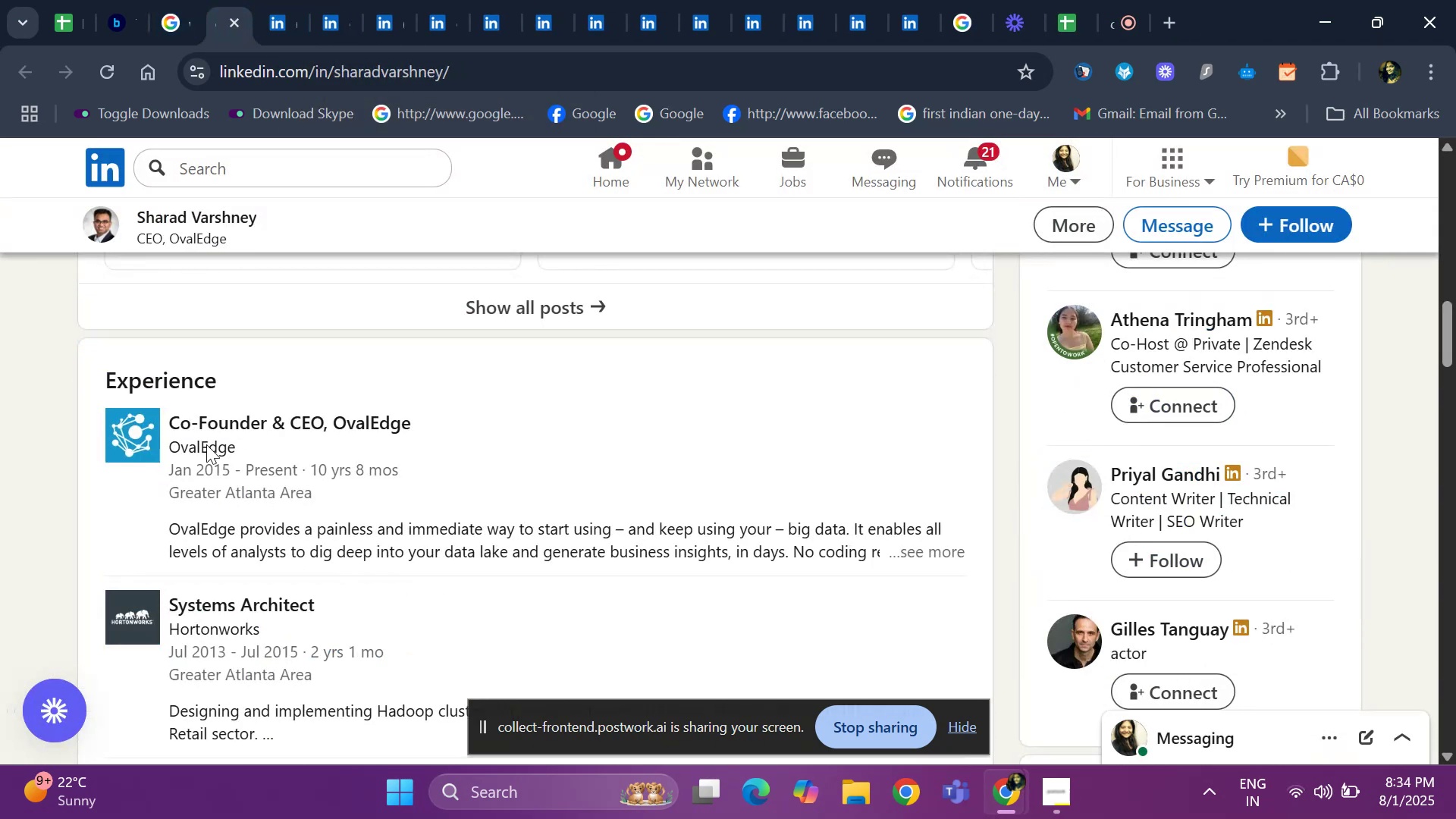 
scroll: coordinate [220, 485], scroll_direction: up, amount: 15.0
 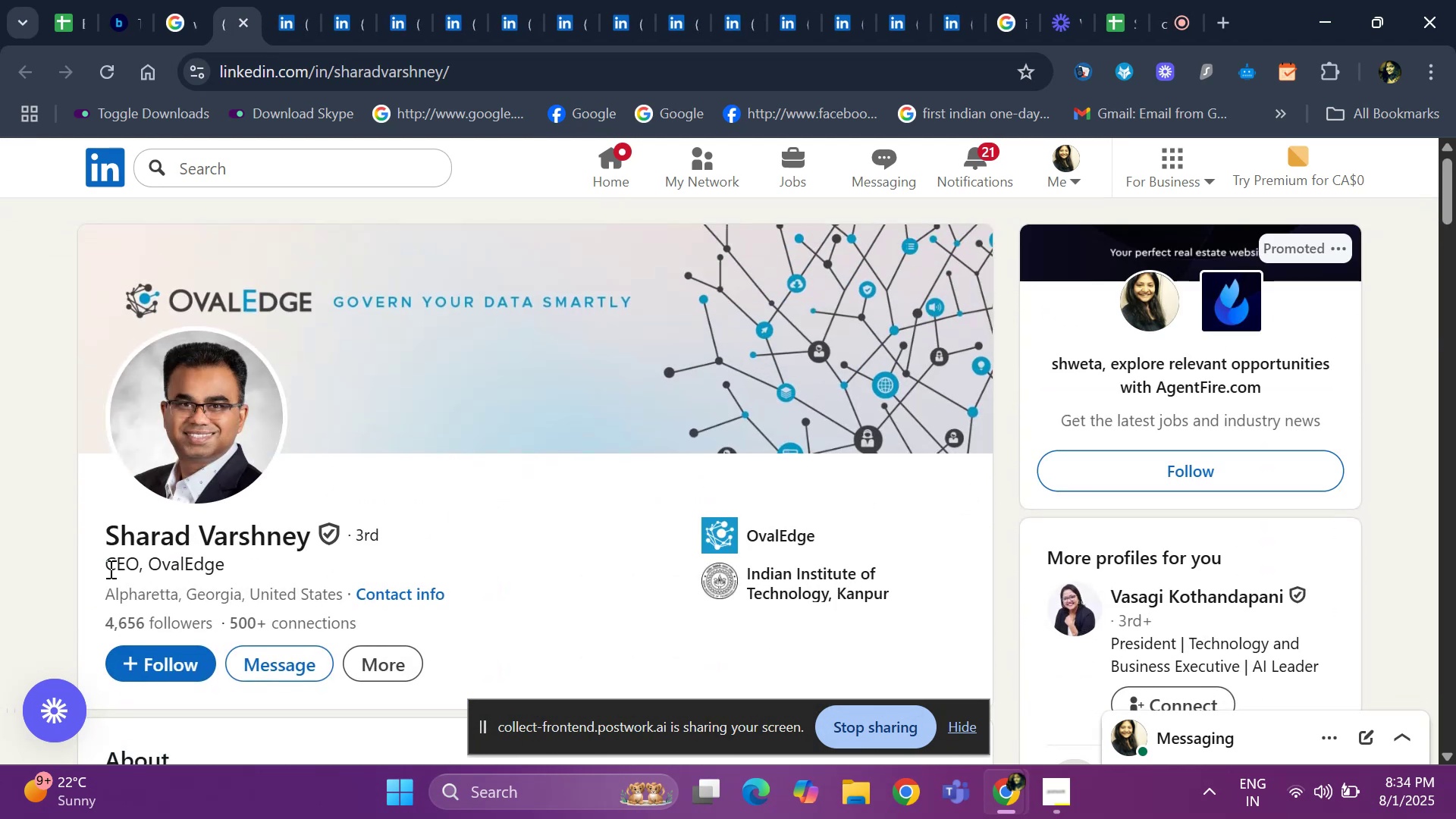 
left_click_drag(start_coordinate=[103, 521], to_coordinate=[330, 526])
 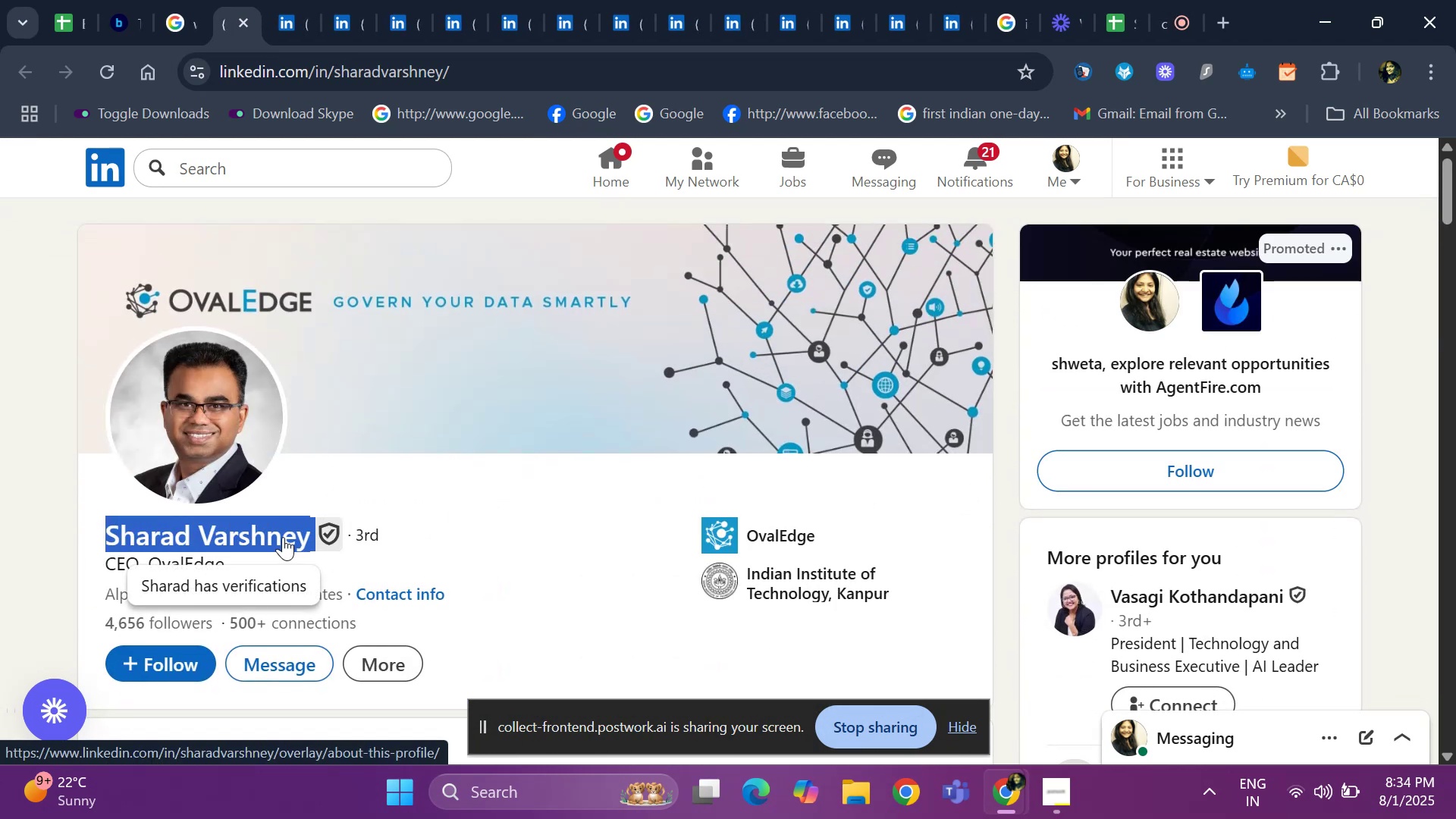 
key(Control+ControlLeft)
 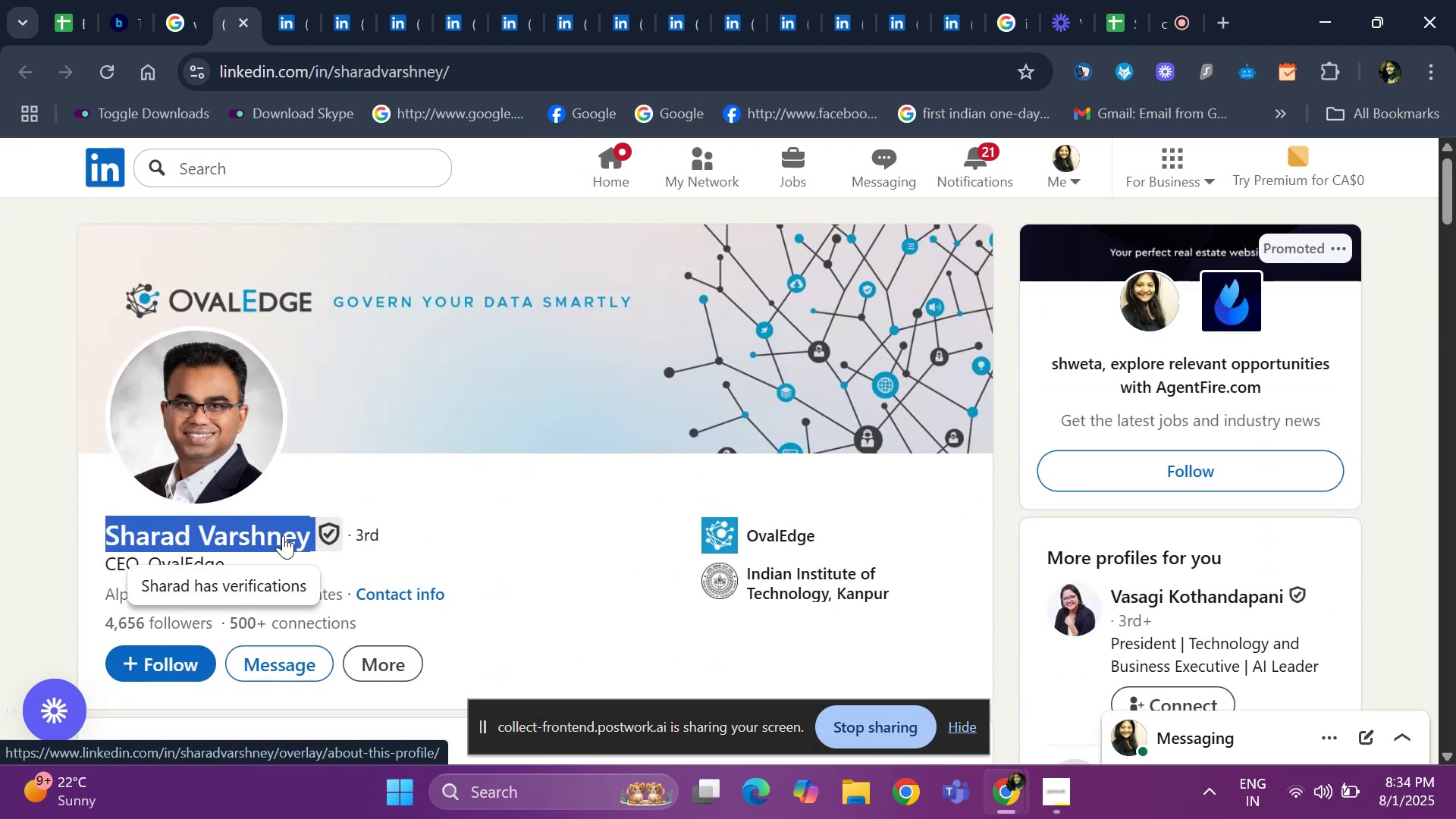 
key(Control+C)
 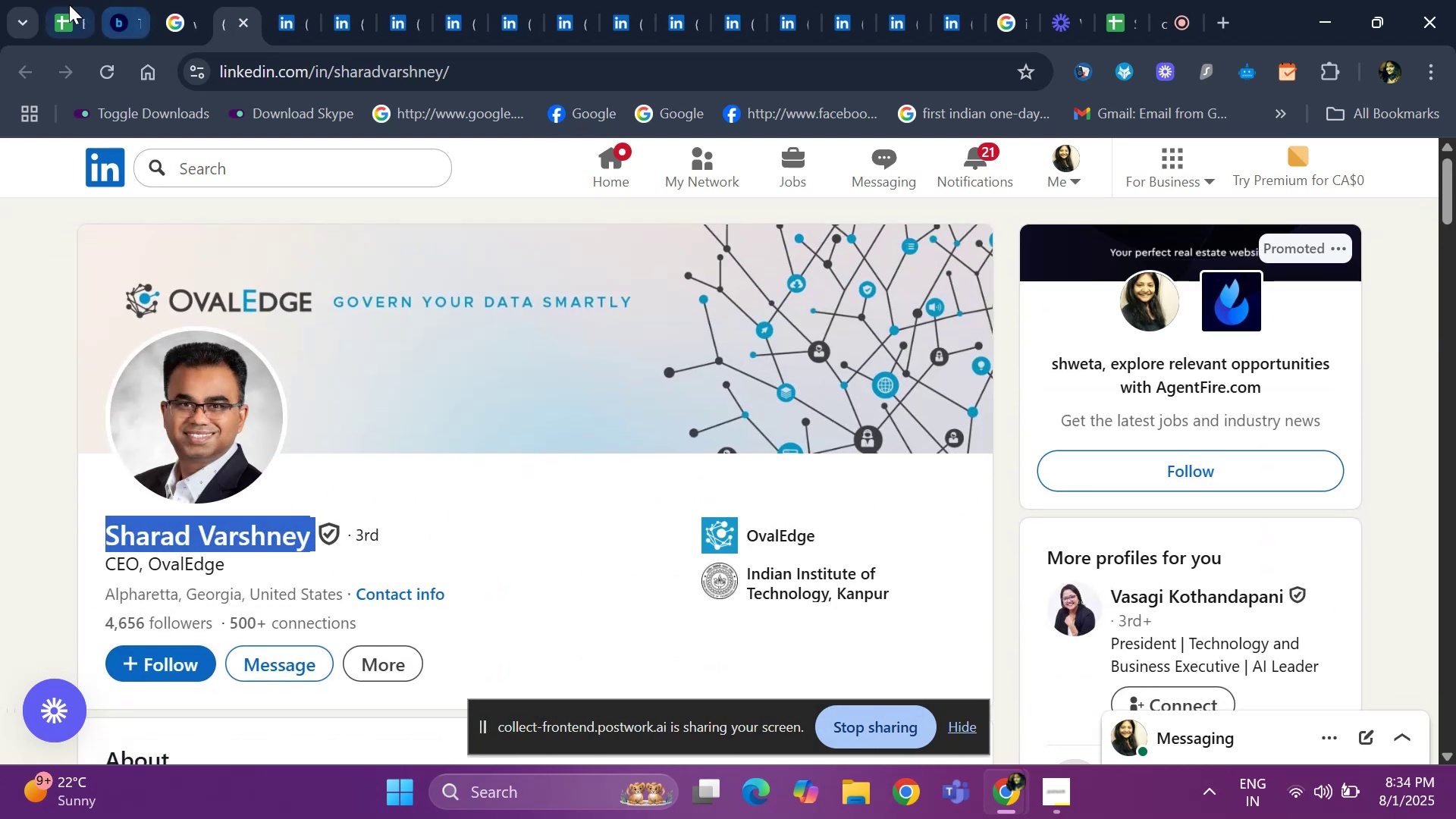 
left_click([69, 5])
 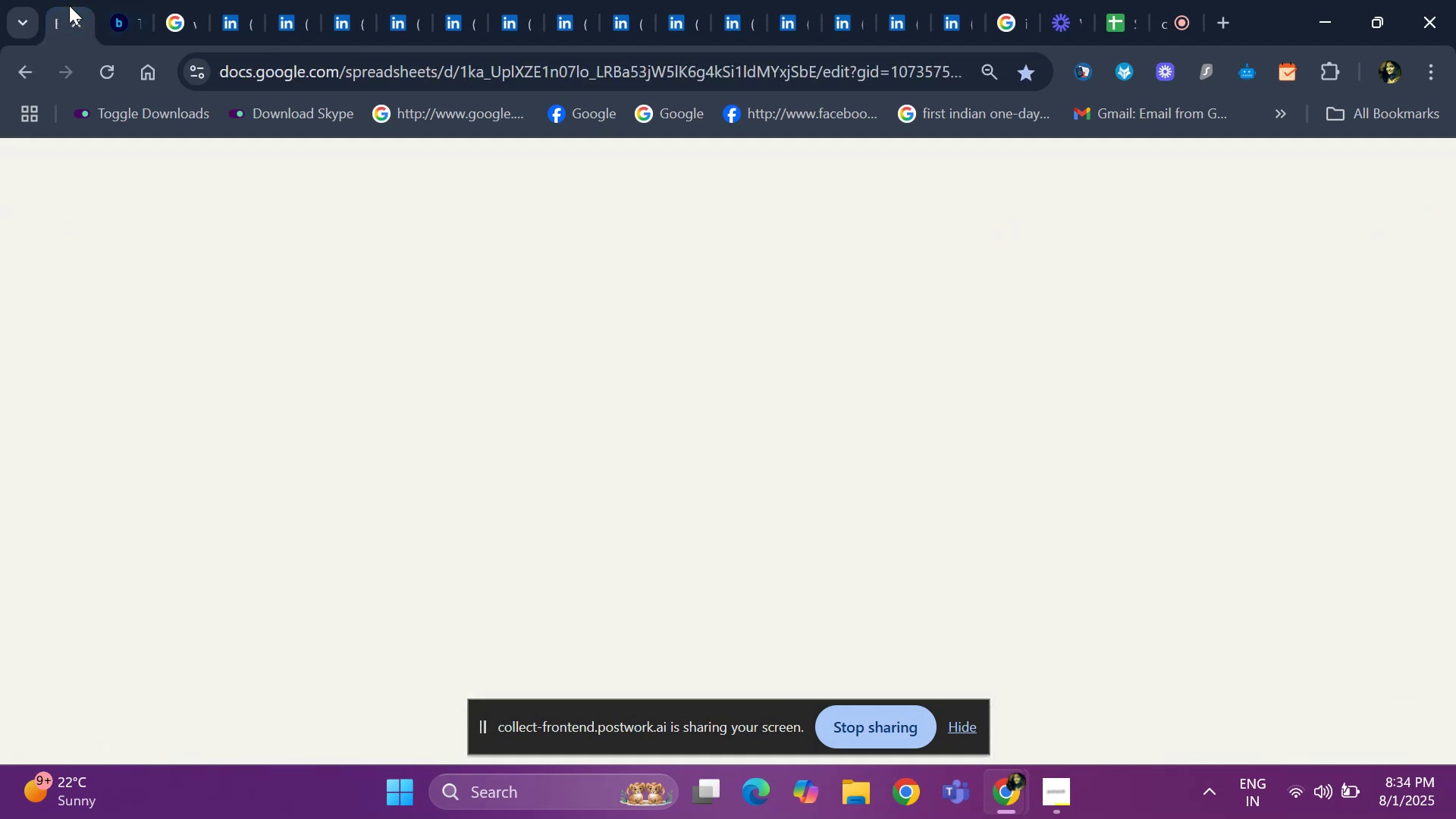 
hold_key(key=ControlLeft, duration=0.43)
 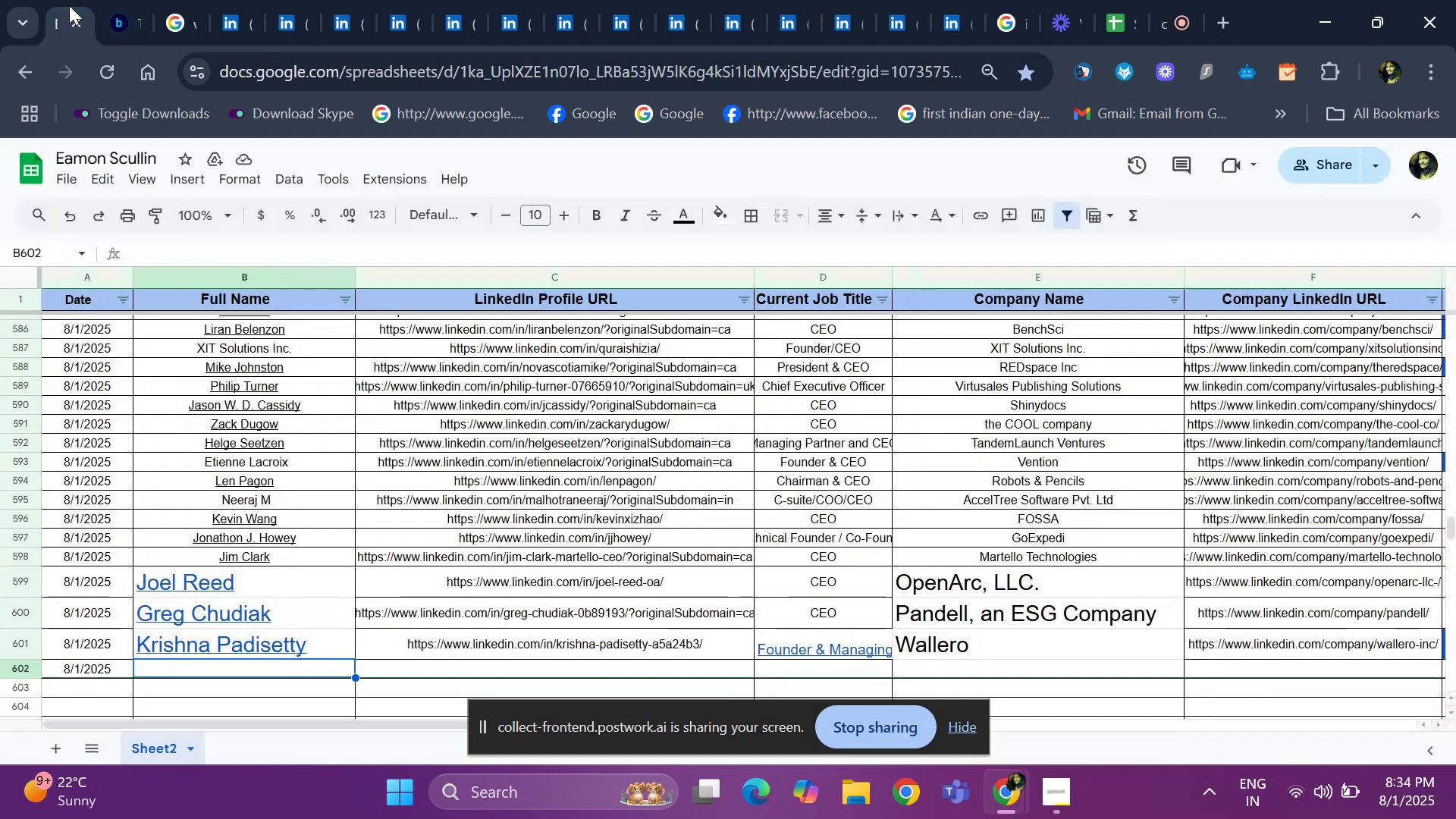 
key(Control+F)
 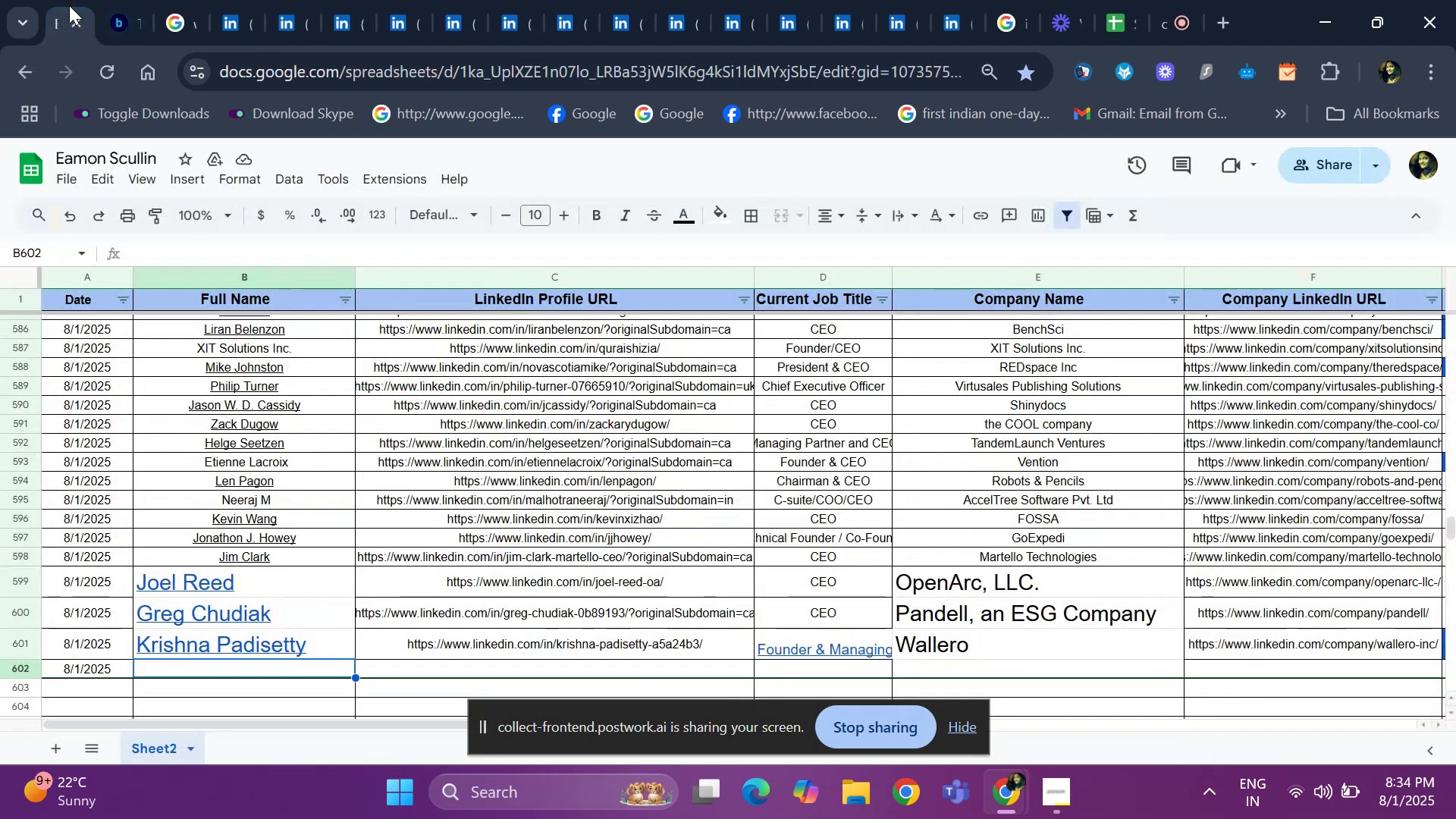 
key(Control+V)
 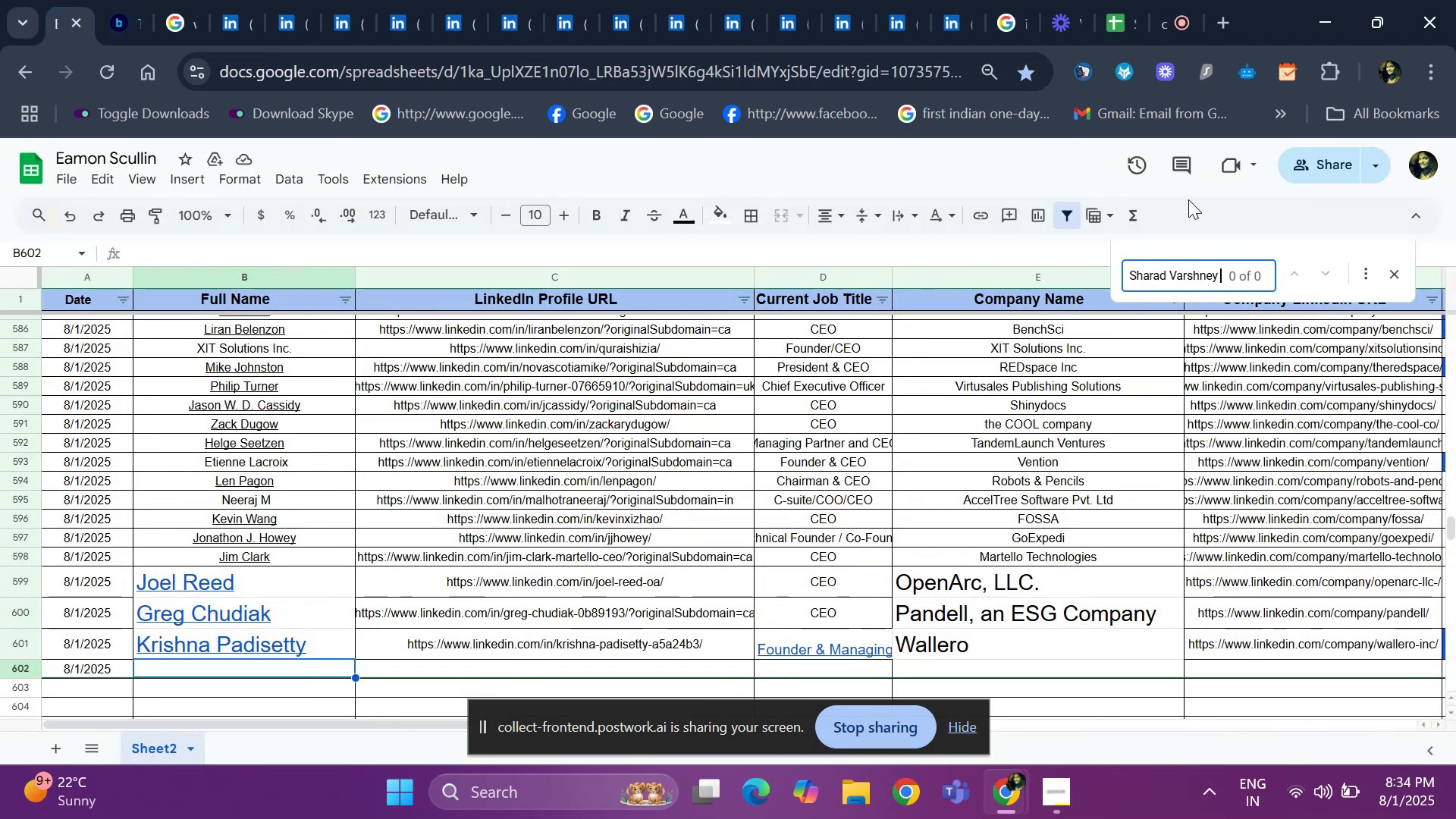 
left_click([1396, 281])
 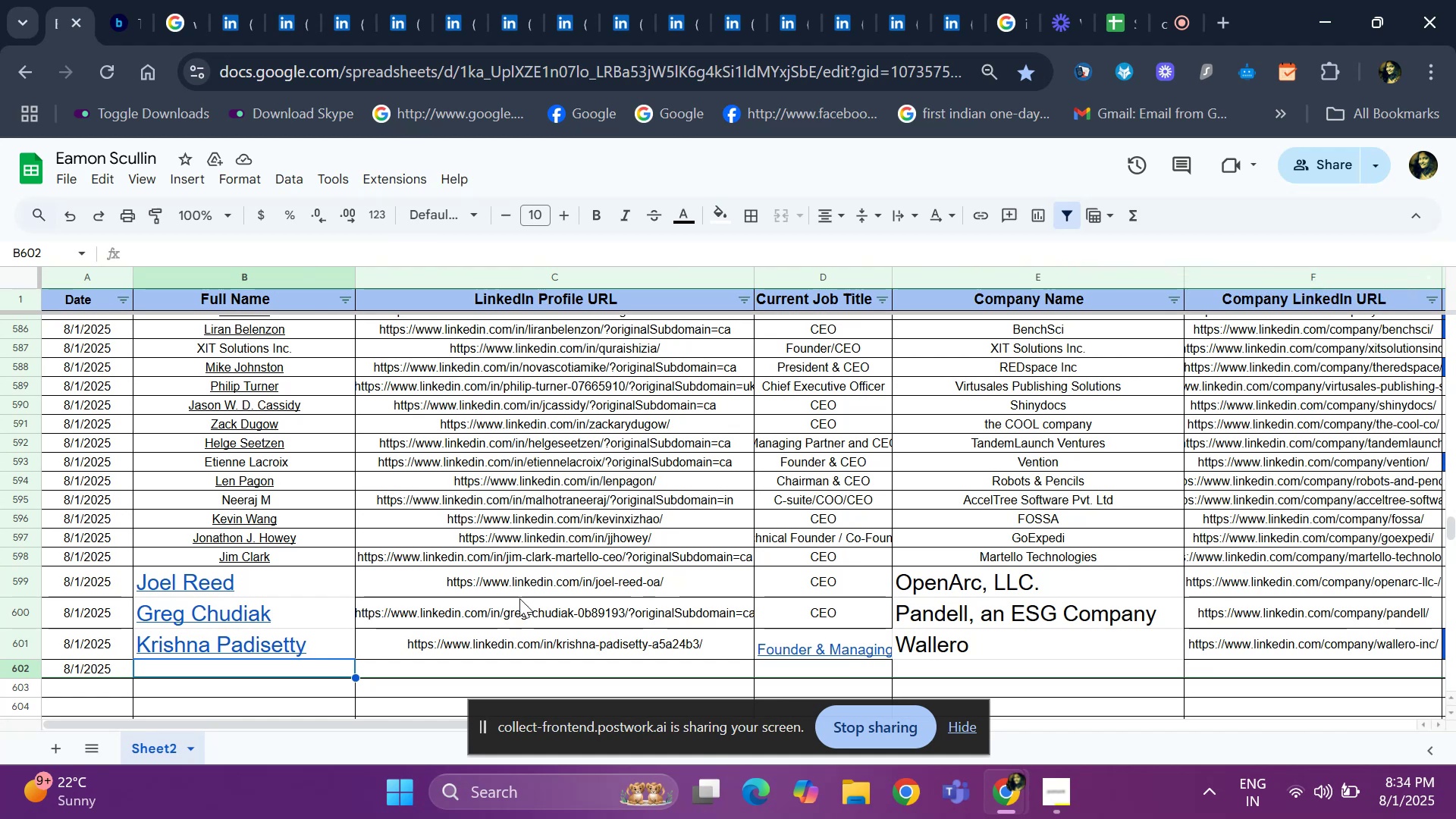 
scroll: coordinate [454, 596], scroll_direction: down, amount: 1.0
 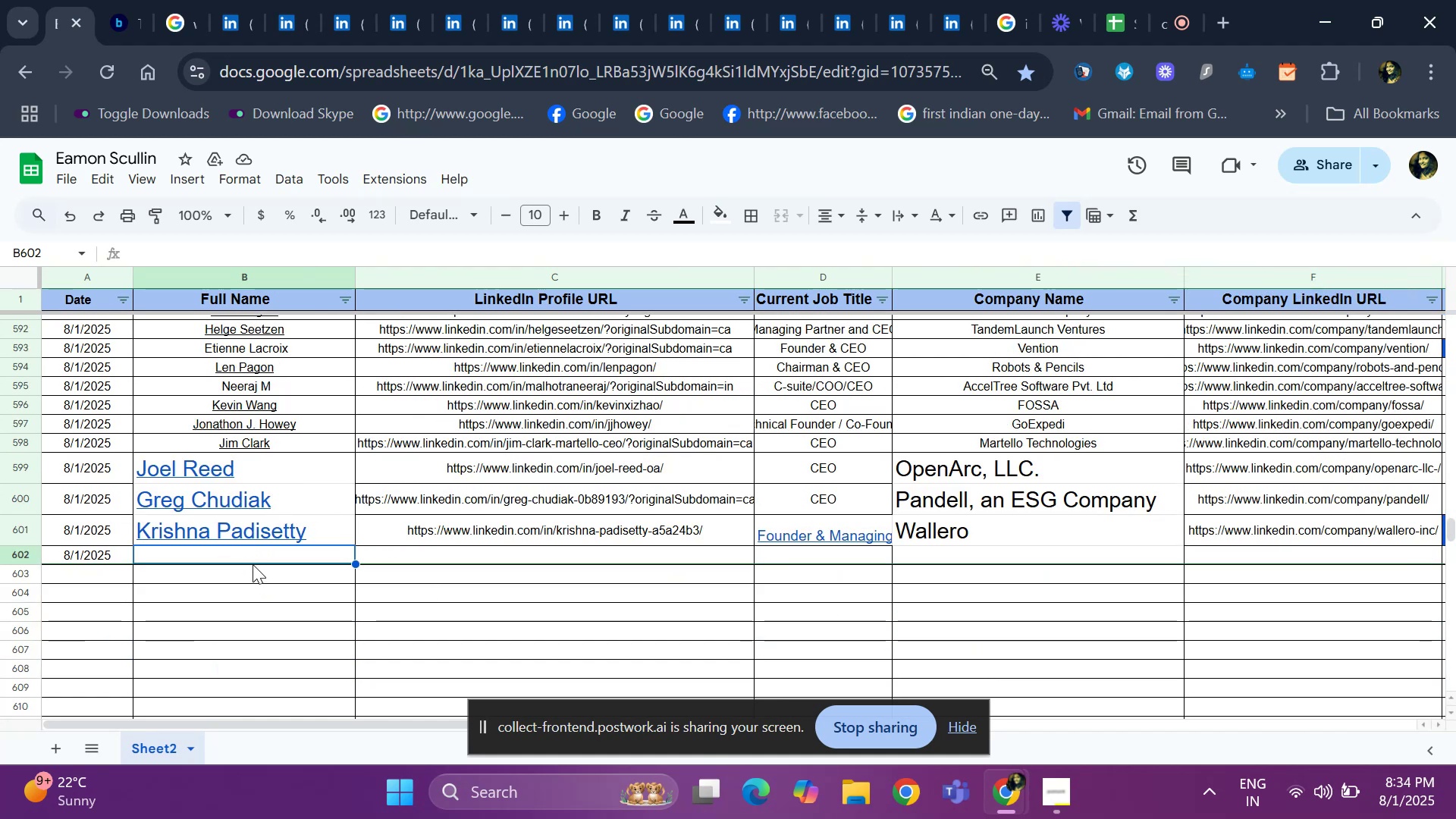 
left_click([258, 559])
 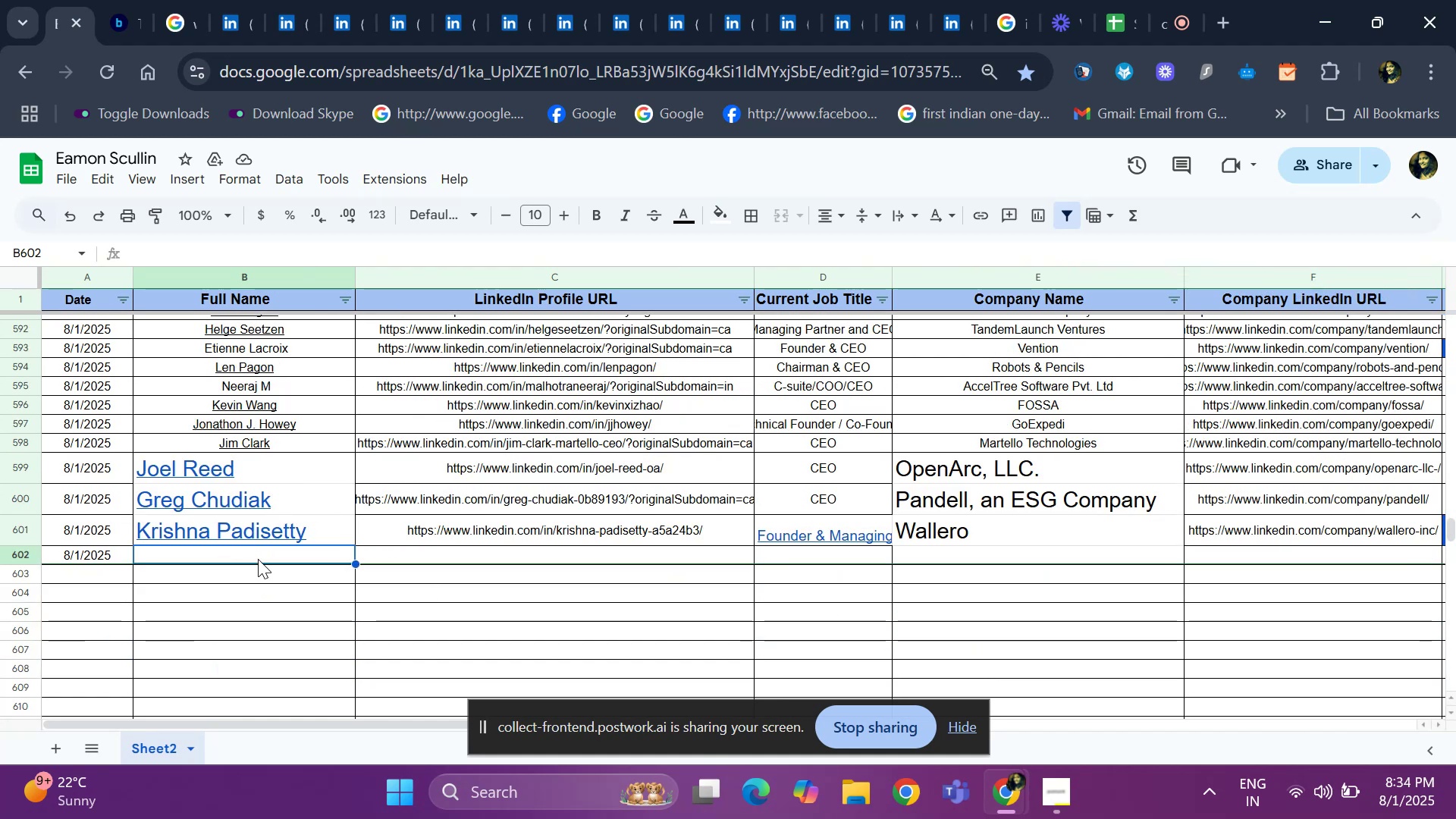 
key(Control+ControlLeft)
 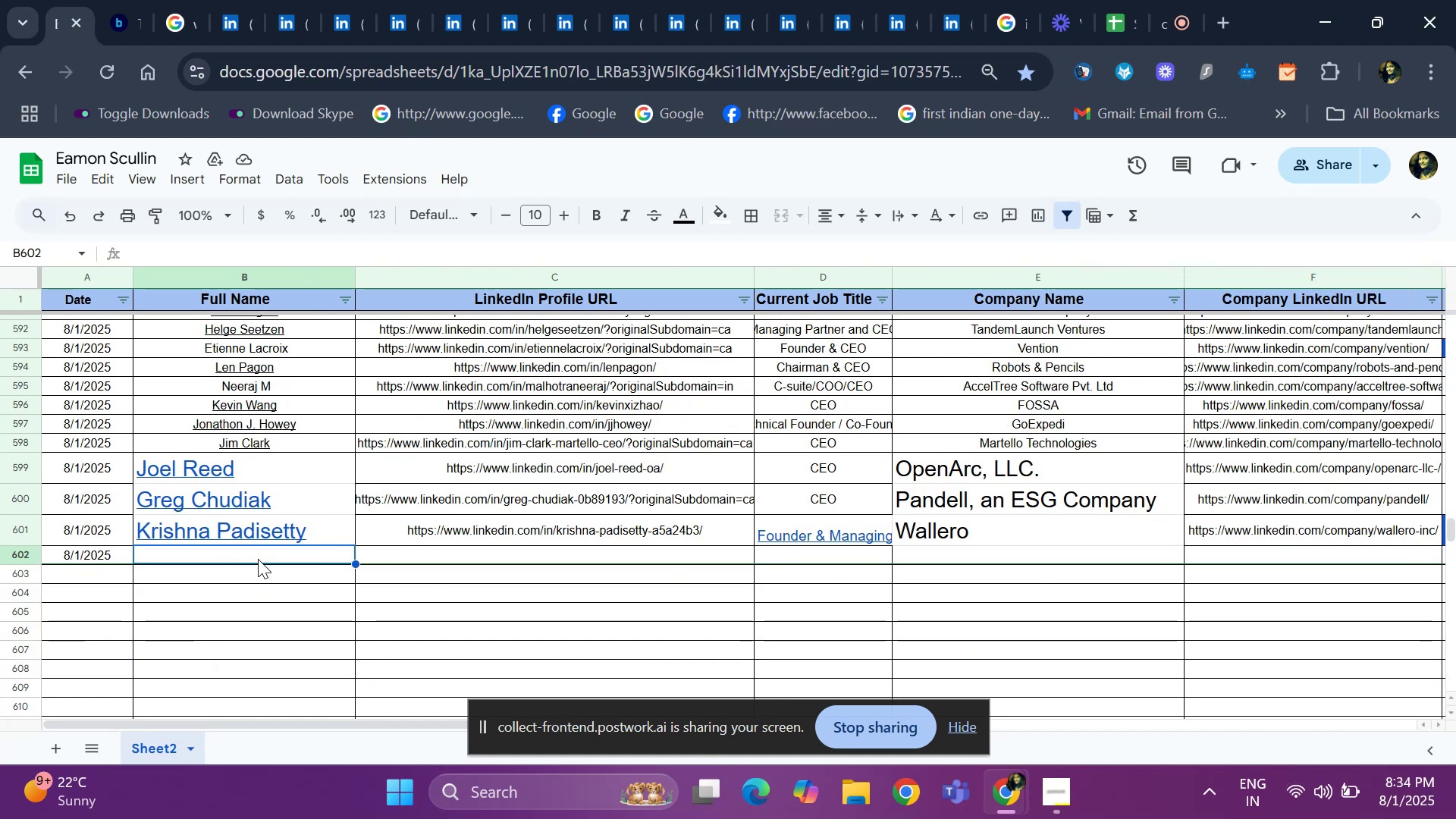 
key(Control+V)
 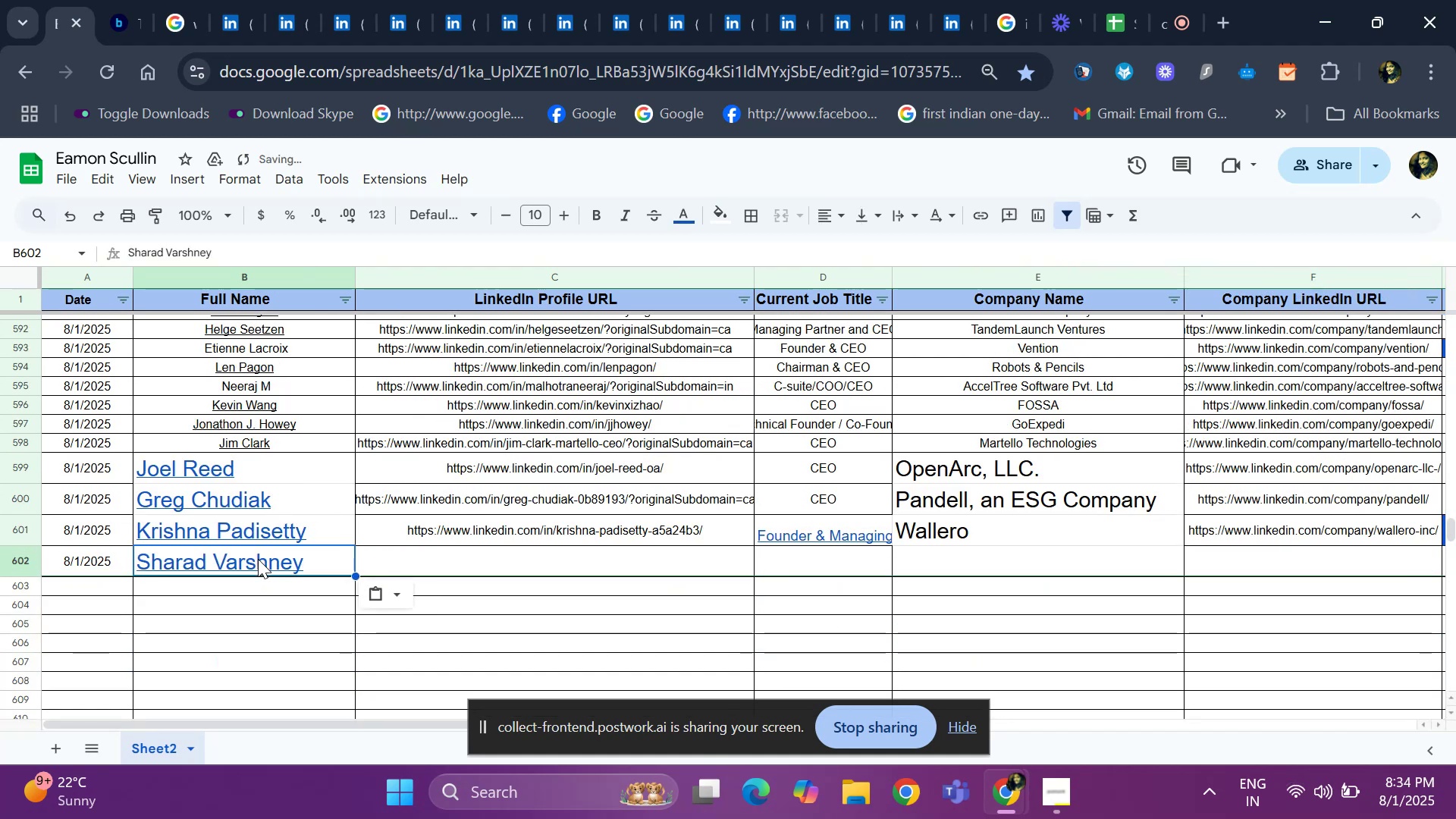 
key(ArrowRight)
 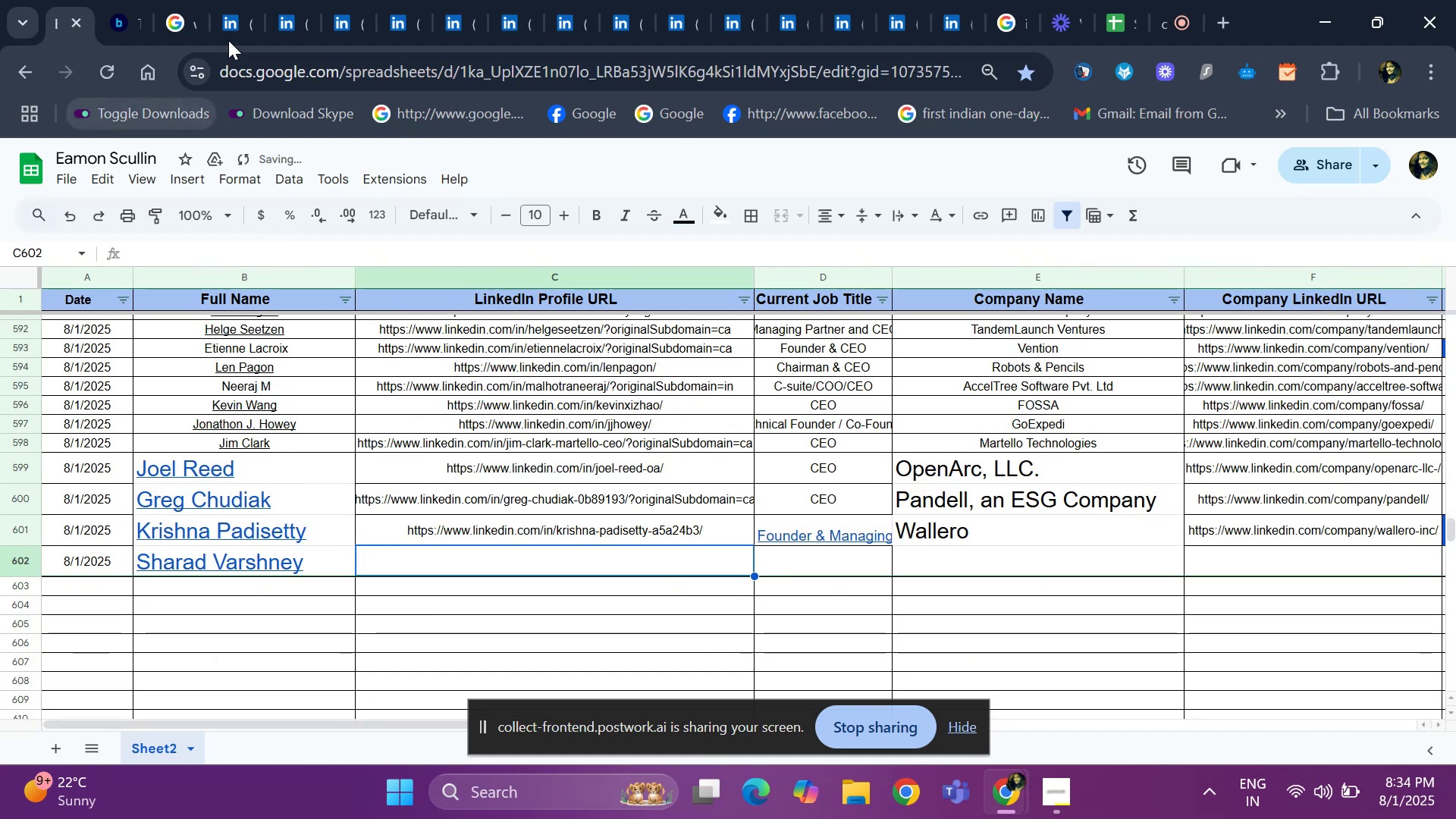 
left_click([224, 11])
 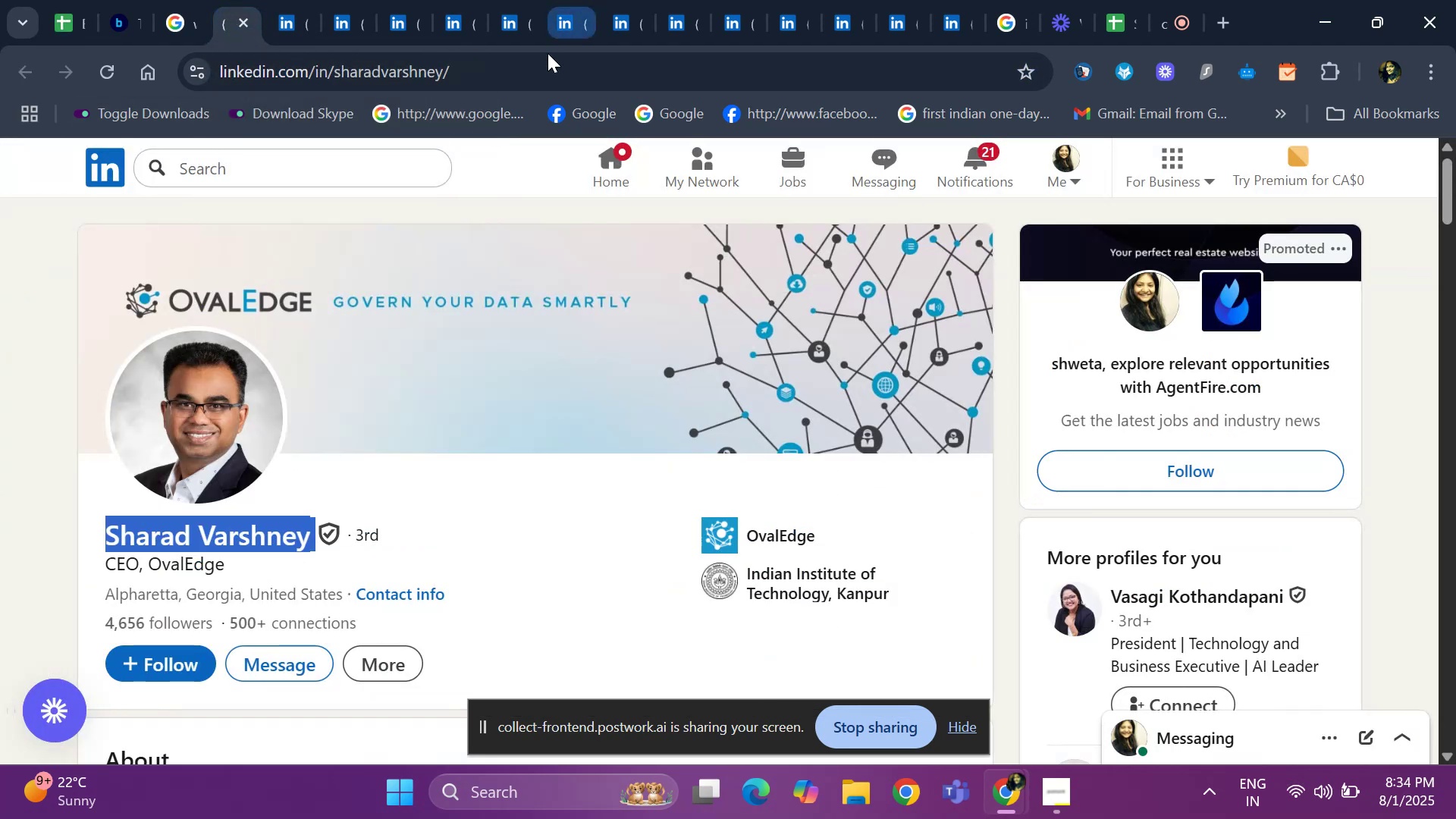 
left_click([540, 64])
 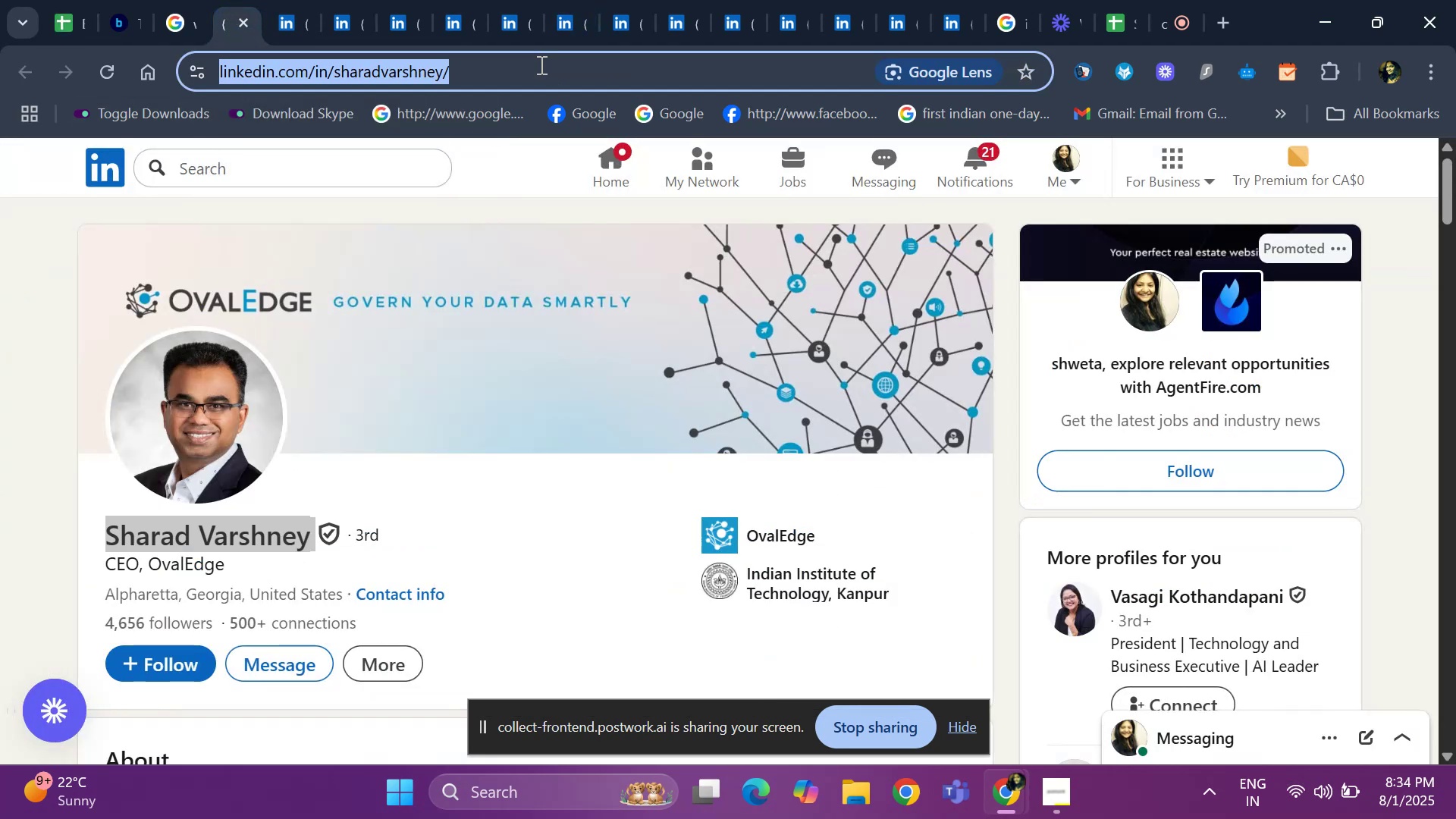 
key(Control+C)
 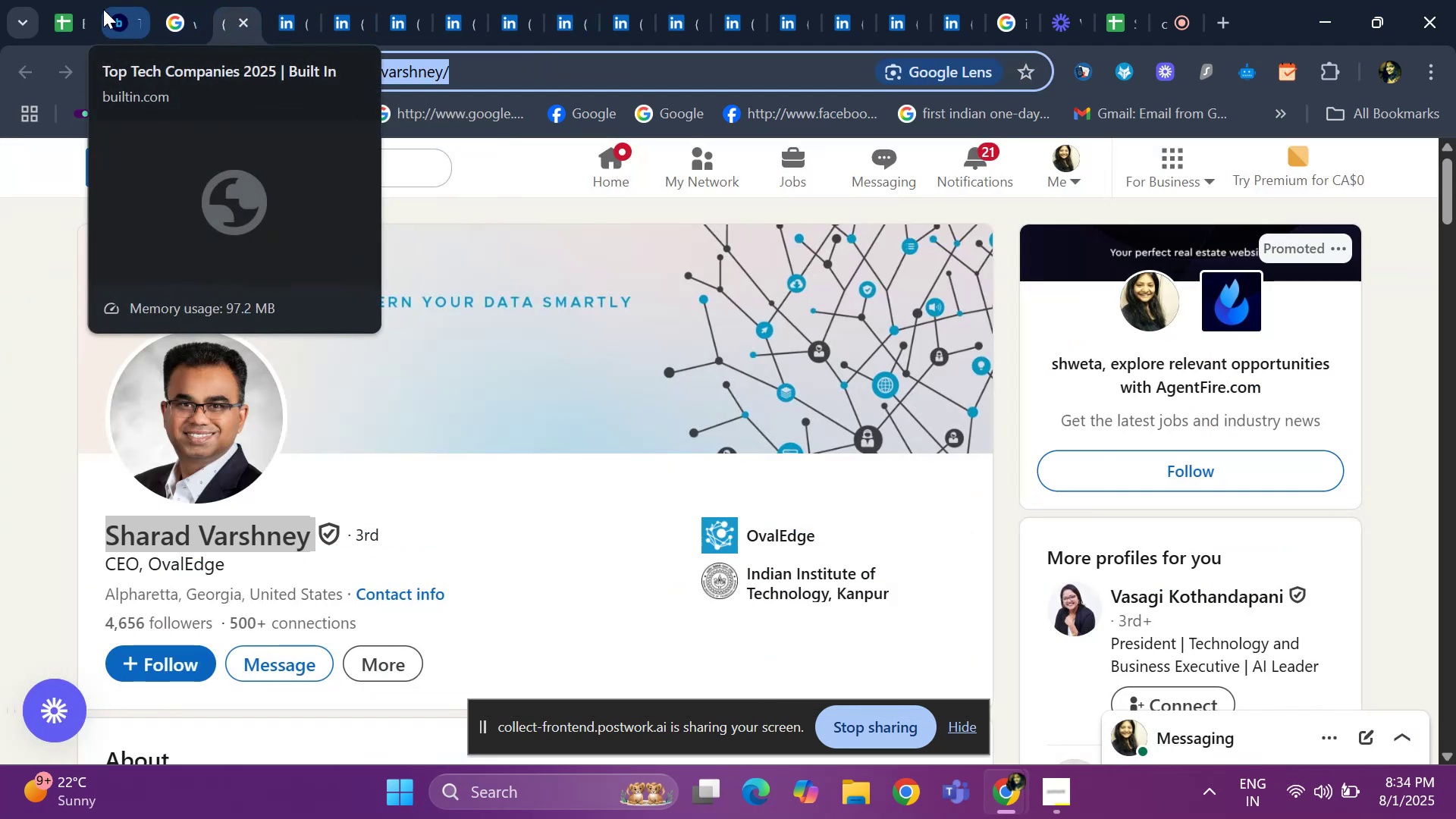 
left_click([67, 7])
 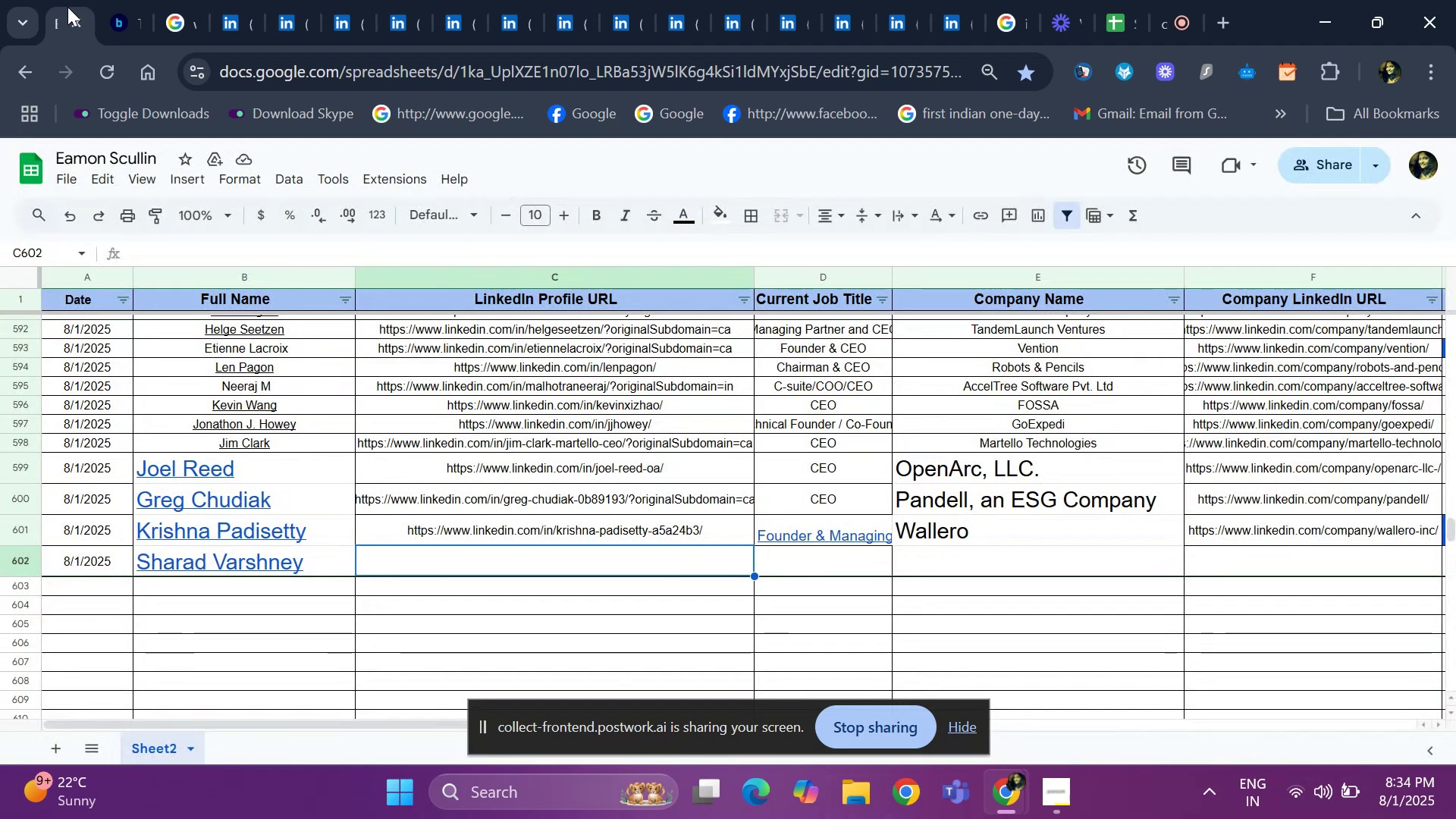 
key(Control+ControlLeft)
 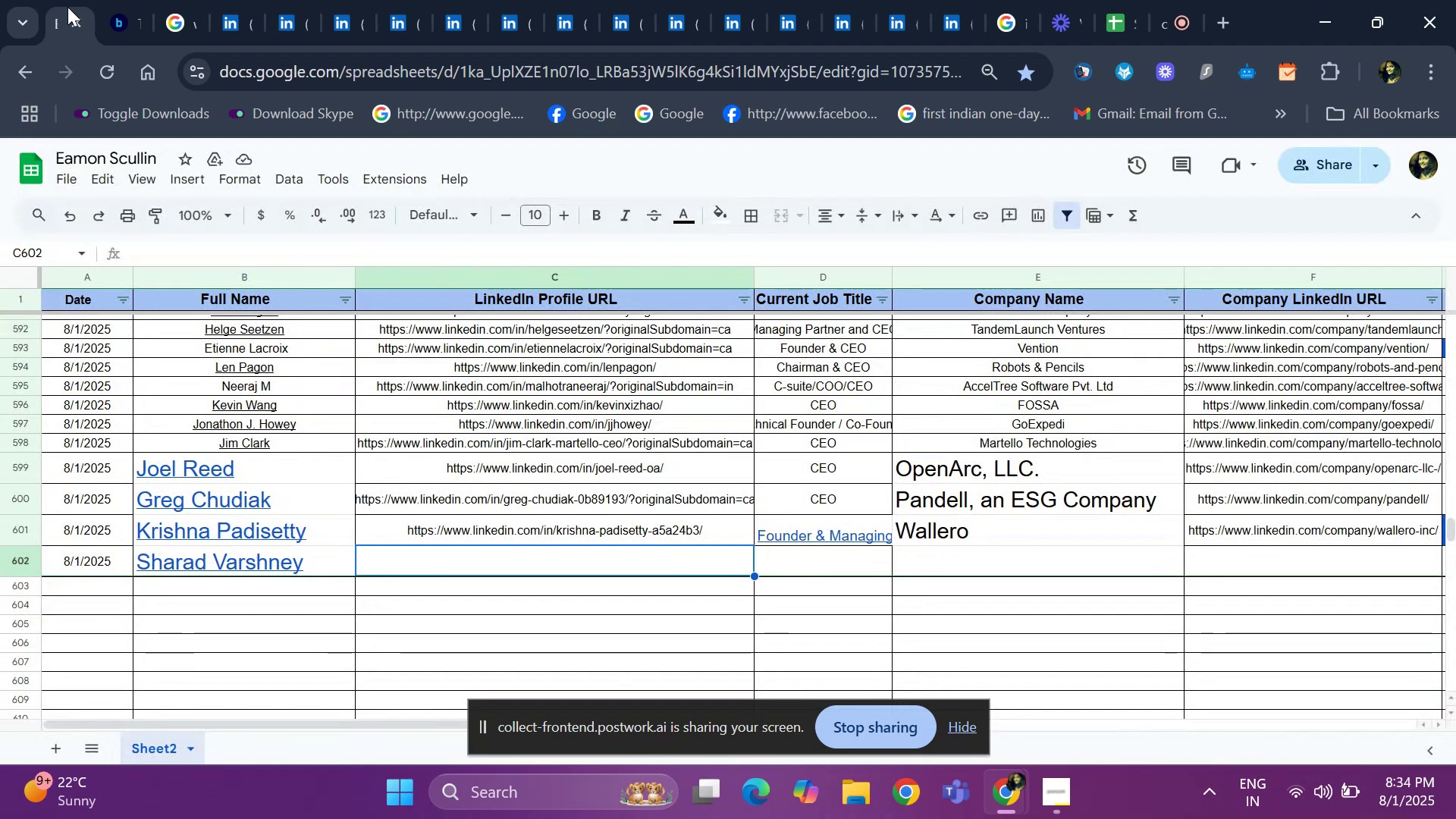 
key(Control+V)
 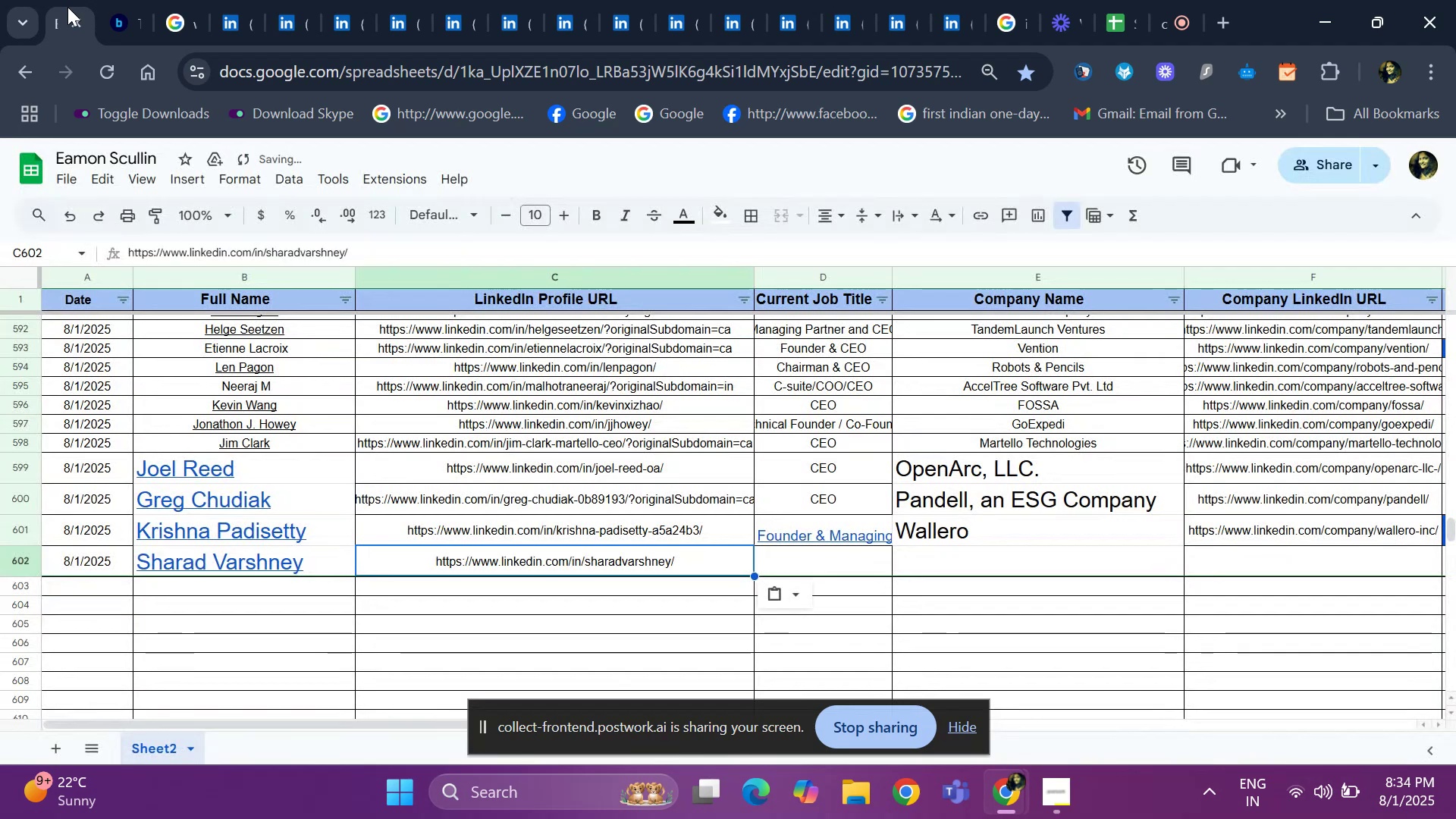 
key(ArrowRight)
 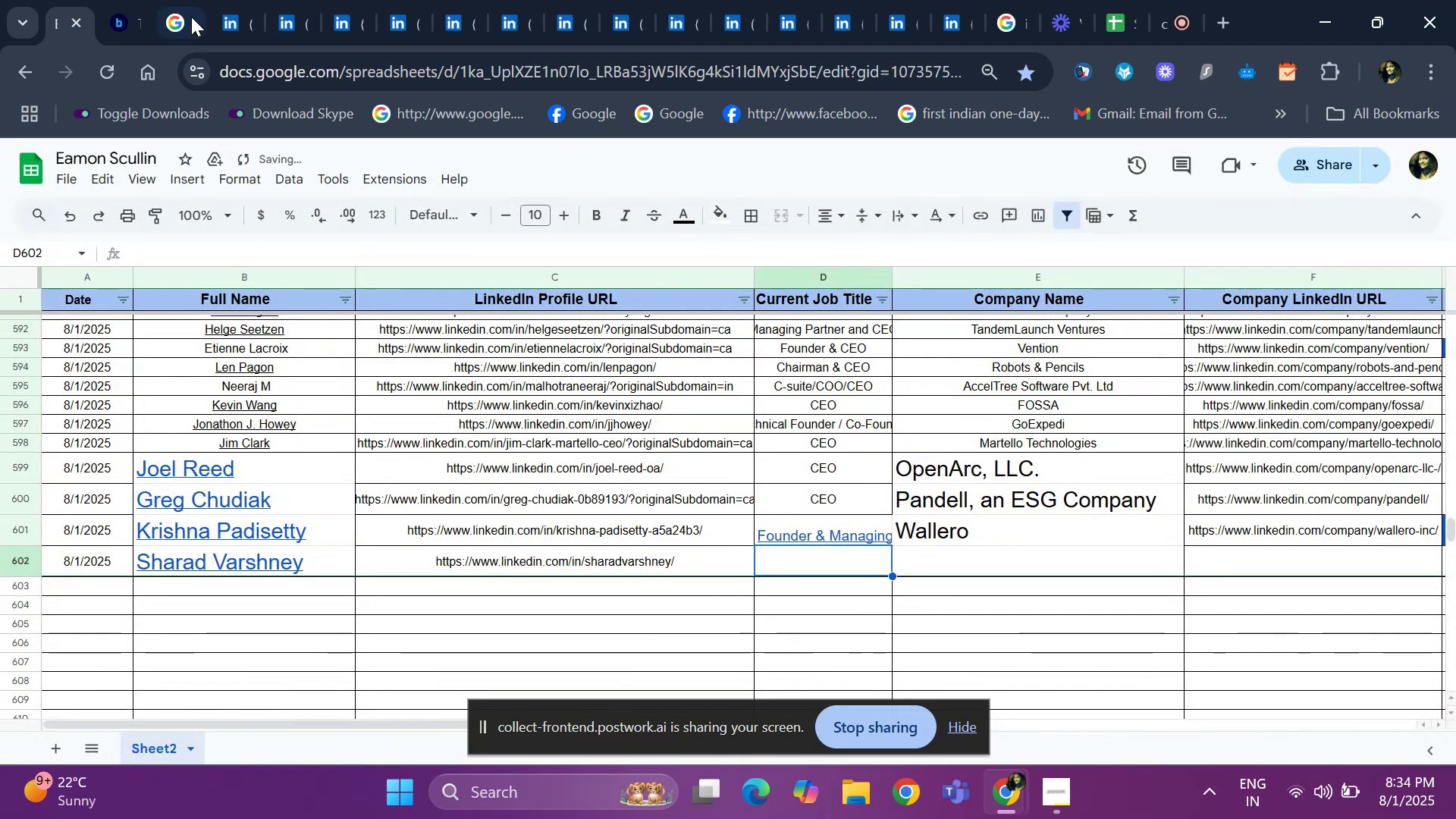 
left_click([225, 18])
 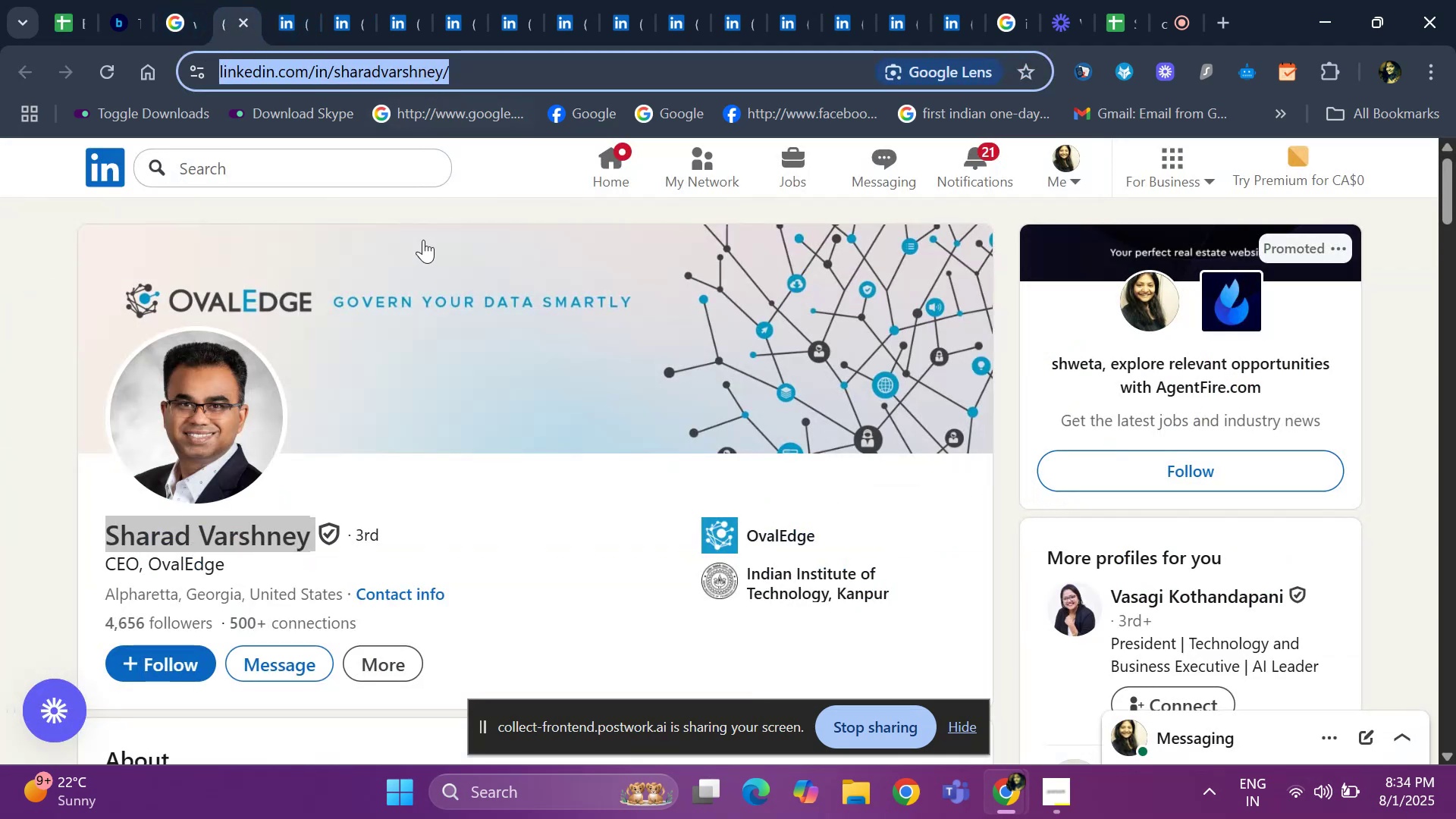 
scroll: coordinate [377, 297], scroll_direction: down, amount: 1.0
 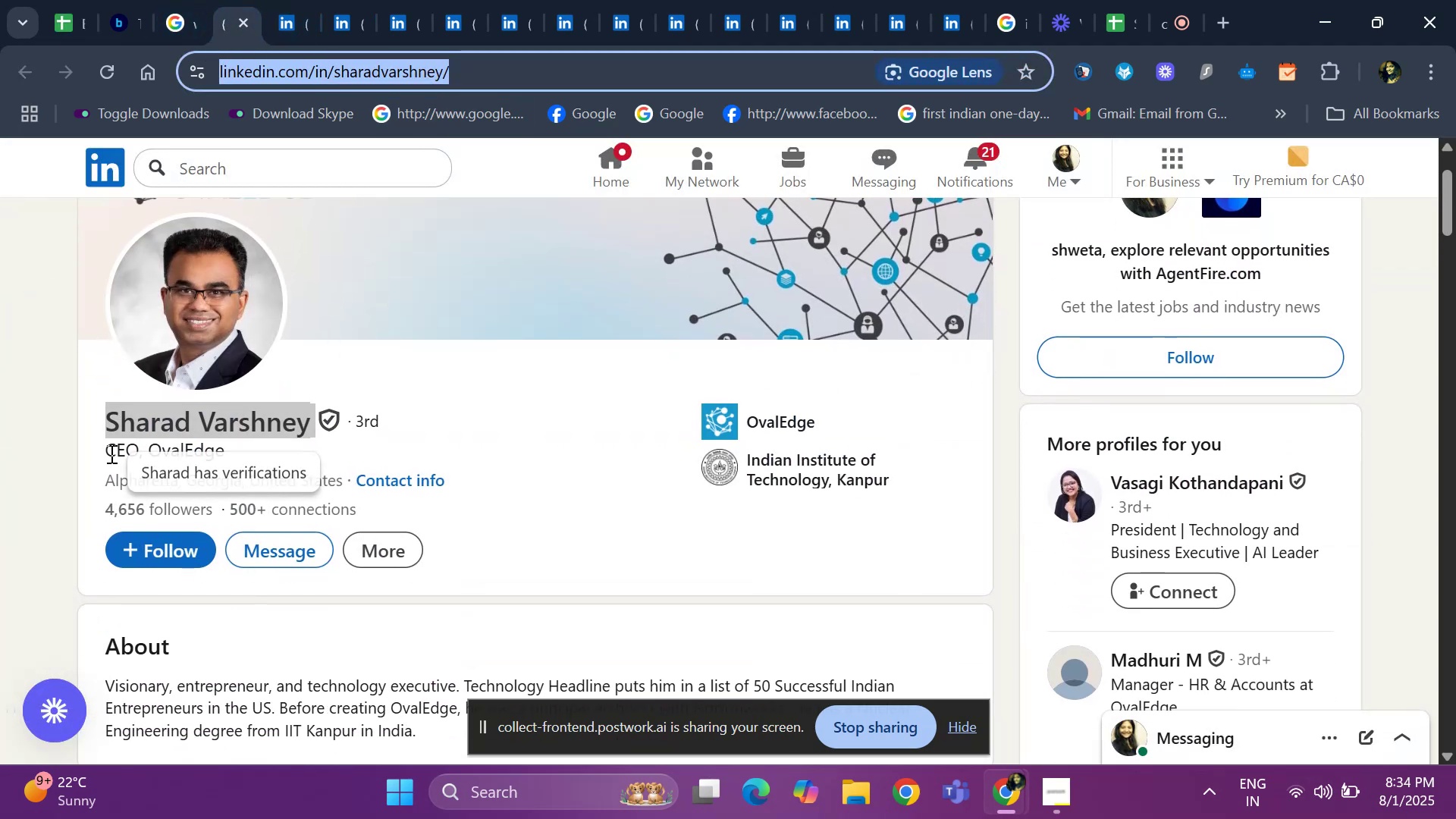 
left_click_drag(start_coordinate=[93, 448], to_coordinate=[139, 446])
 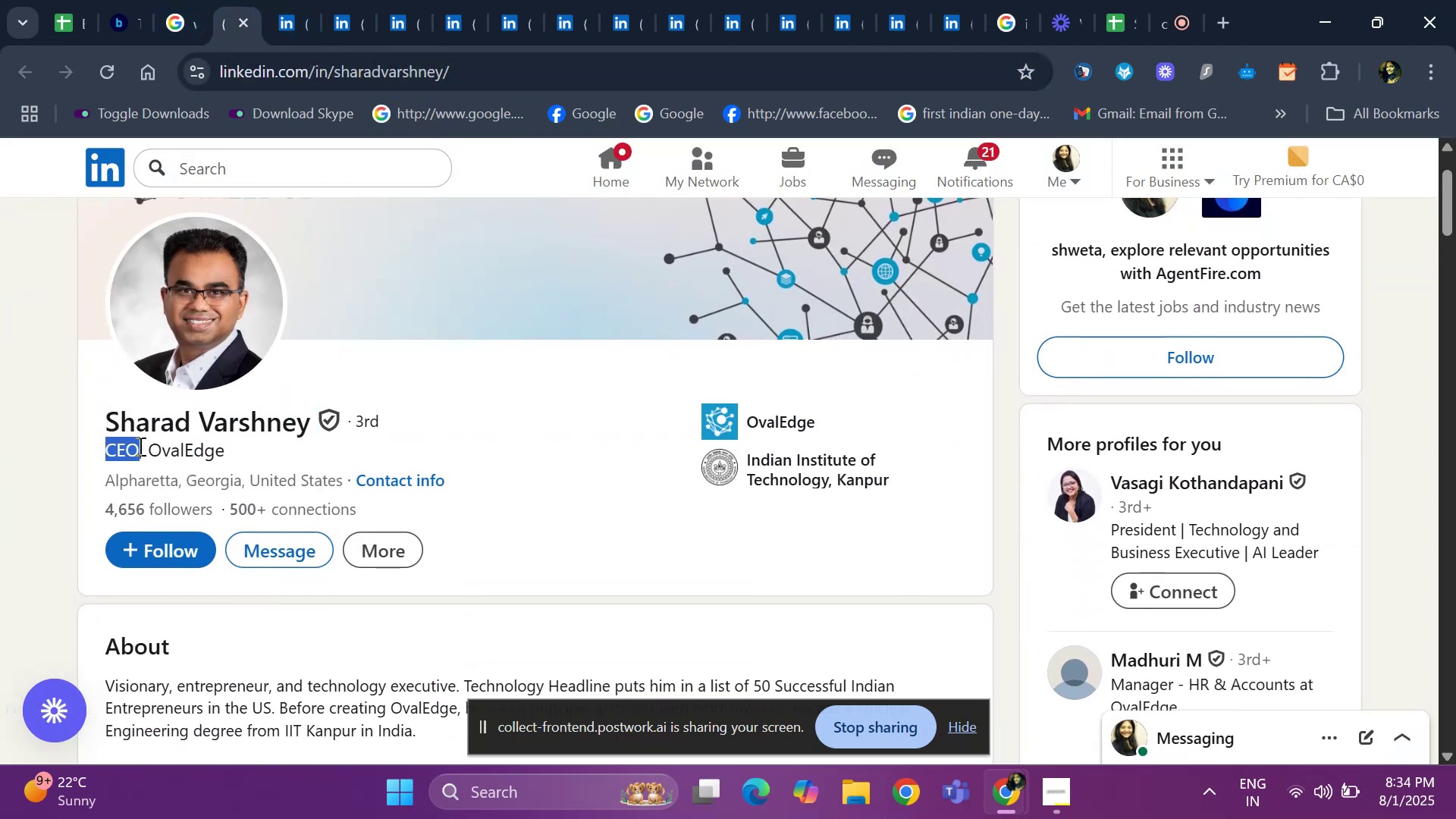 
key(Control+ControlLeft)
 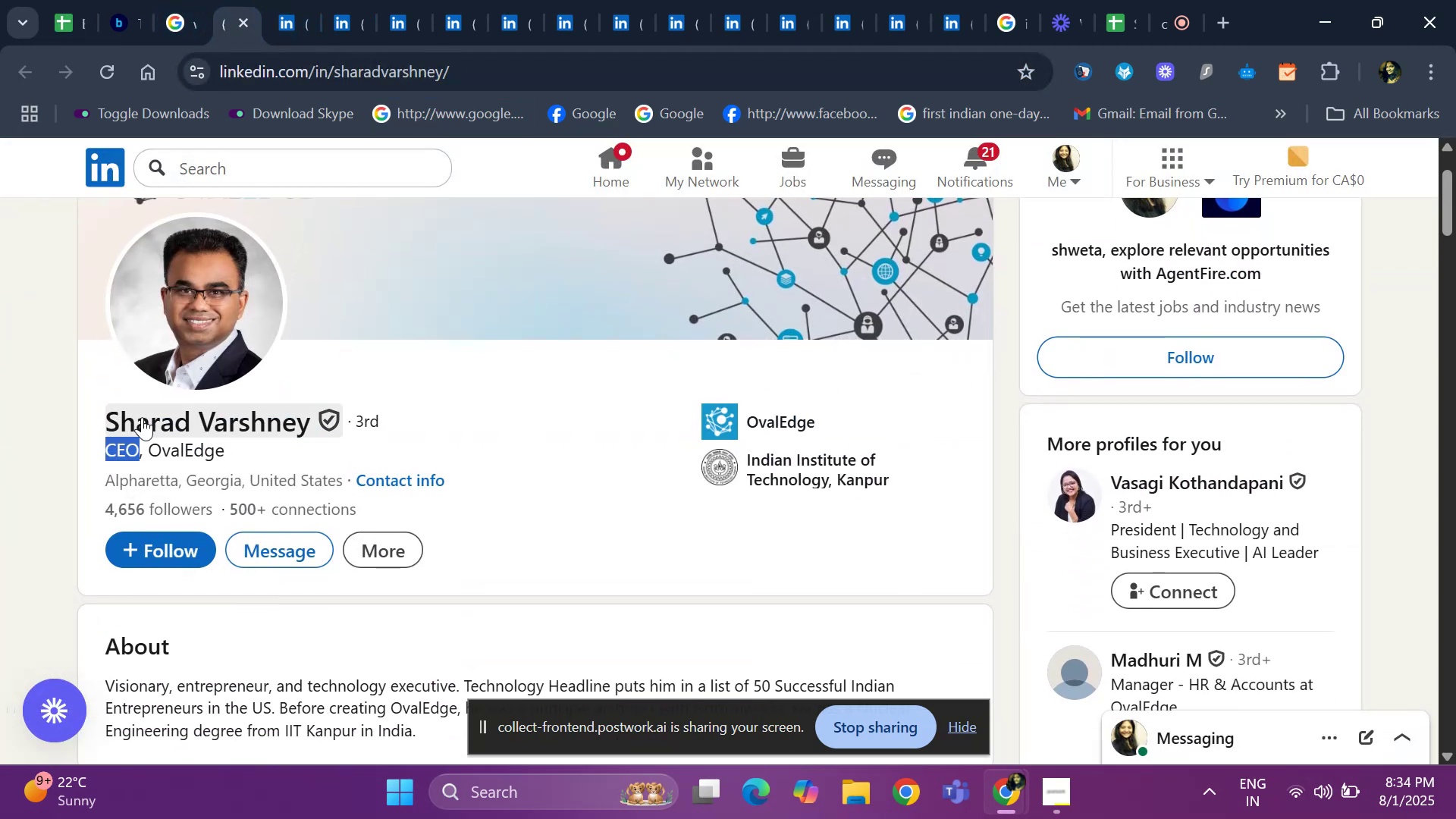 
key(Control+C)
 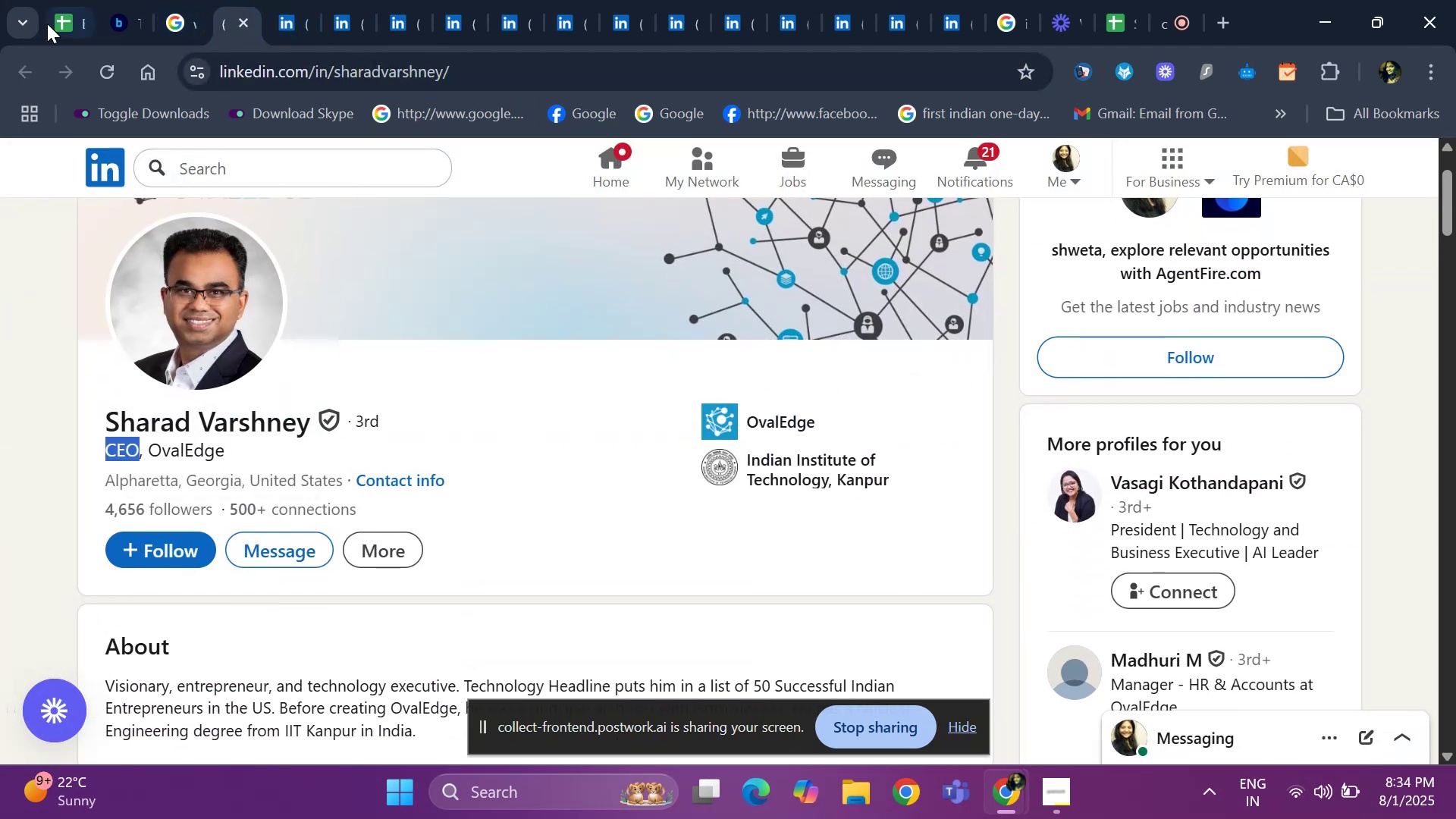 
left_click([66, 23])
 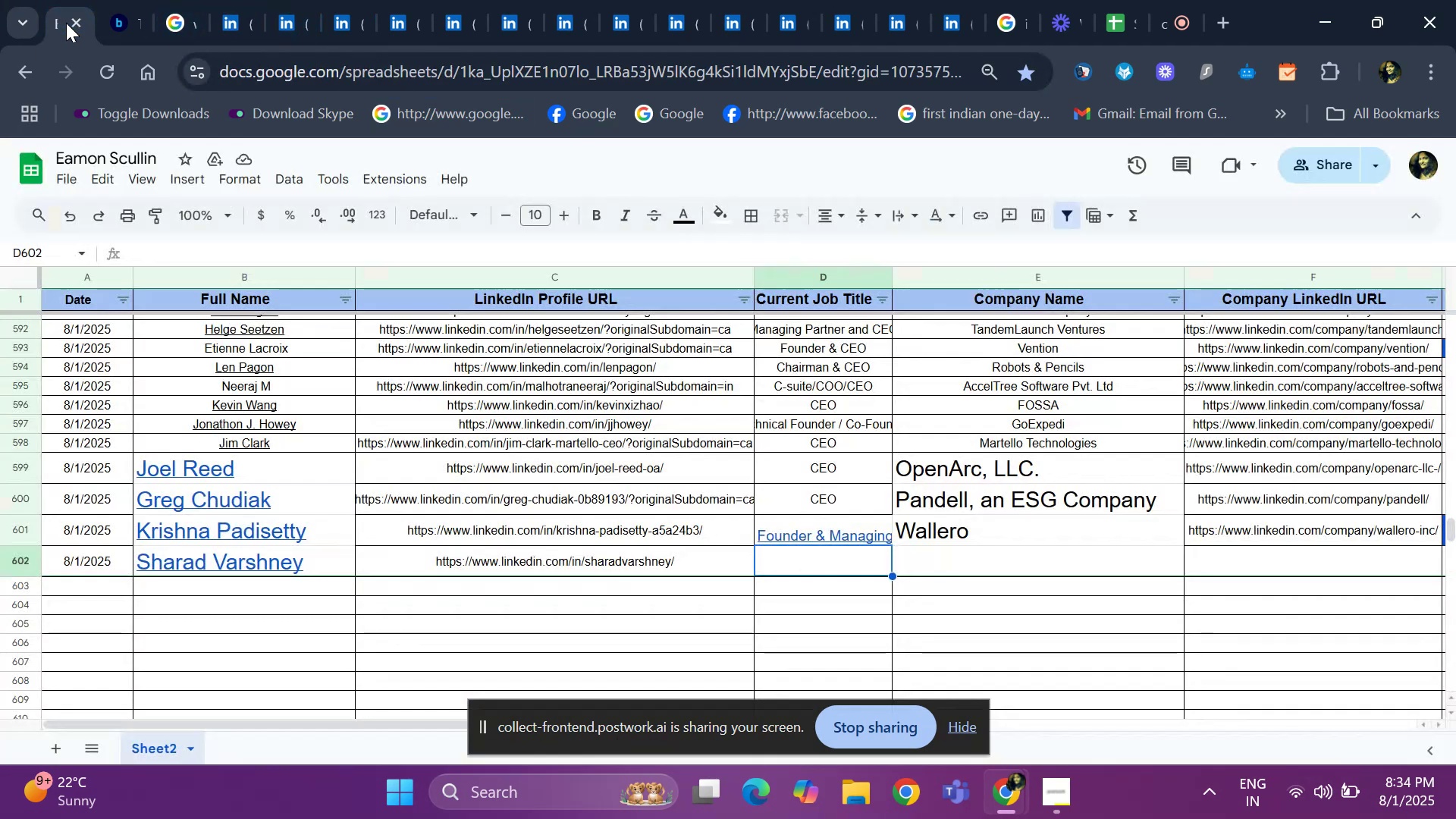 
key(Control+ControlLeft)
 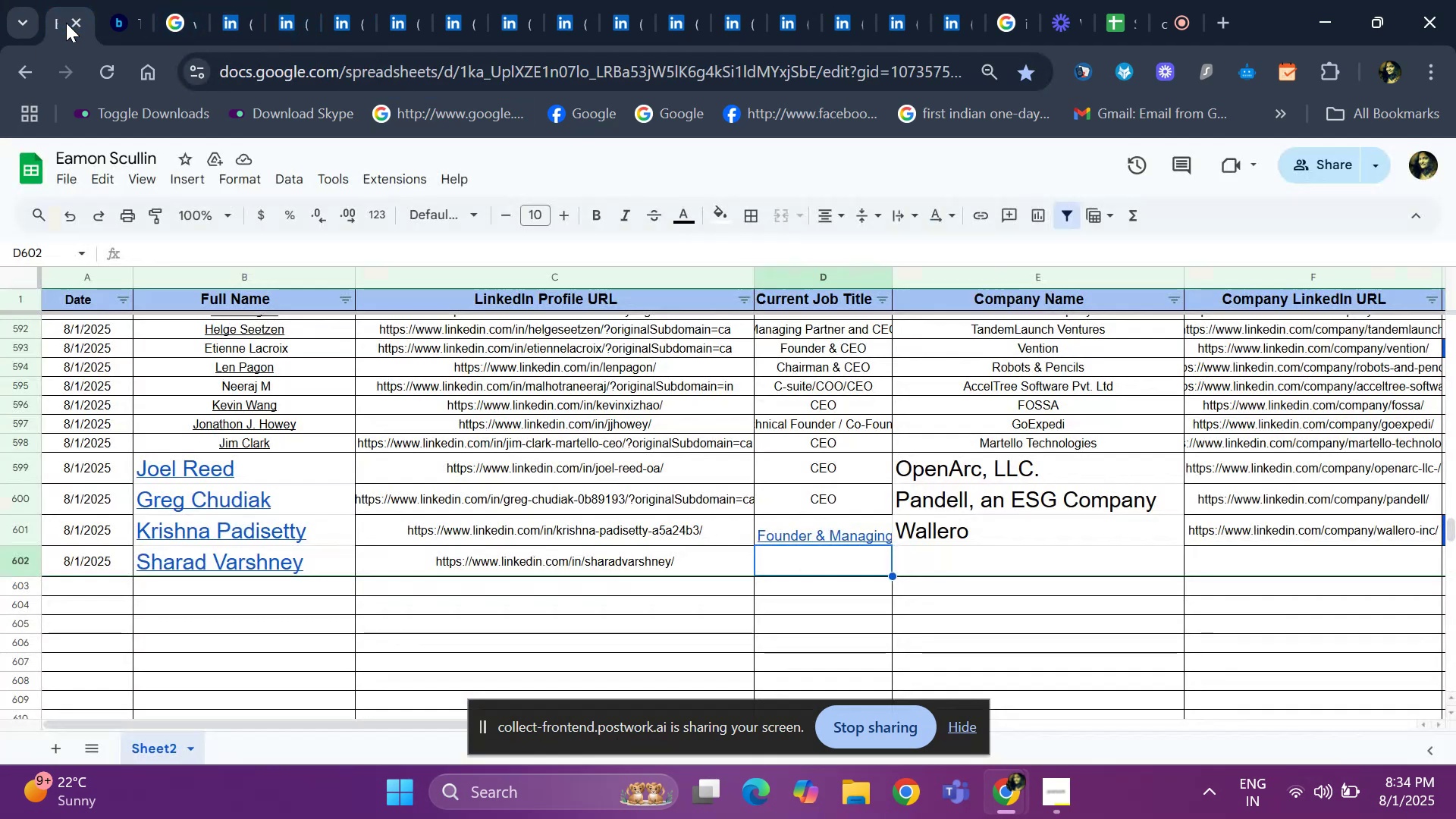 
key(Control+V)
 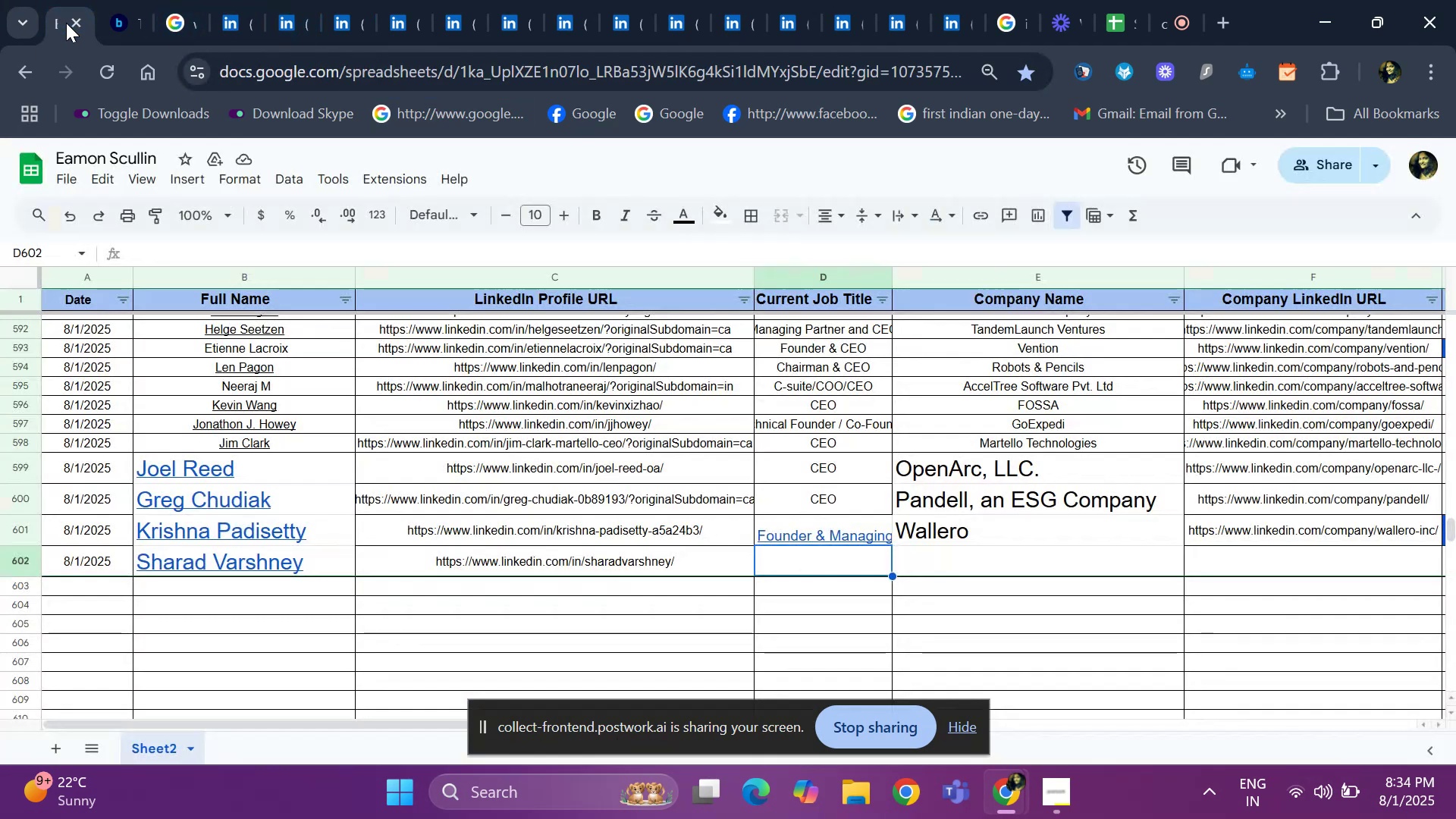 
key(ArrowRight)
 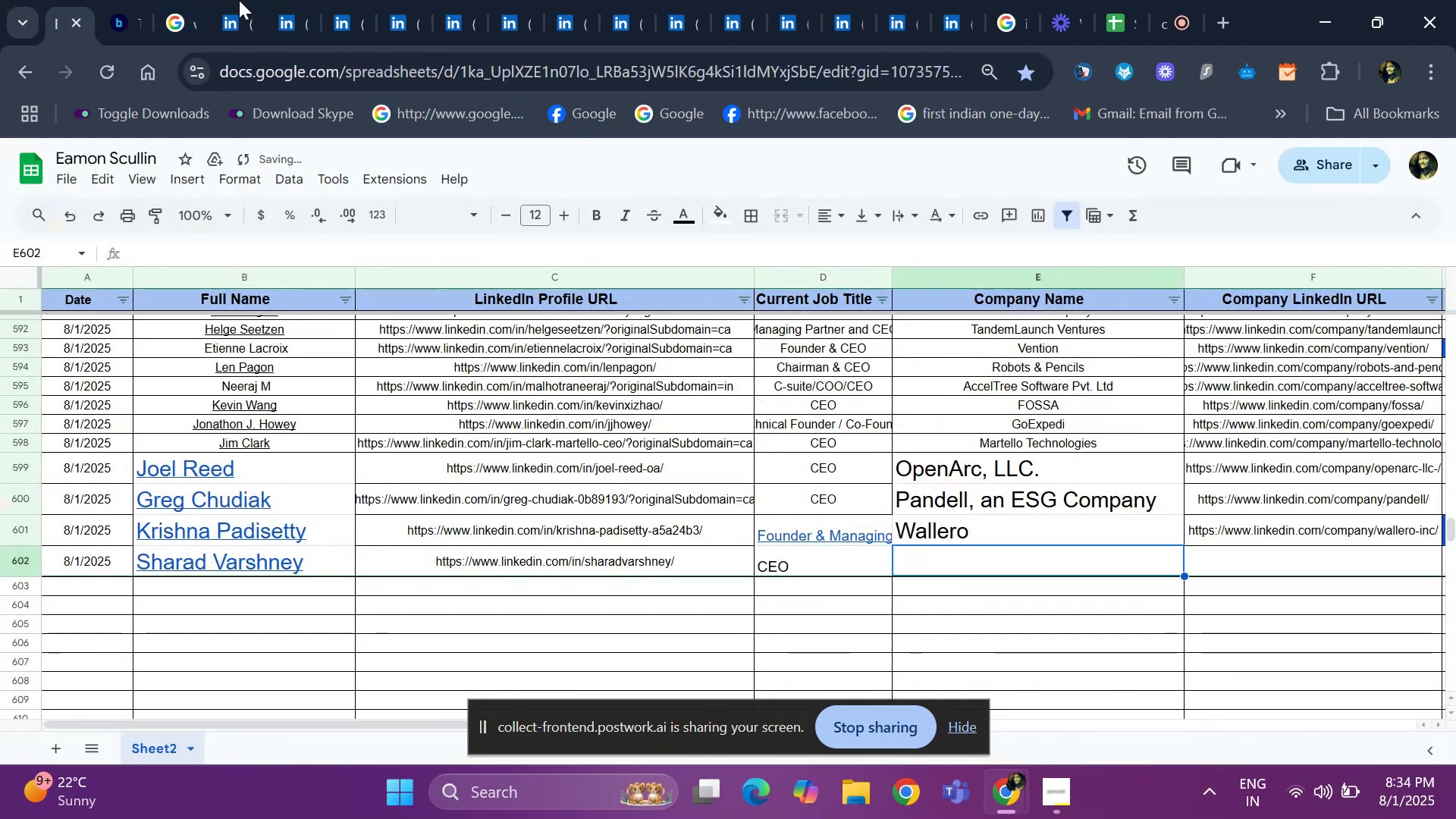 
left_click([276, 9])
 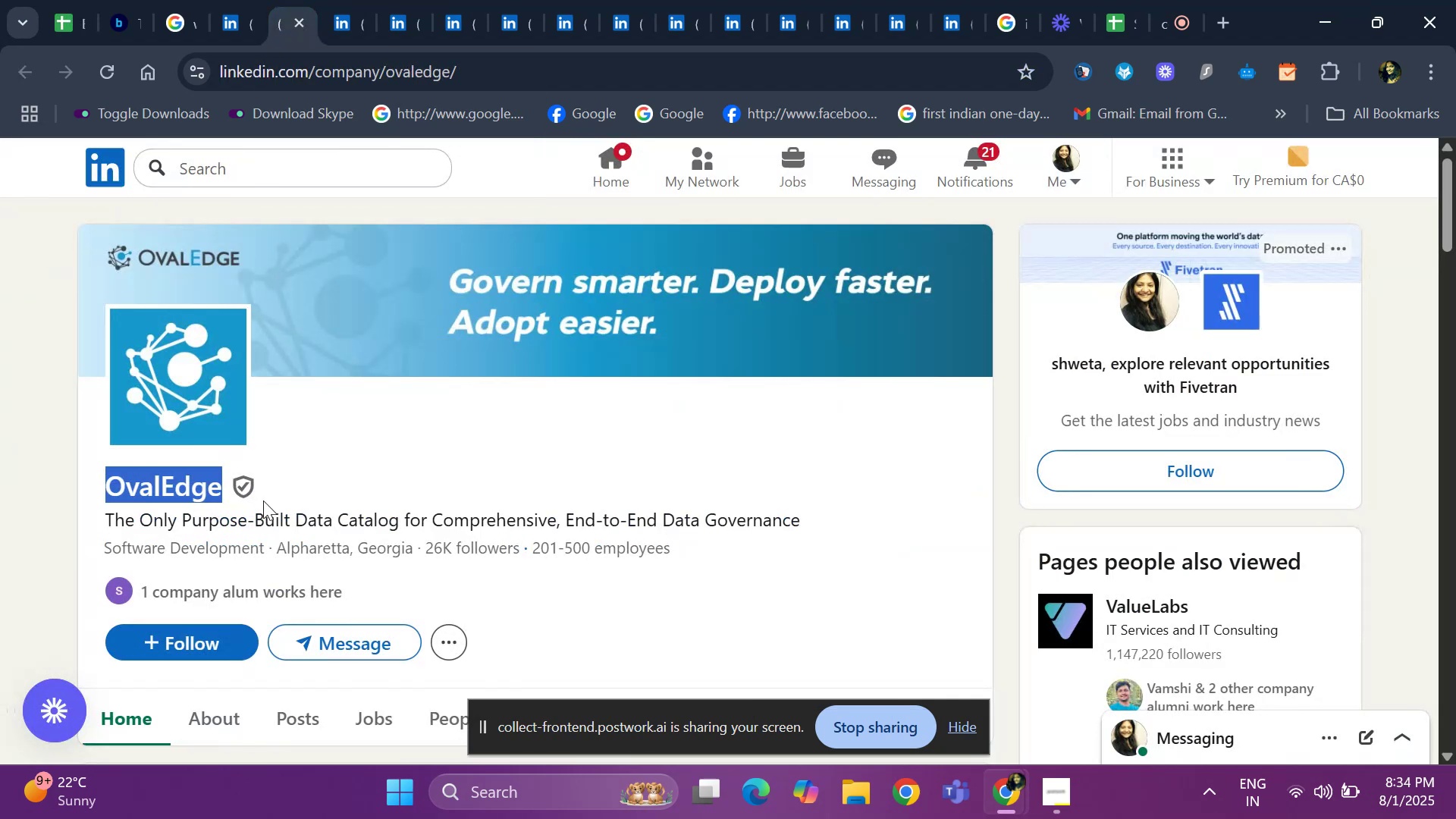 
key(Control+ControlLeft)
 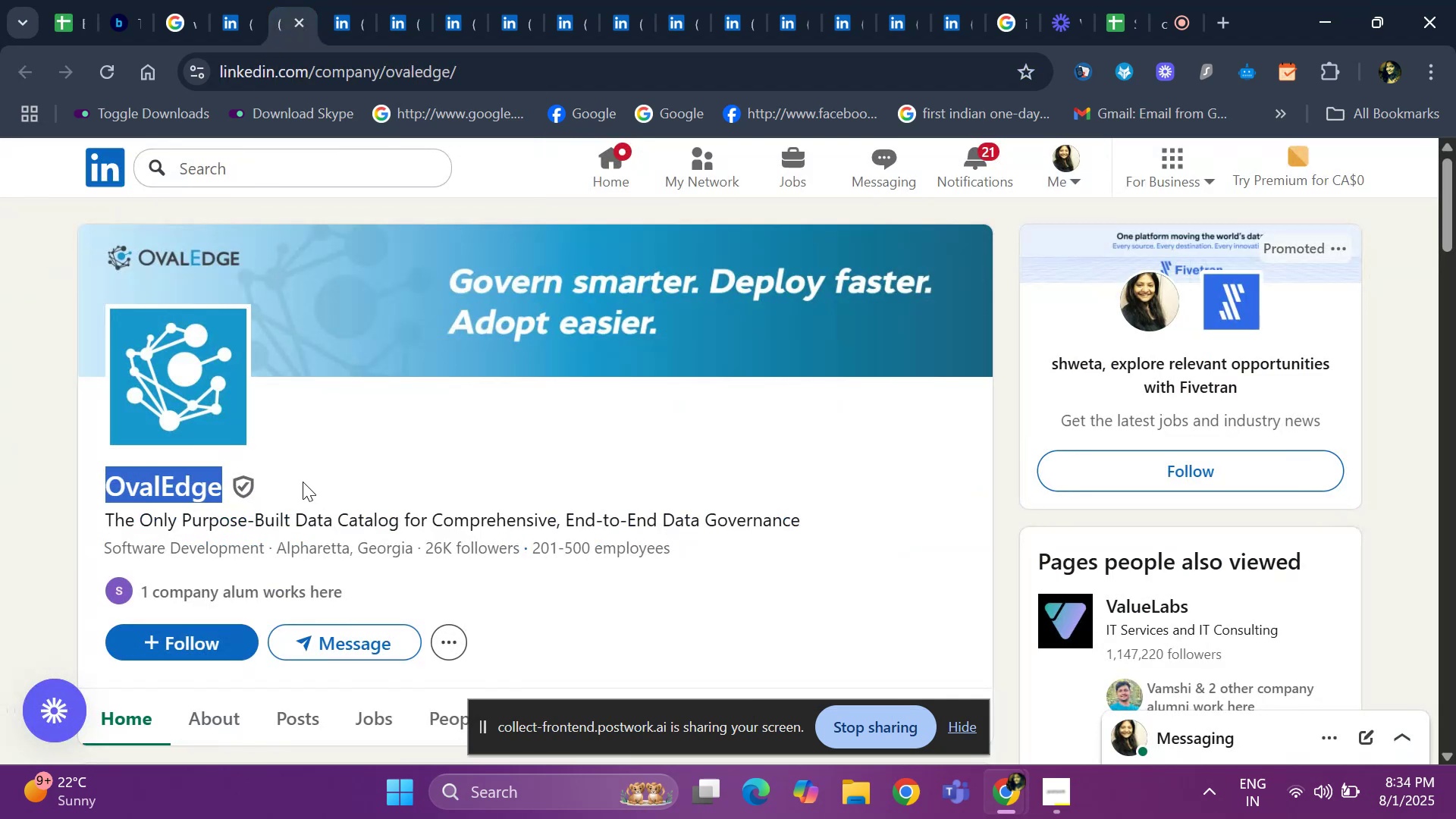 
key(Control+C)
 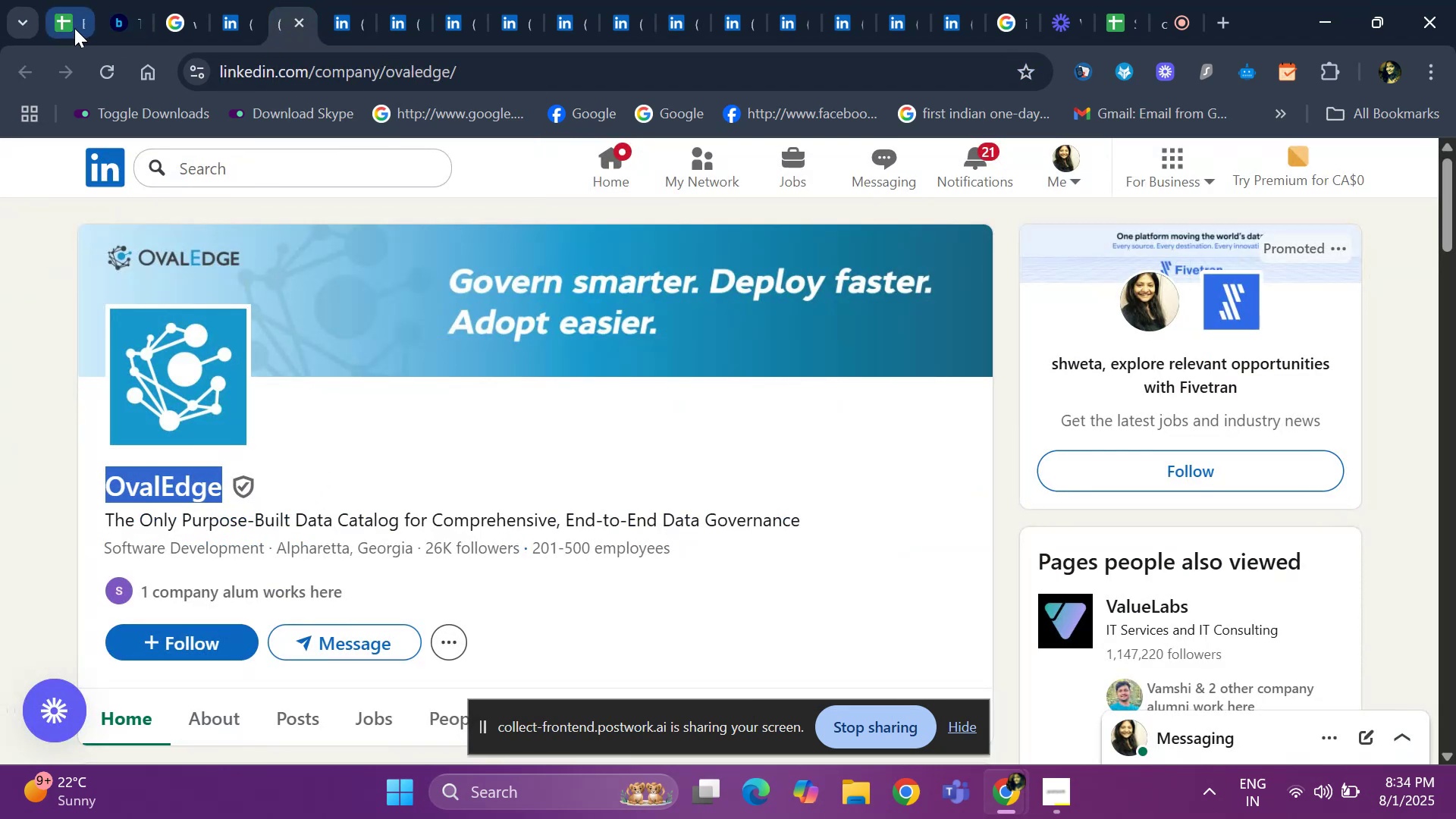 
left_click([72, 28])
 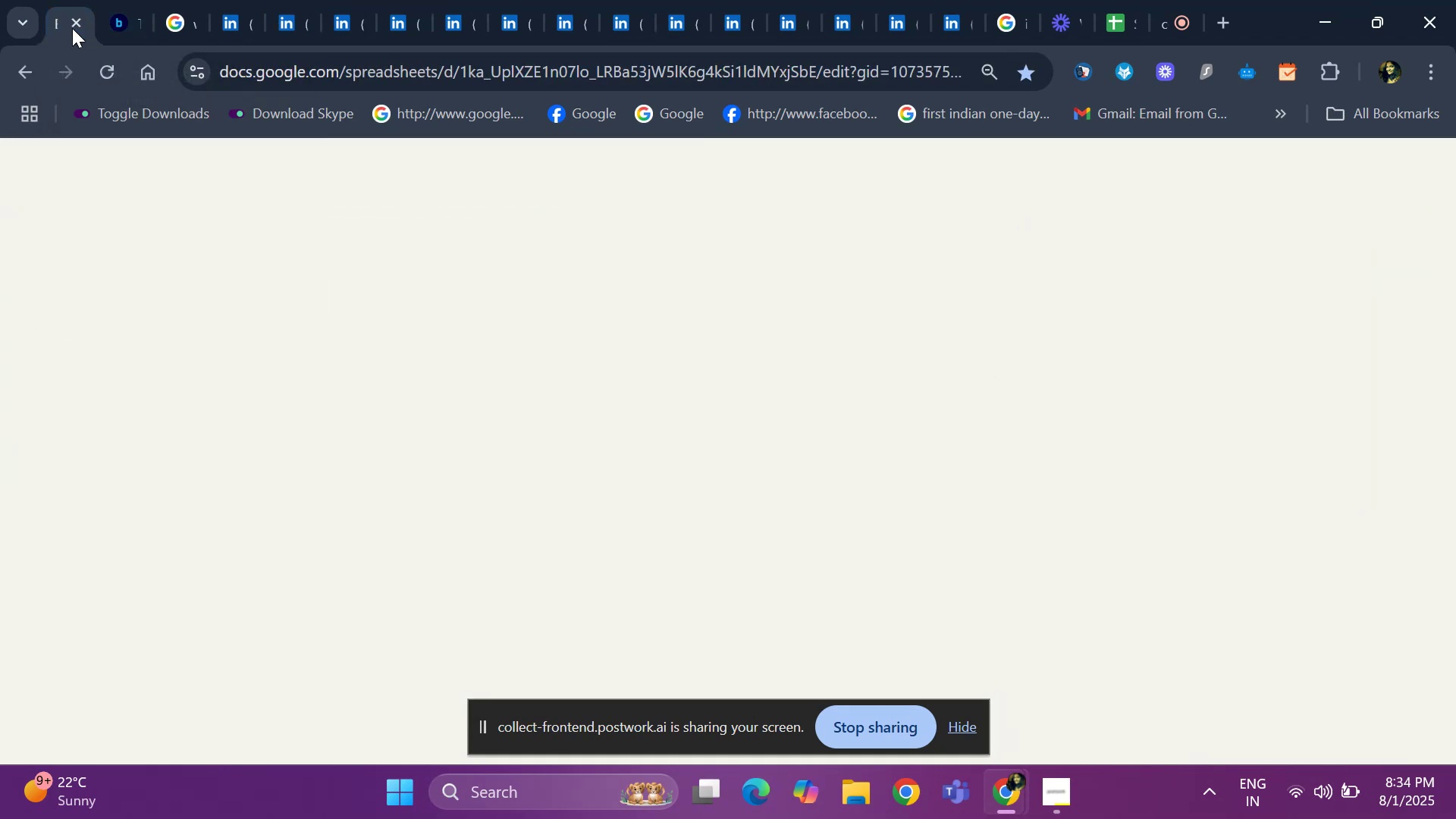 
key(Control+V)
 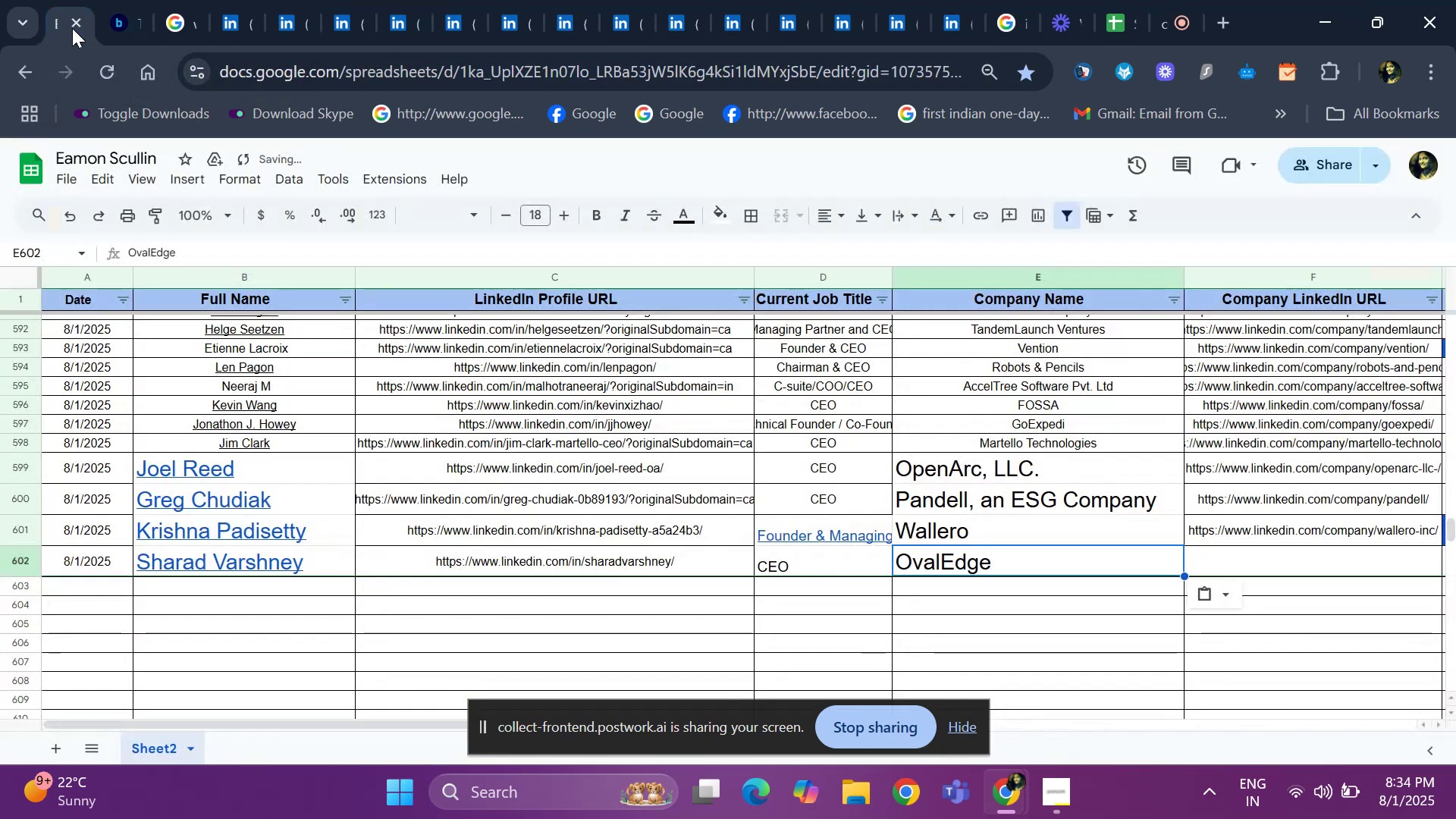 
key(ArrowRight)
 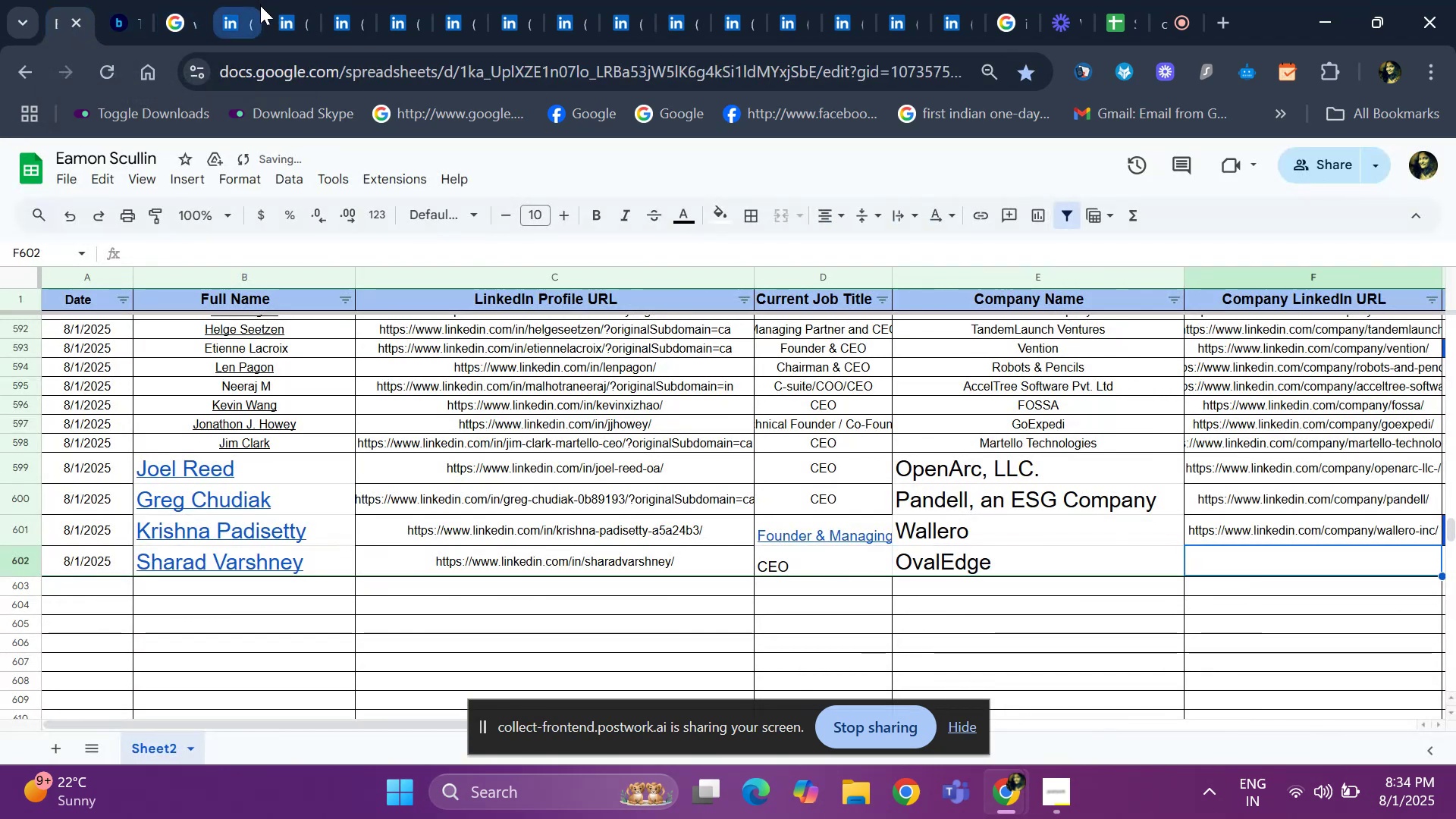 
left_click([275, 14])
 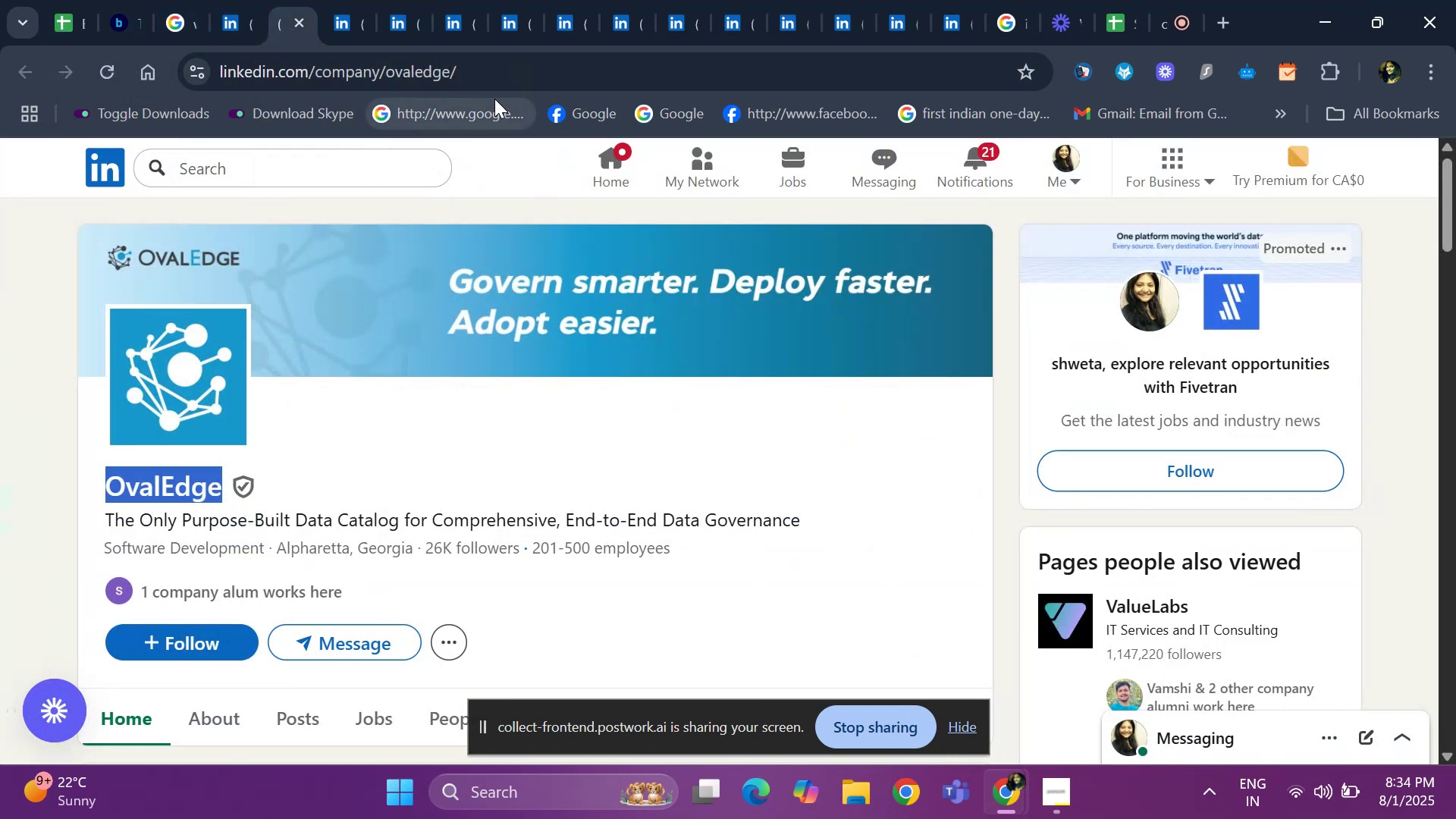 
left_click([491, 71])
 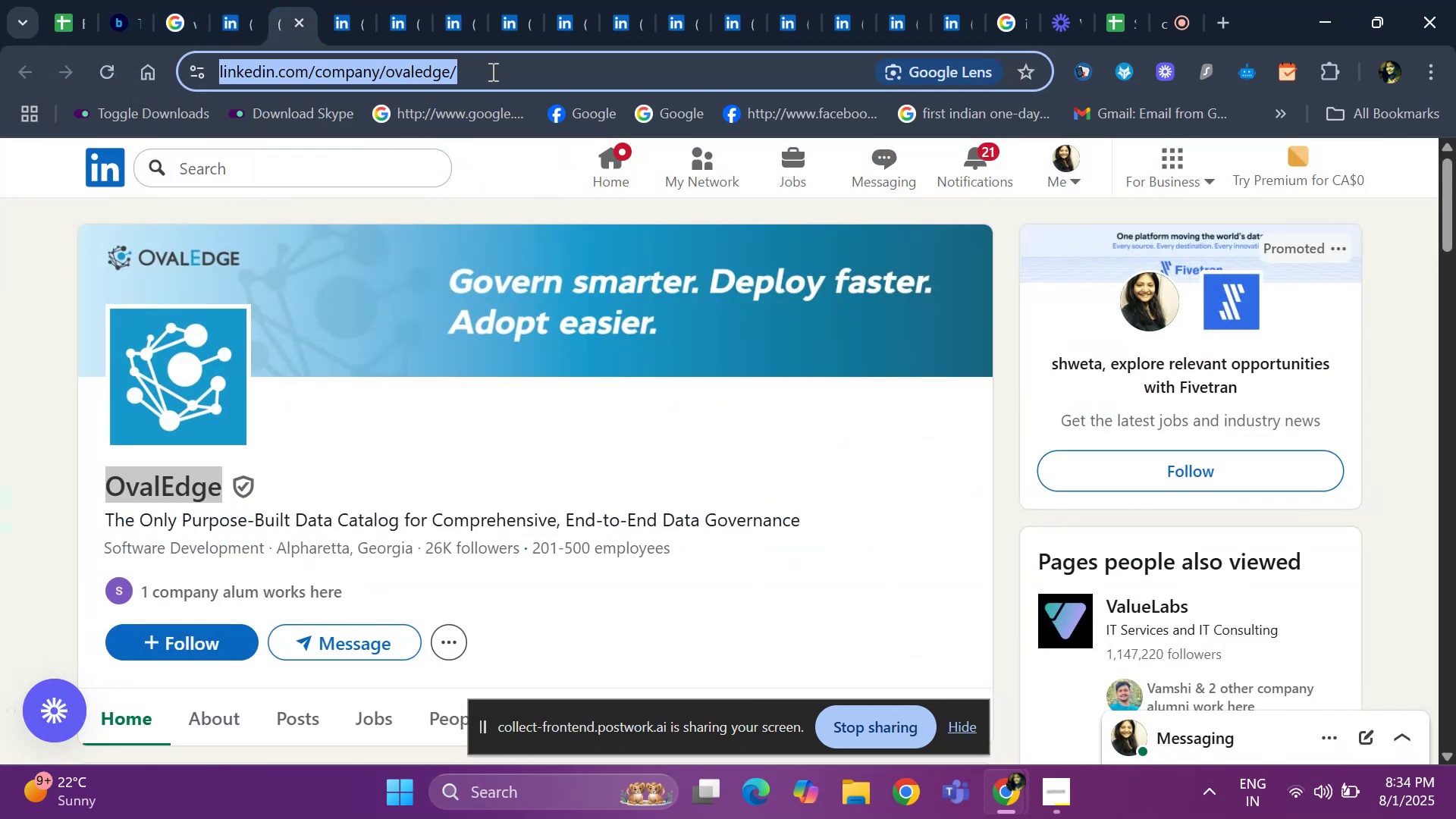 
key(Control+C)
 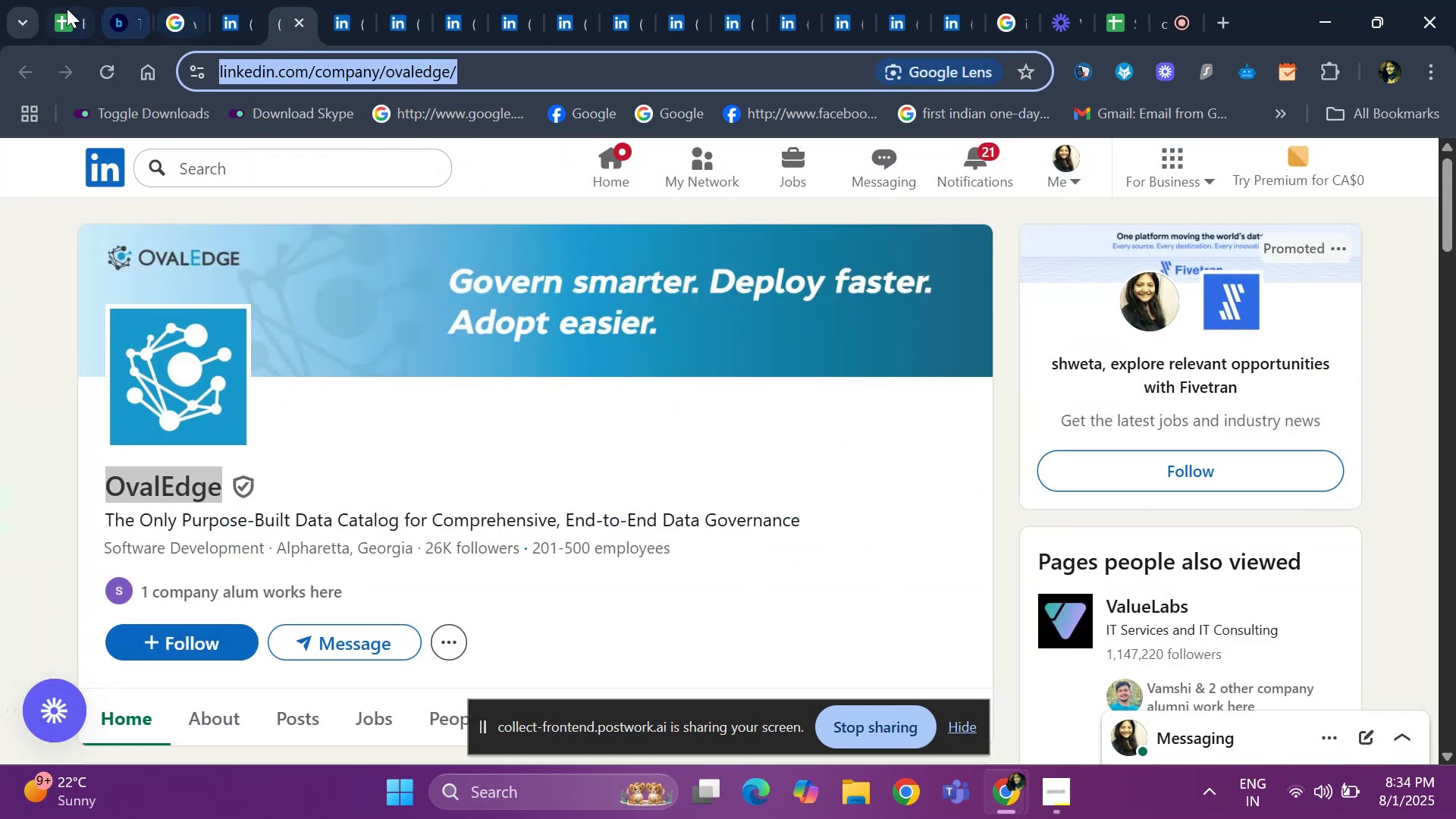 
left_click([58, 8])
 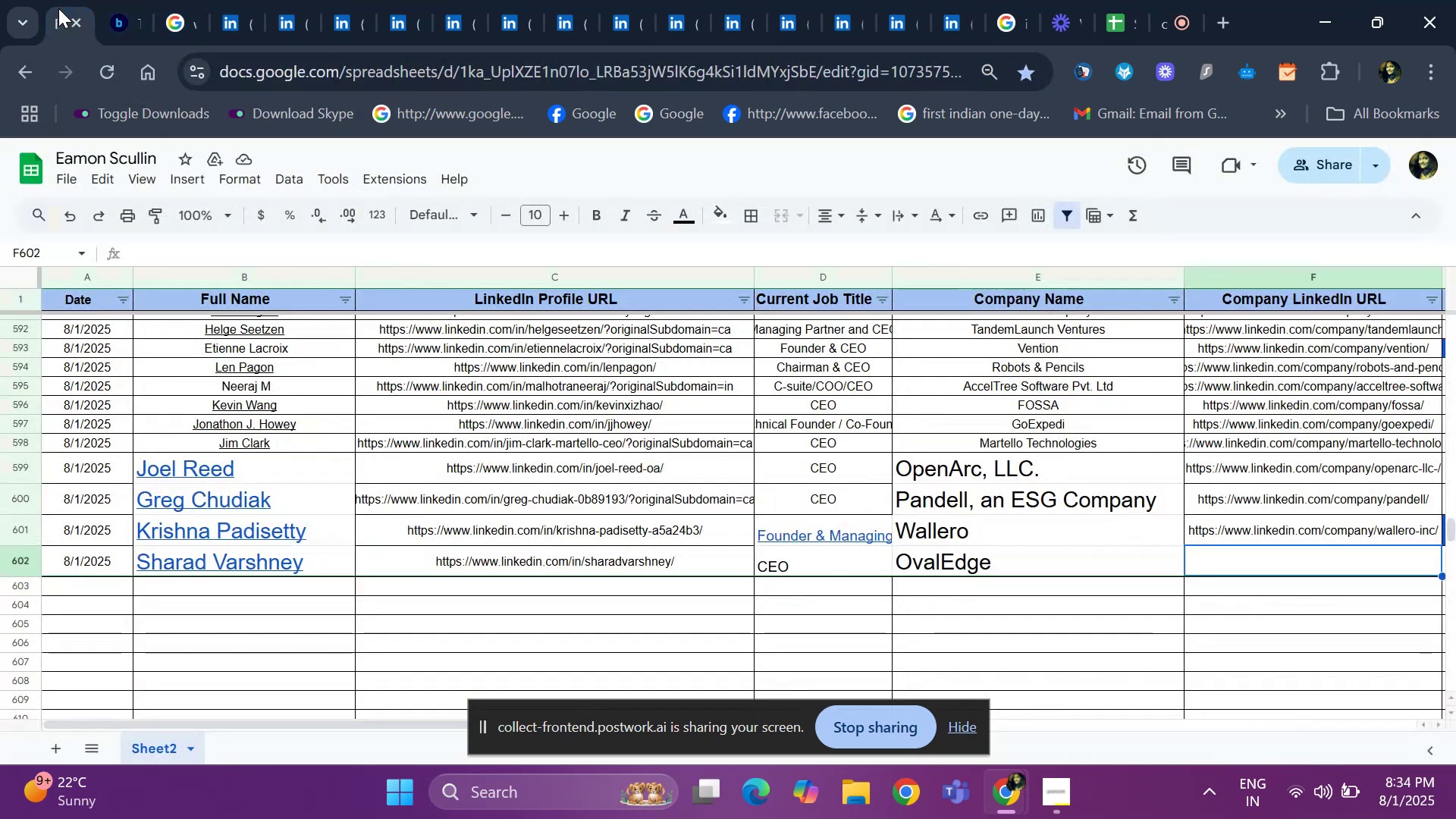 
key(Control+ControlLeft)
 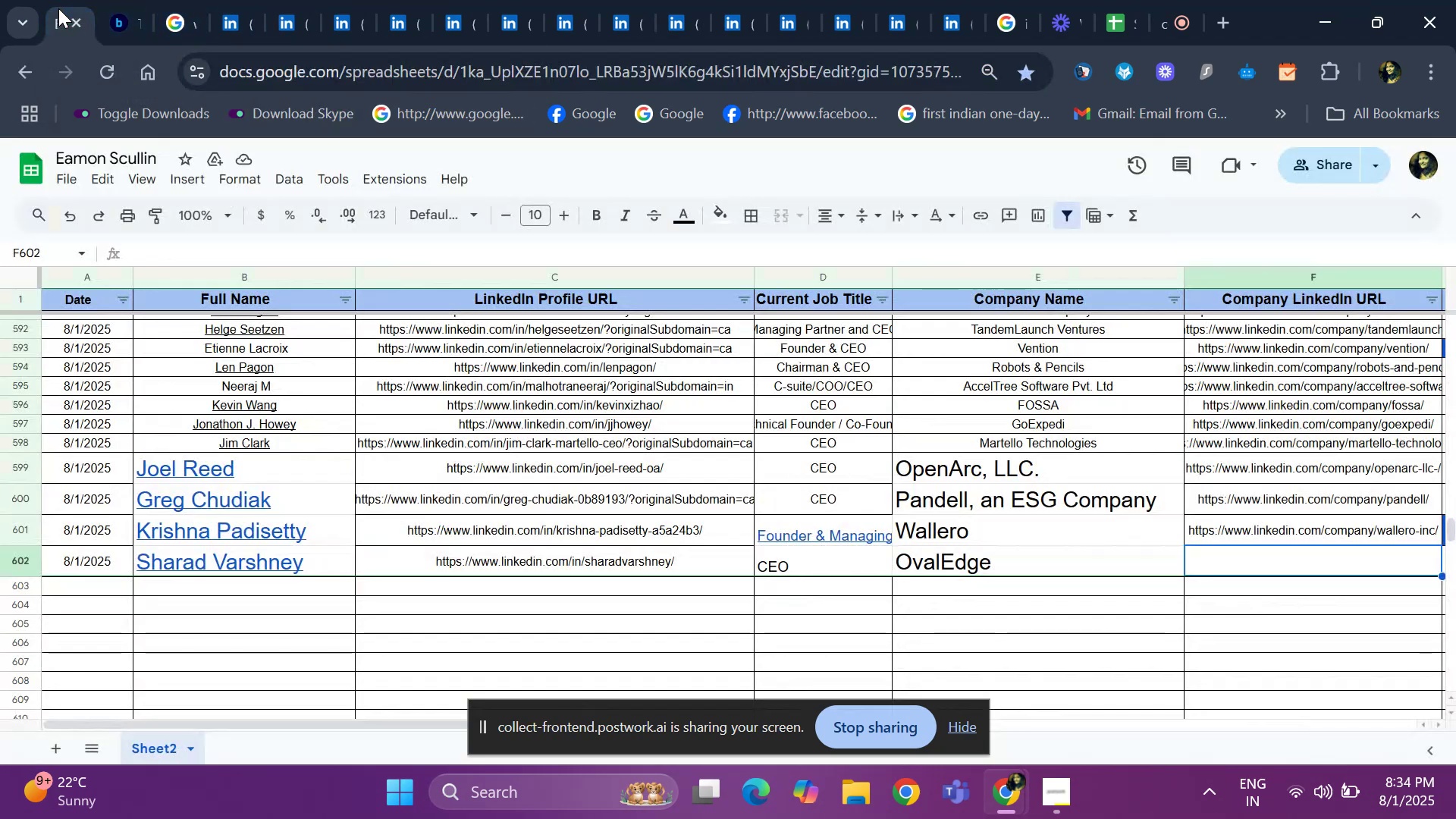 
key(Control+V)
 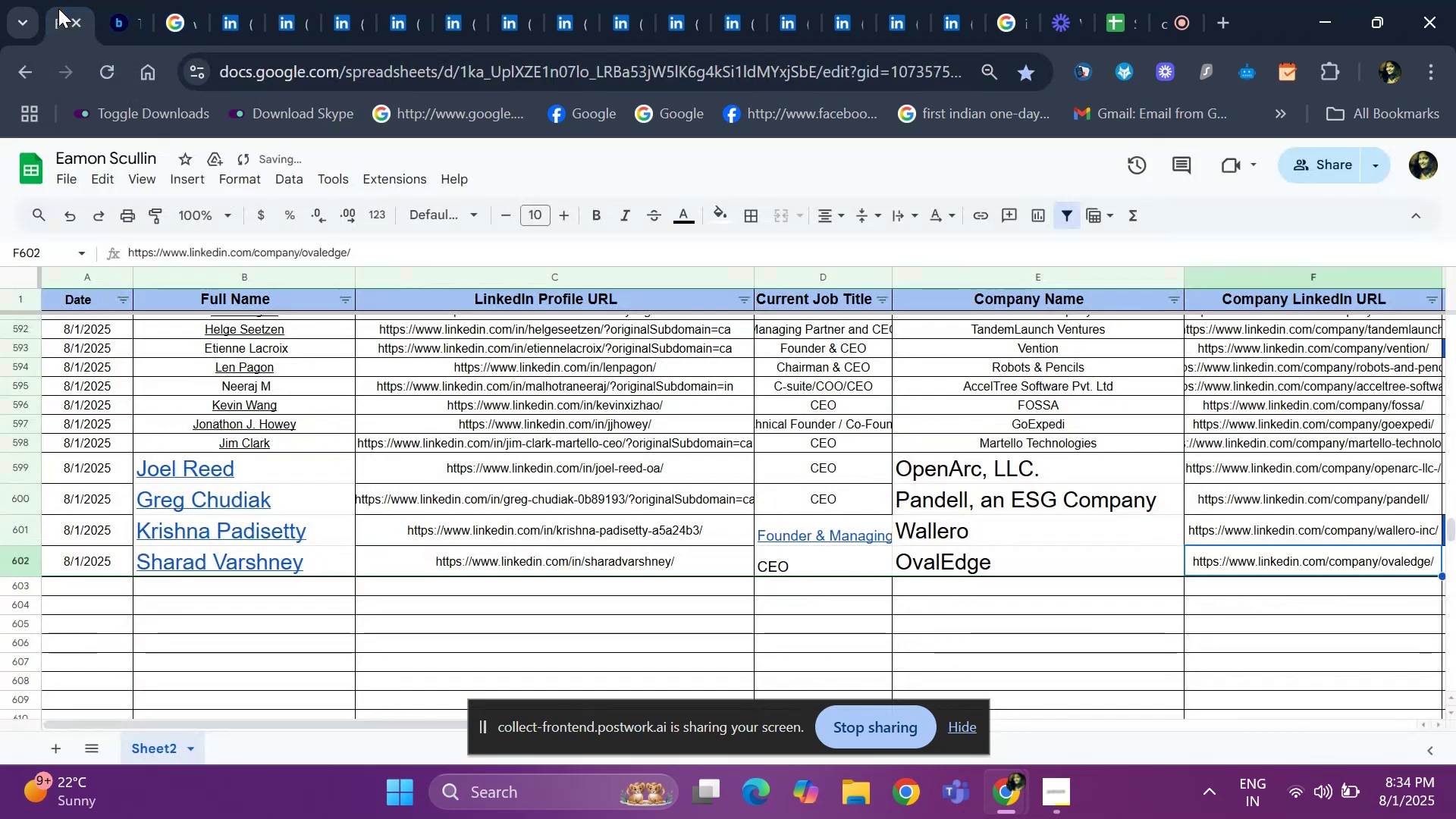 
key(ArrowRight)
 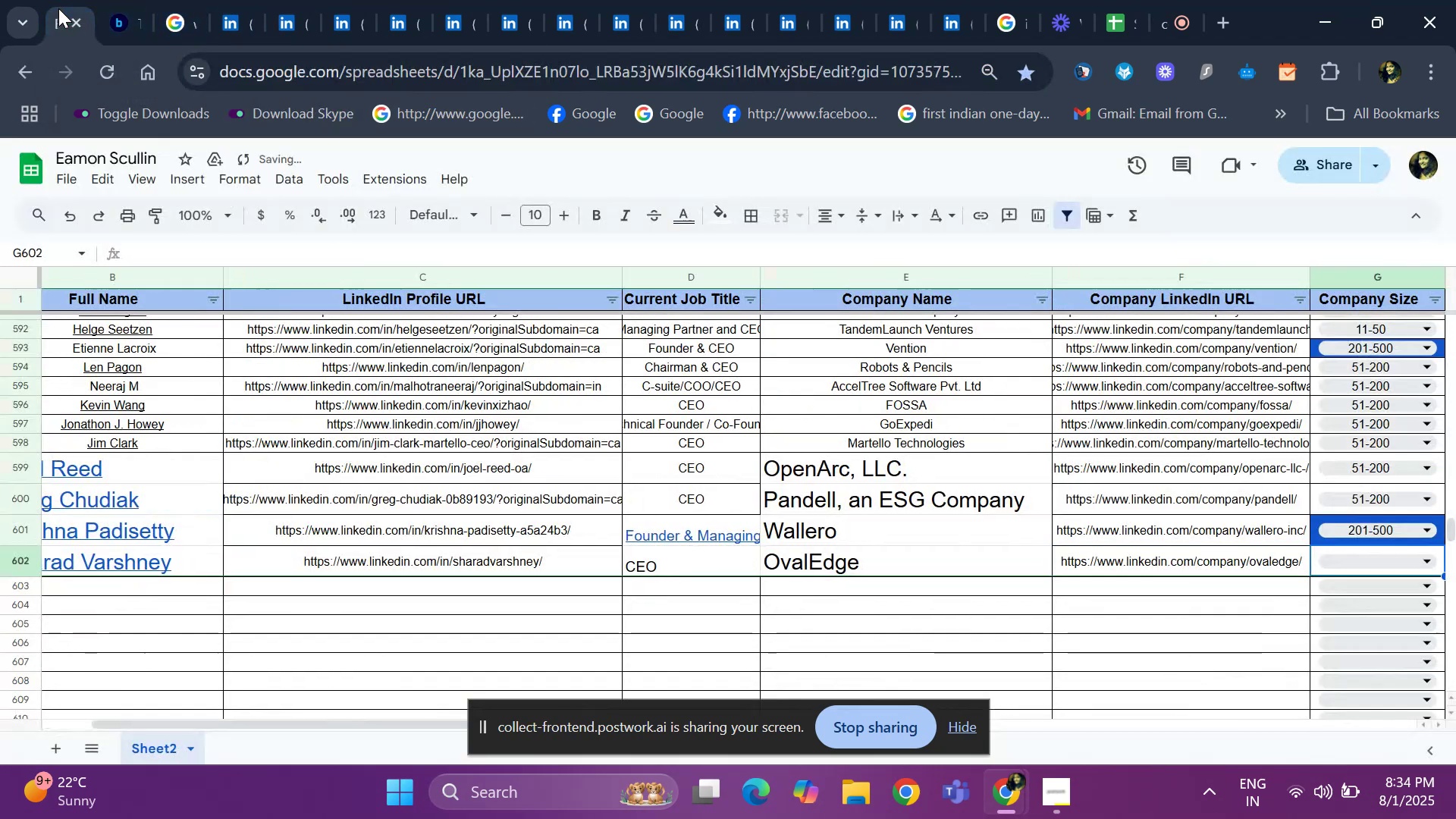 
key(ArrowRight)
 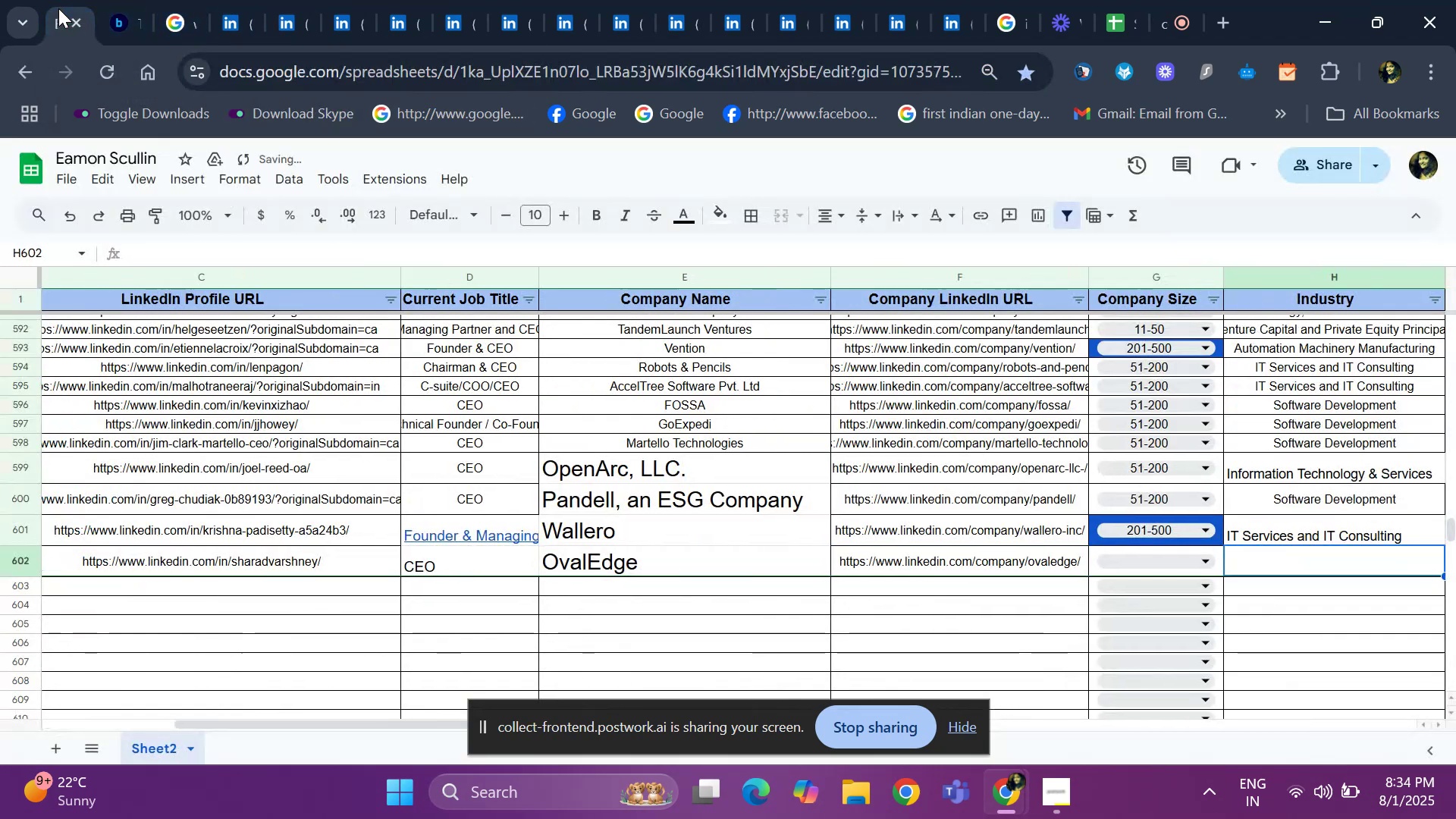 
key(ArrowRight)
 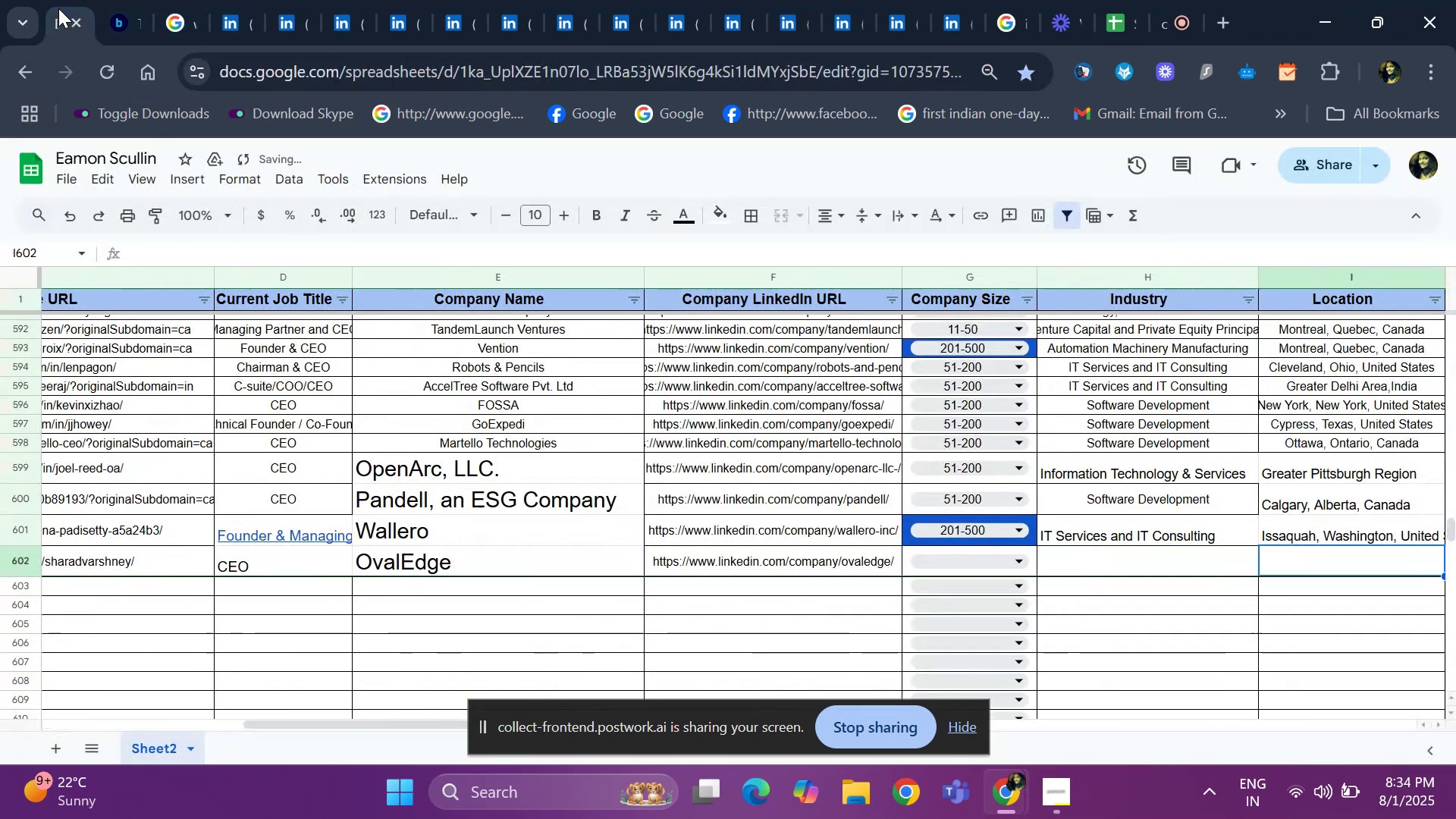 
key(ArrowRight)
 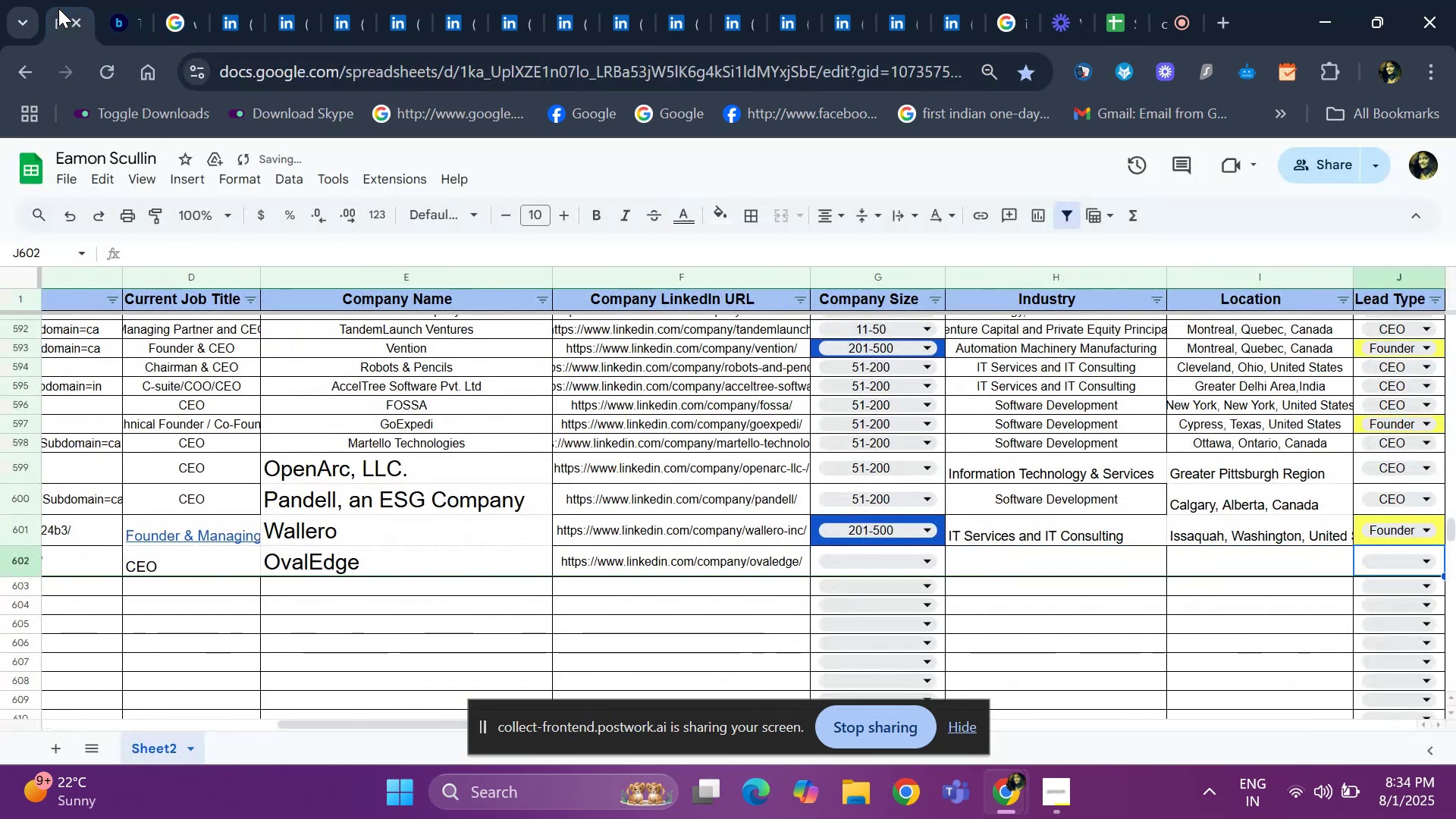 
key(ArrowLeft)
 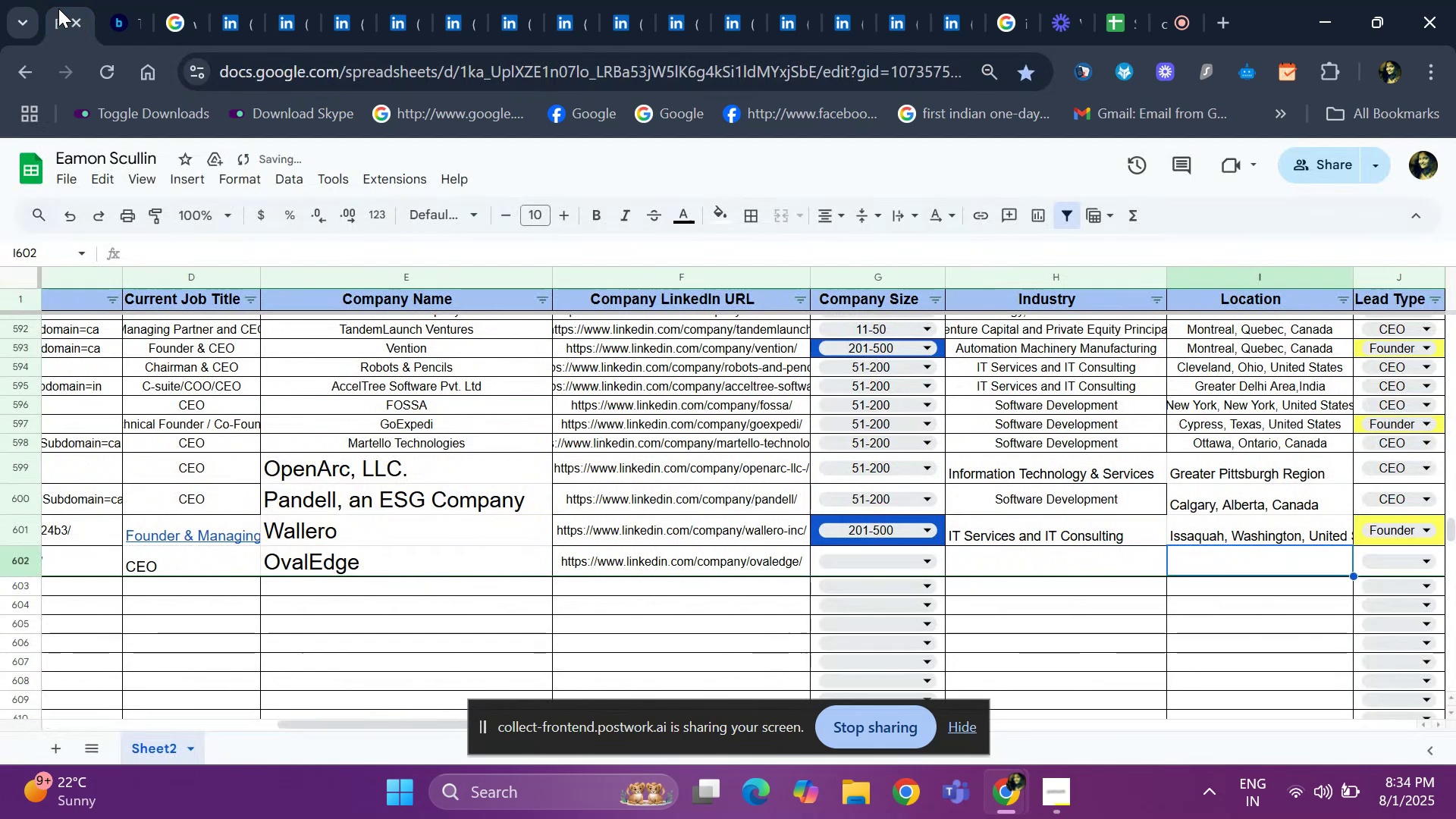 
key(ArrowLeft)
 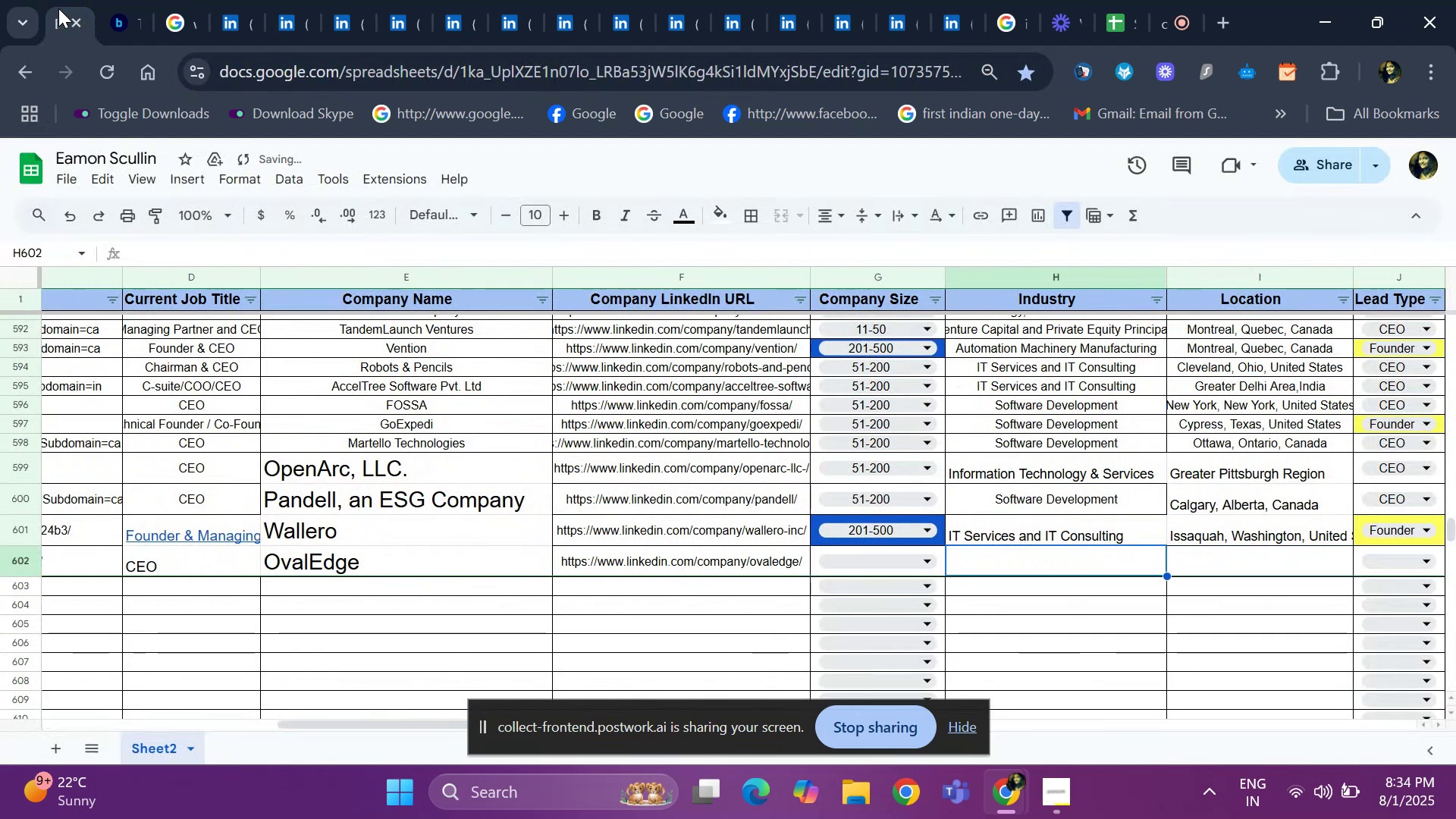 
key(ArrowLeft)
 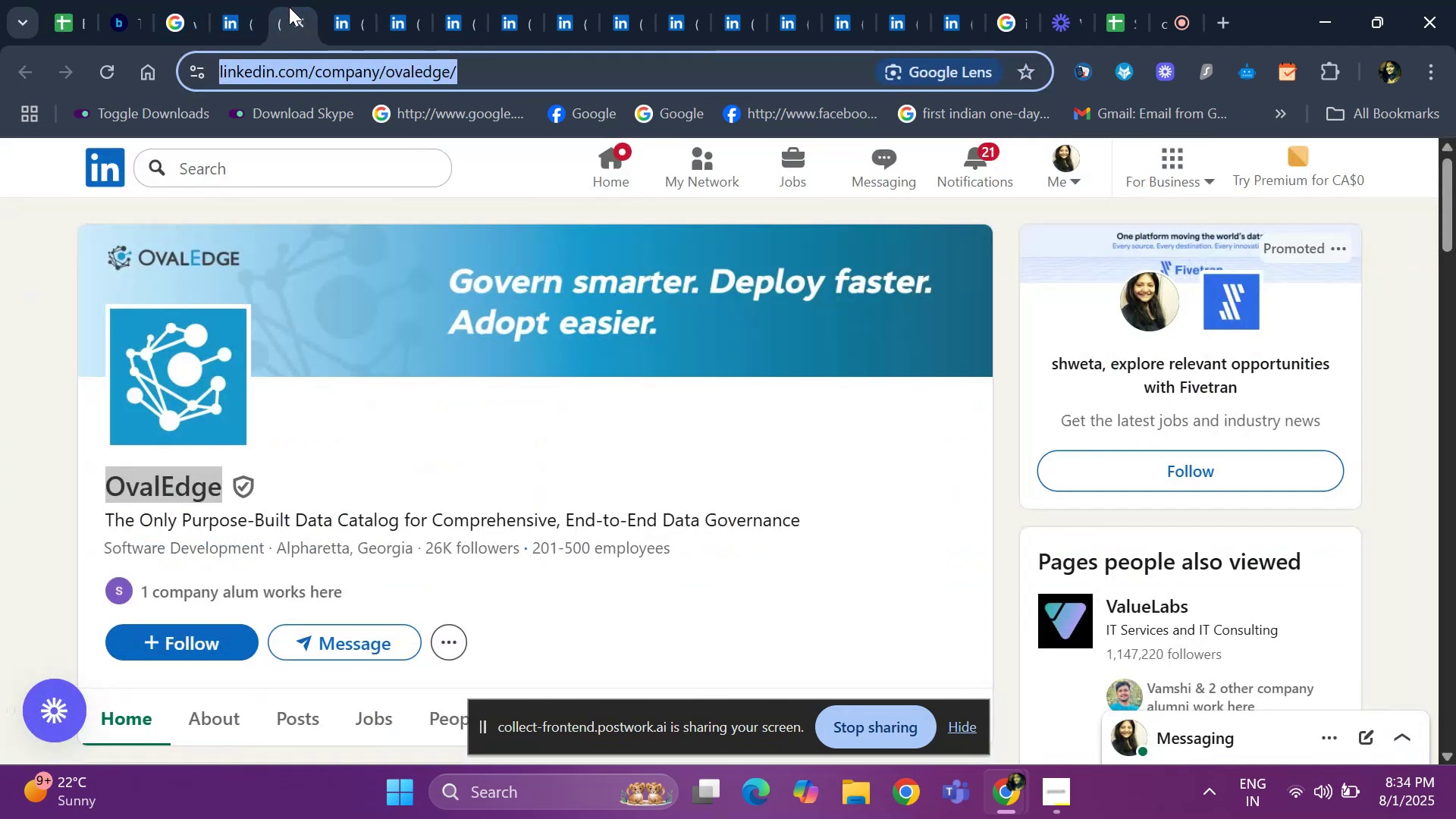 
left_click([72, 14])
 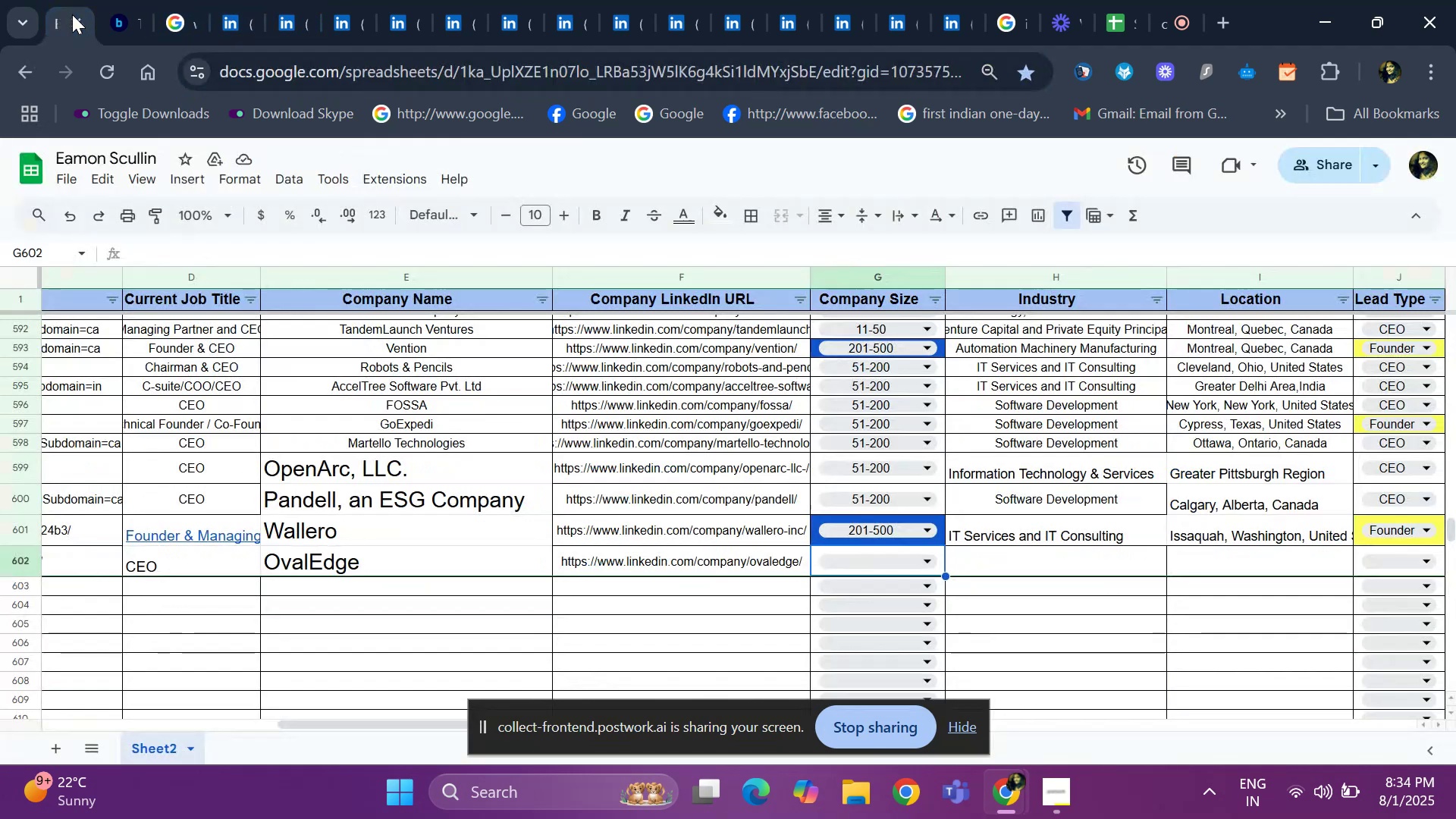 
key(Control+D)
 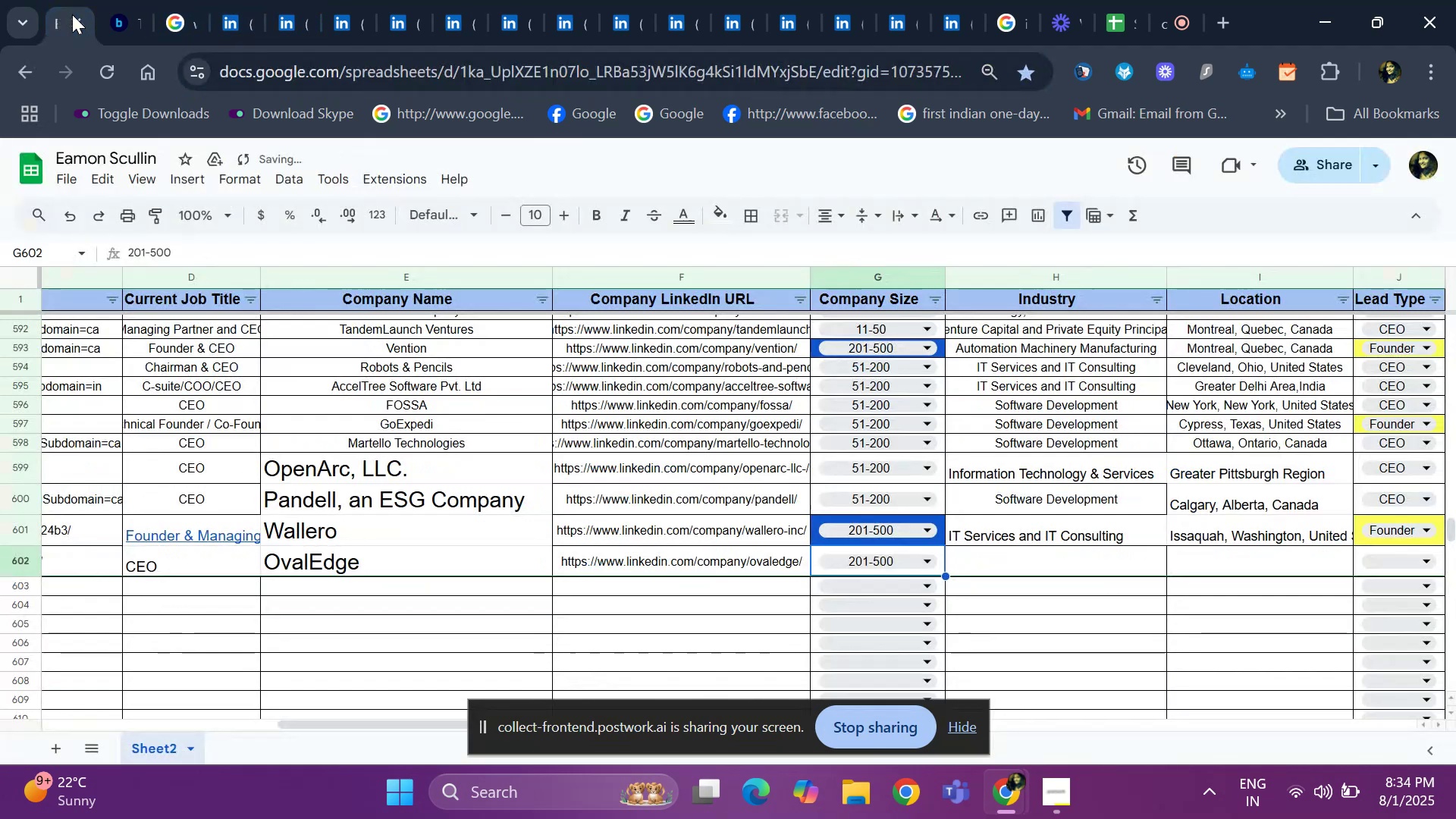 
key(ArrowRight)
 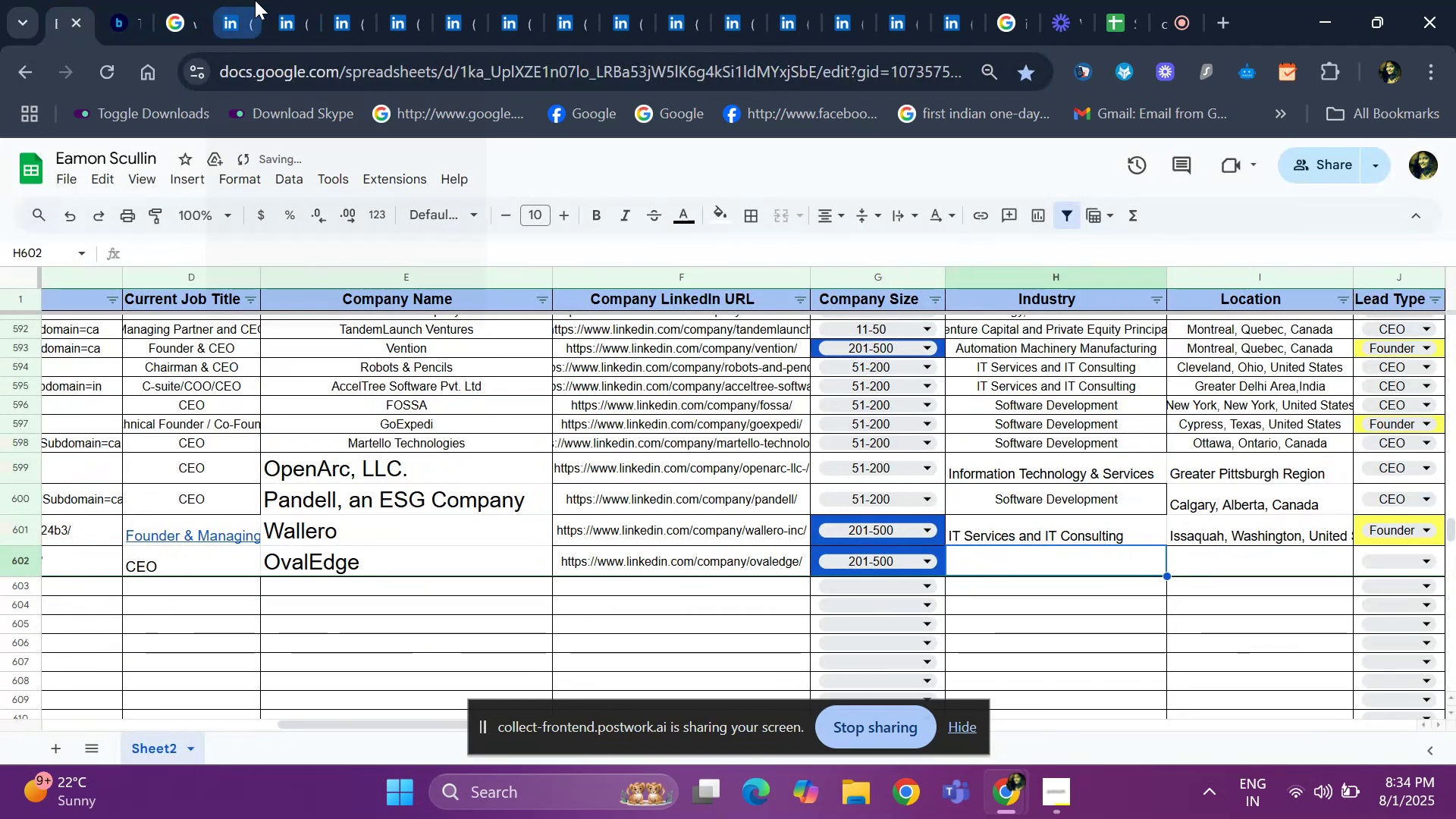 
left_click([281, 12])
 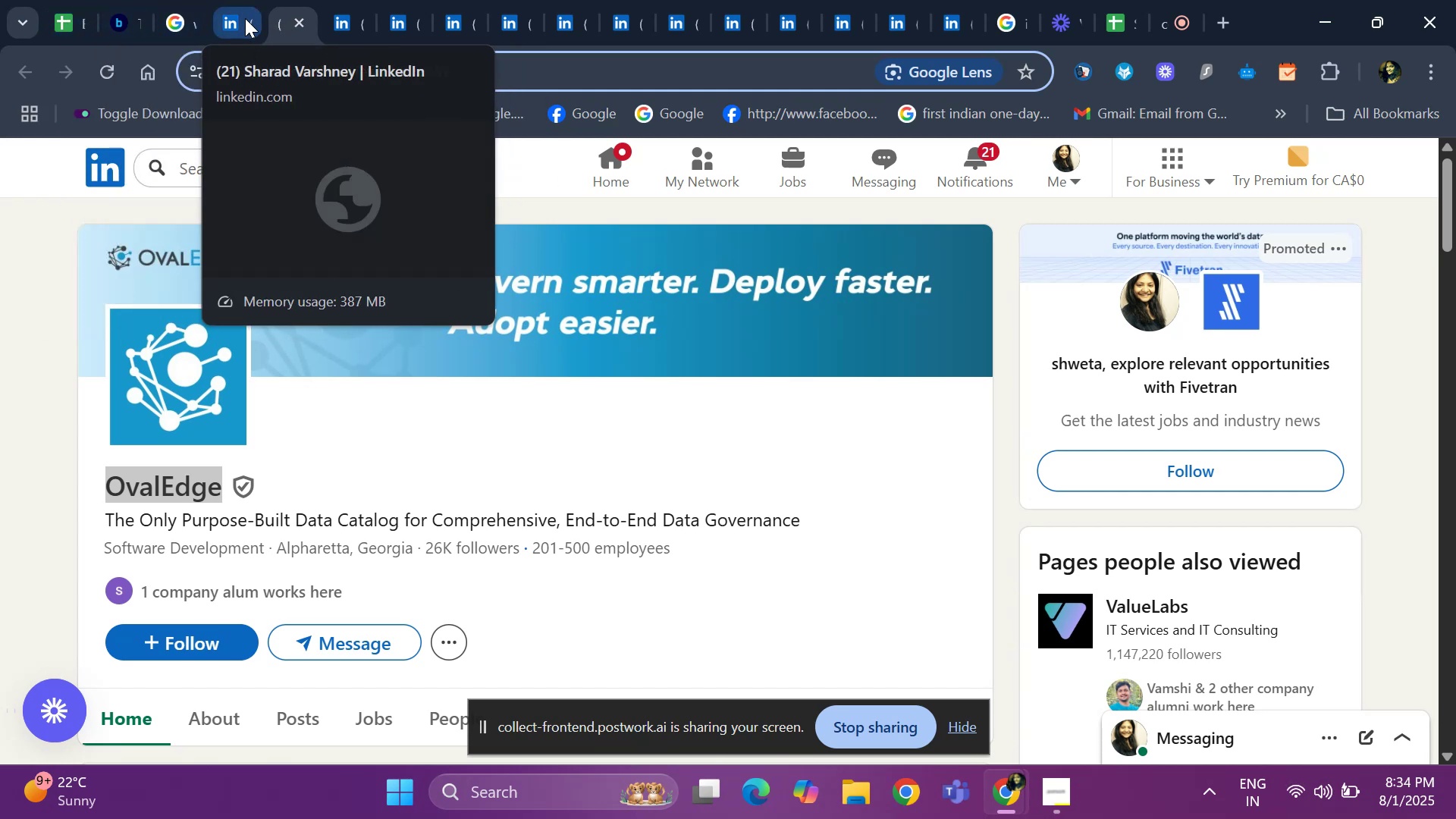 
wait(5.9)
 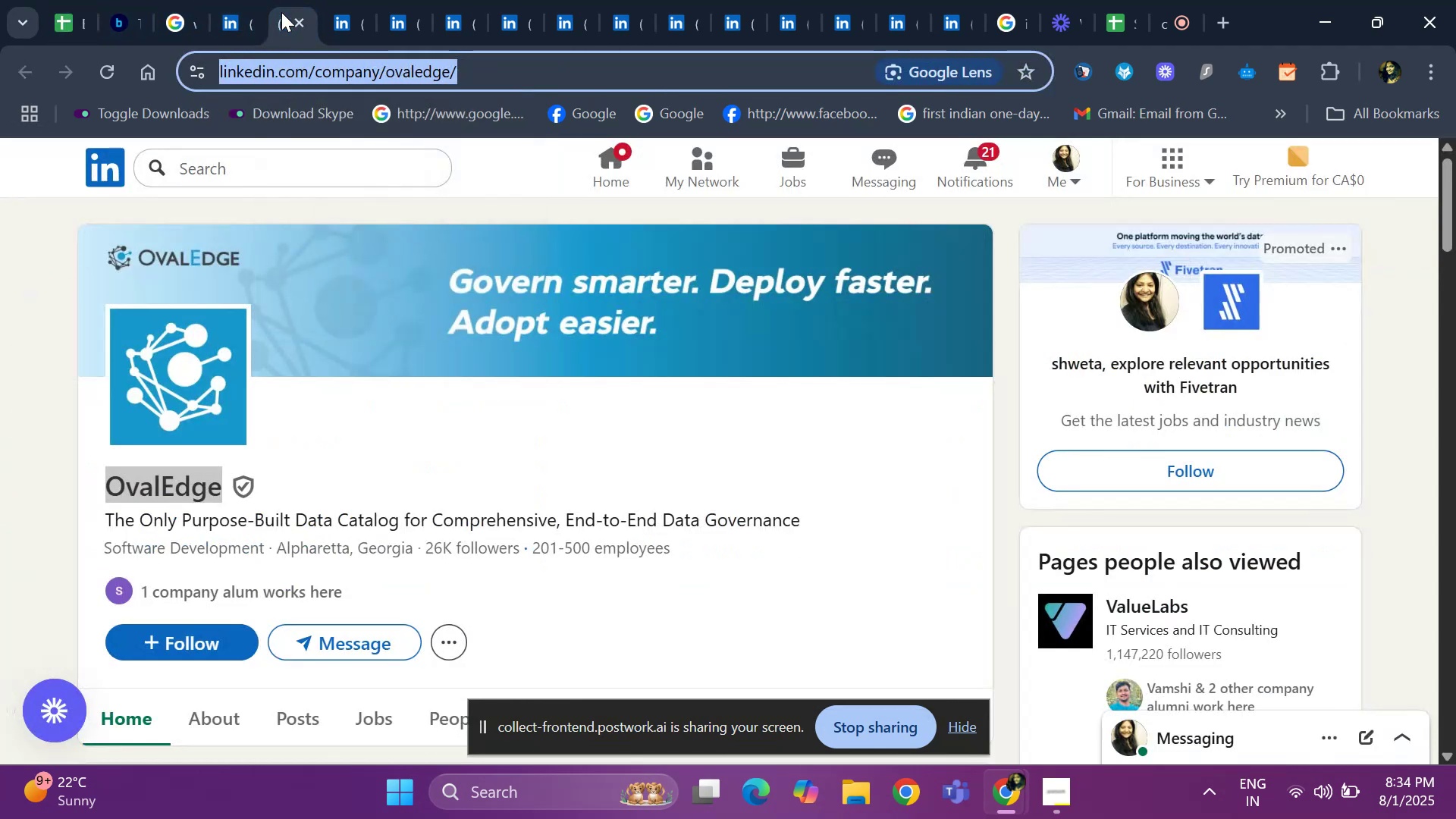 
left_click([54, 7])
 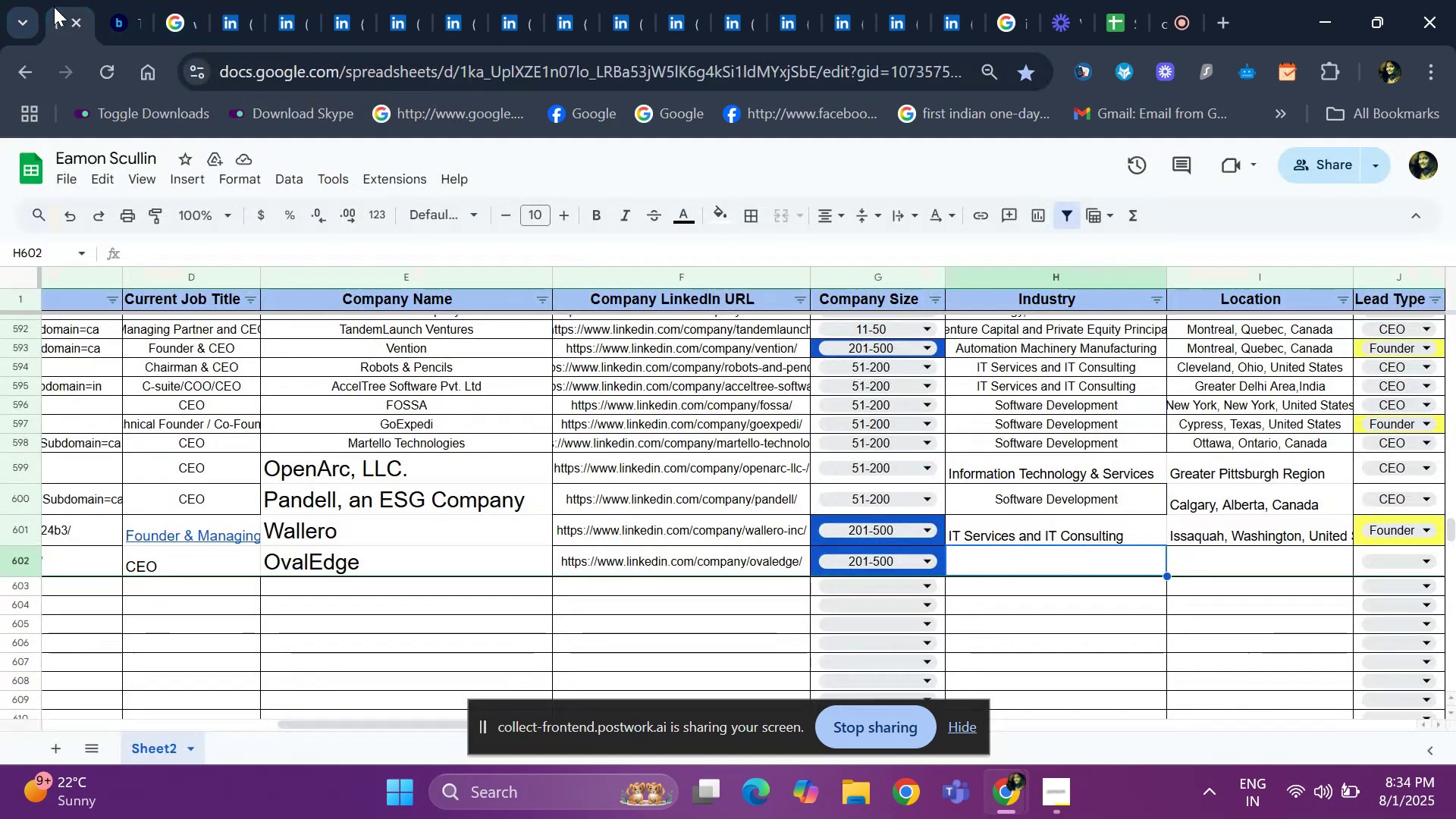 
type(so)
 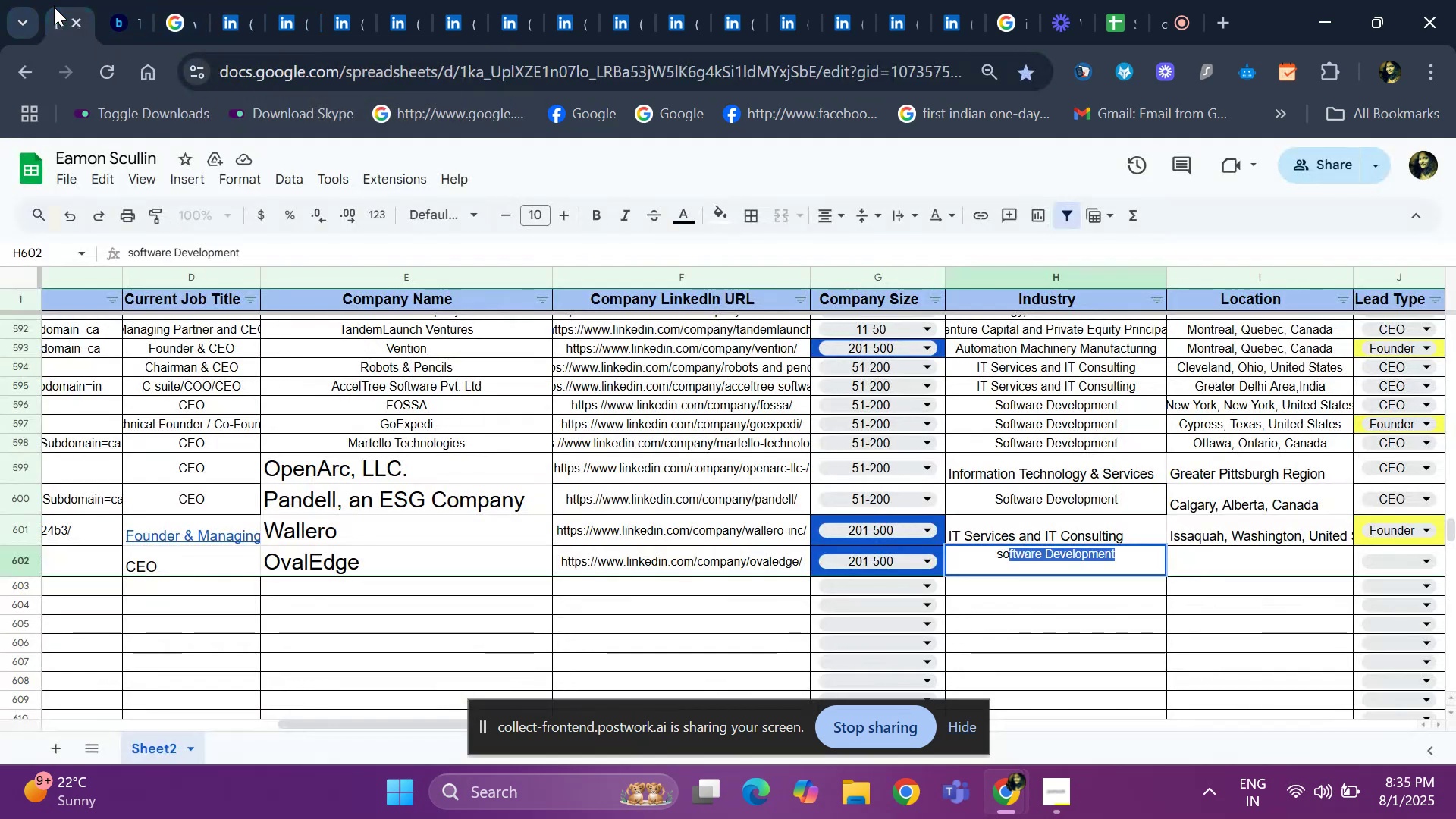 
key(Enter)
 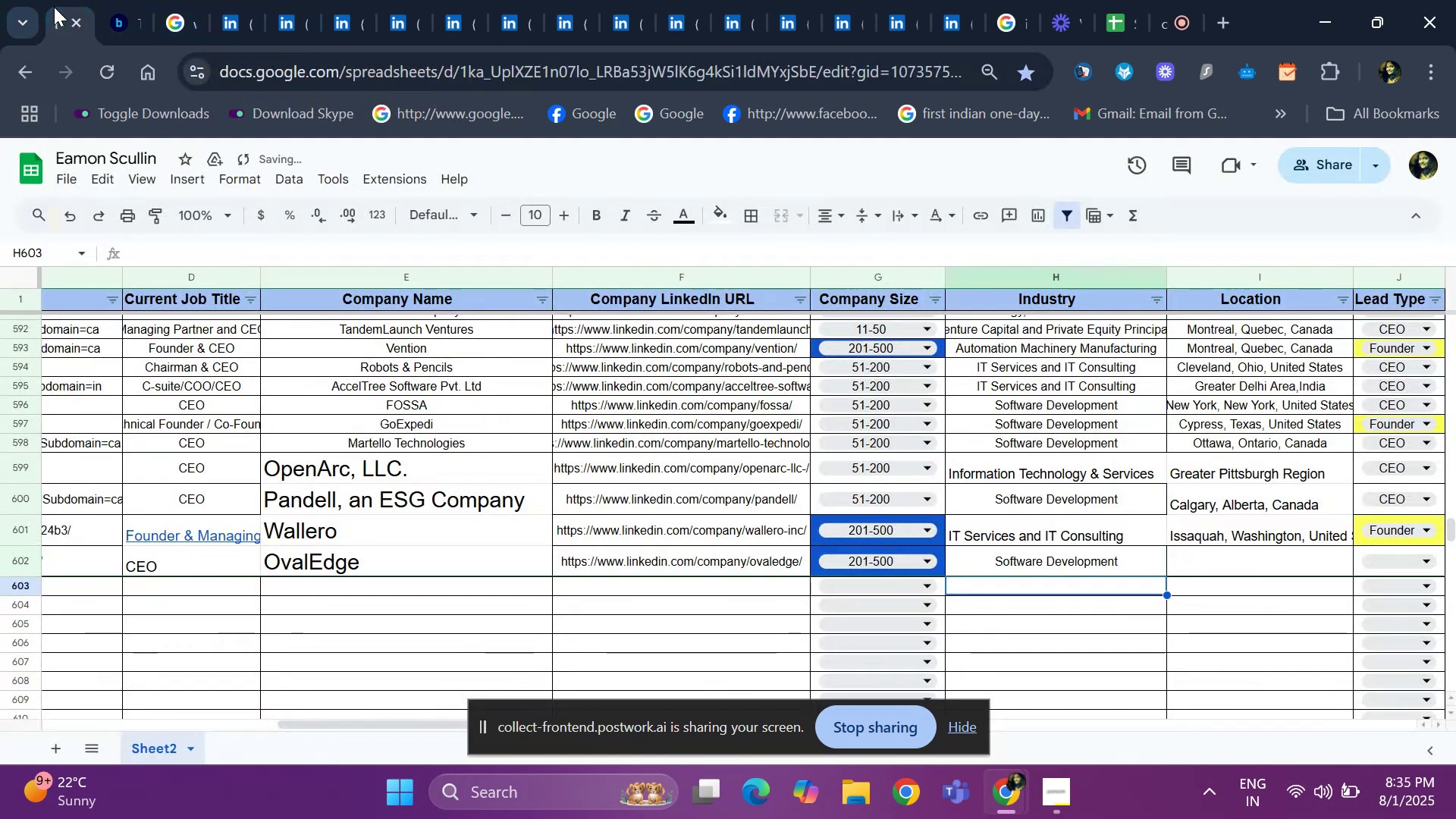 
key(ArrowUp)
 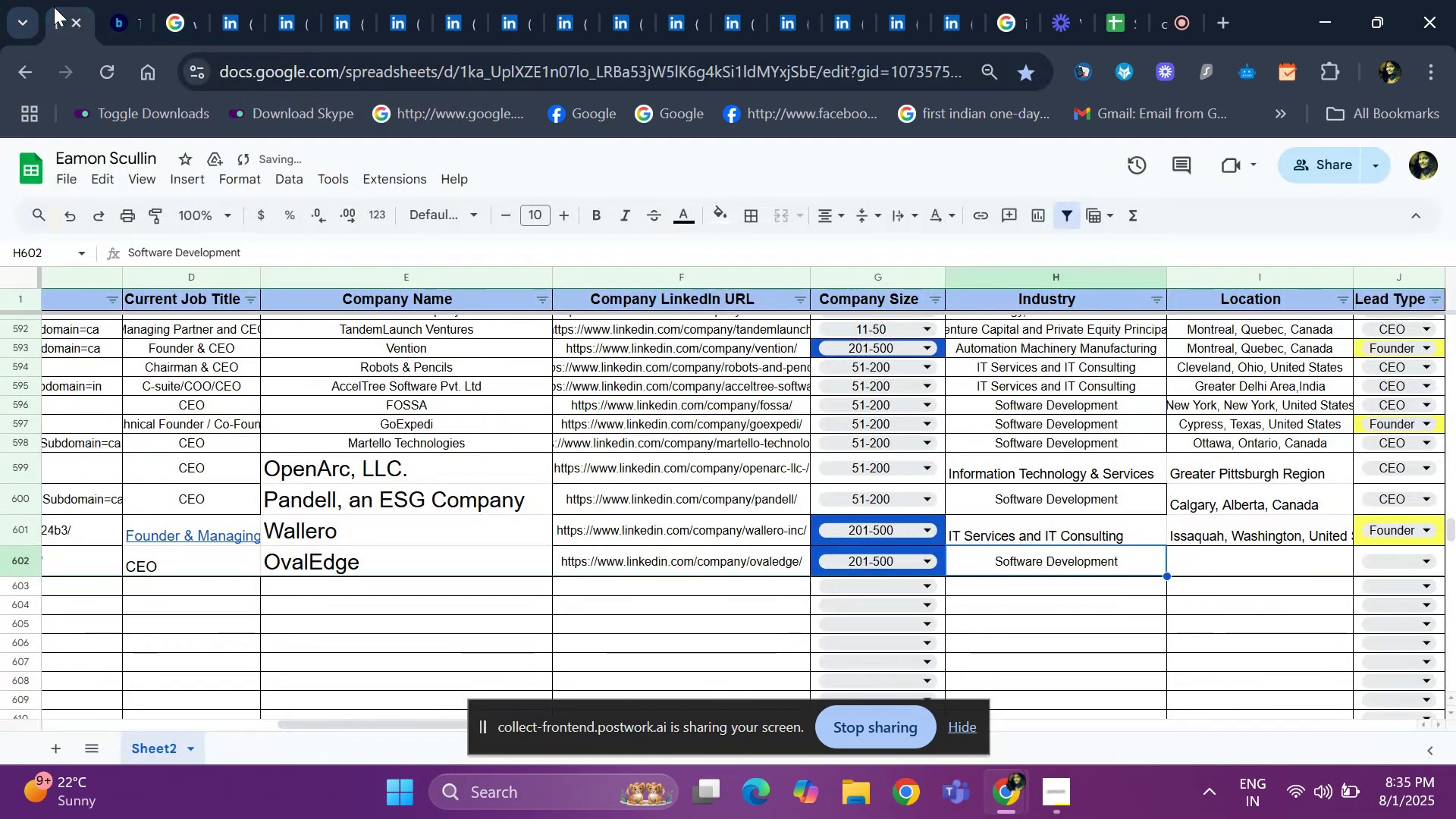 
key(ArrowRight)
 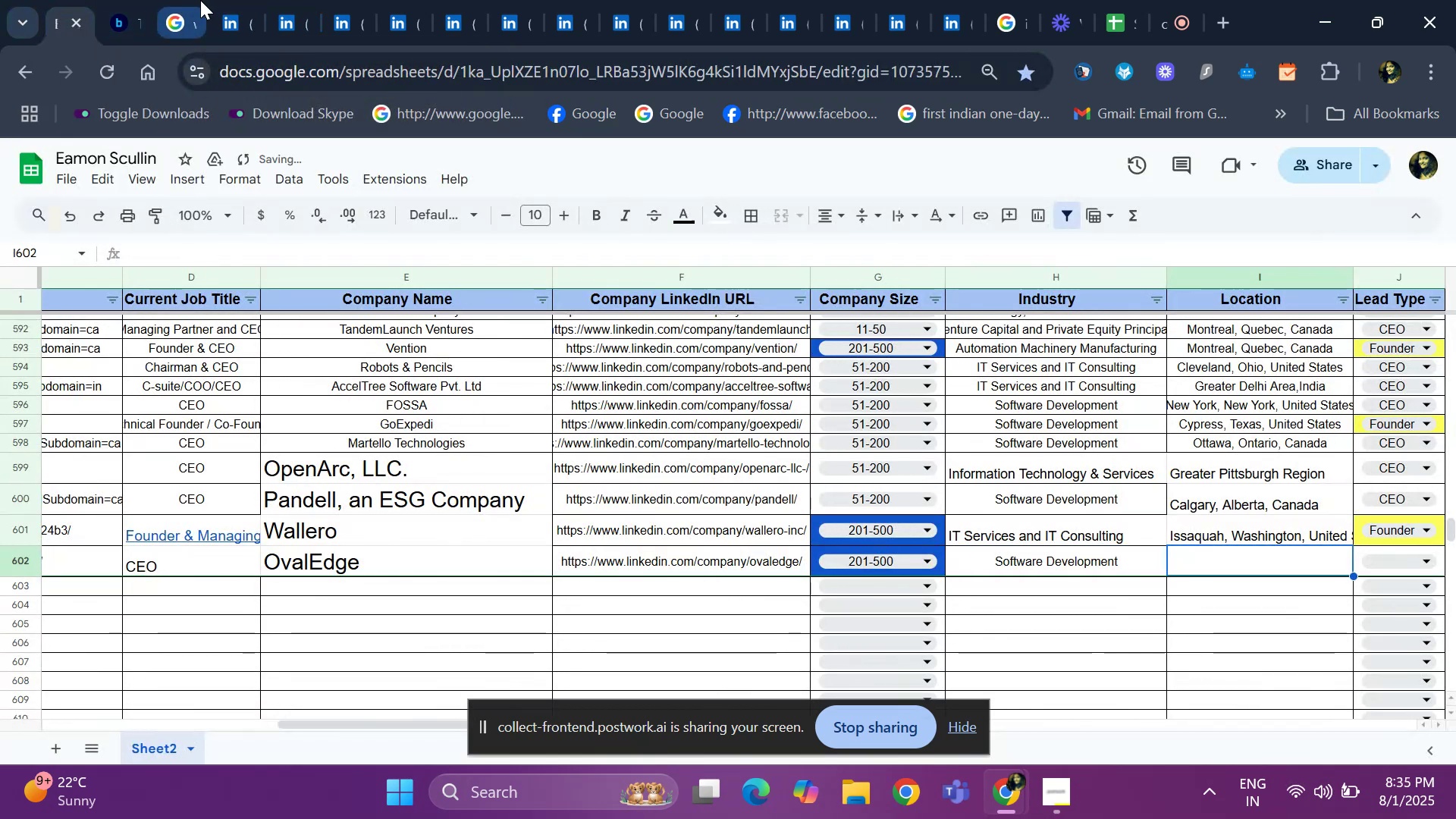 
left_click([245, 17])
 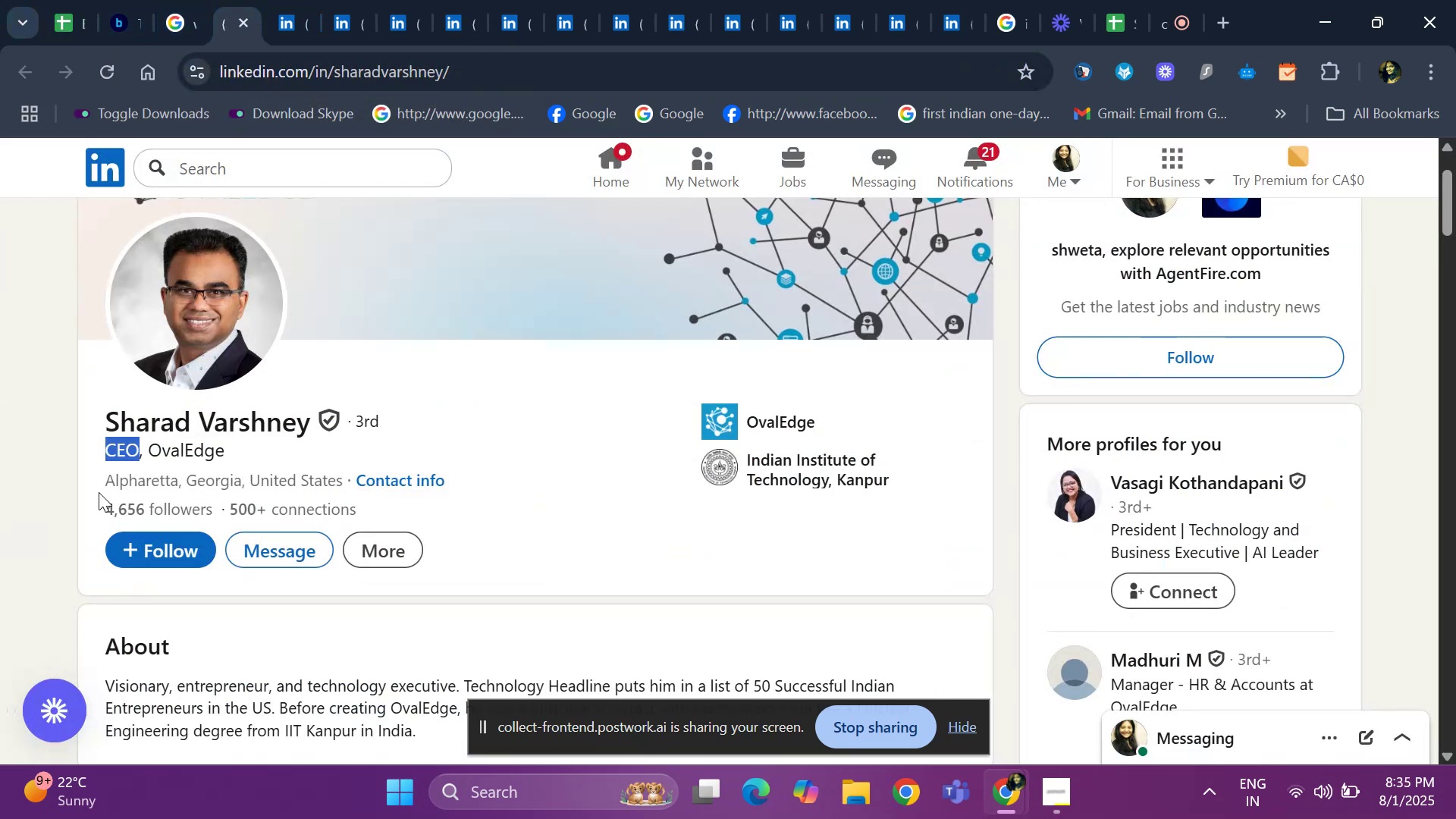 
left_click_drag(start_coordinate=[97, 482], to_coordinate=[350, 483])
 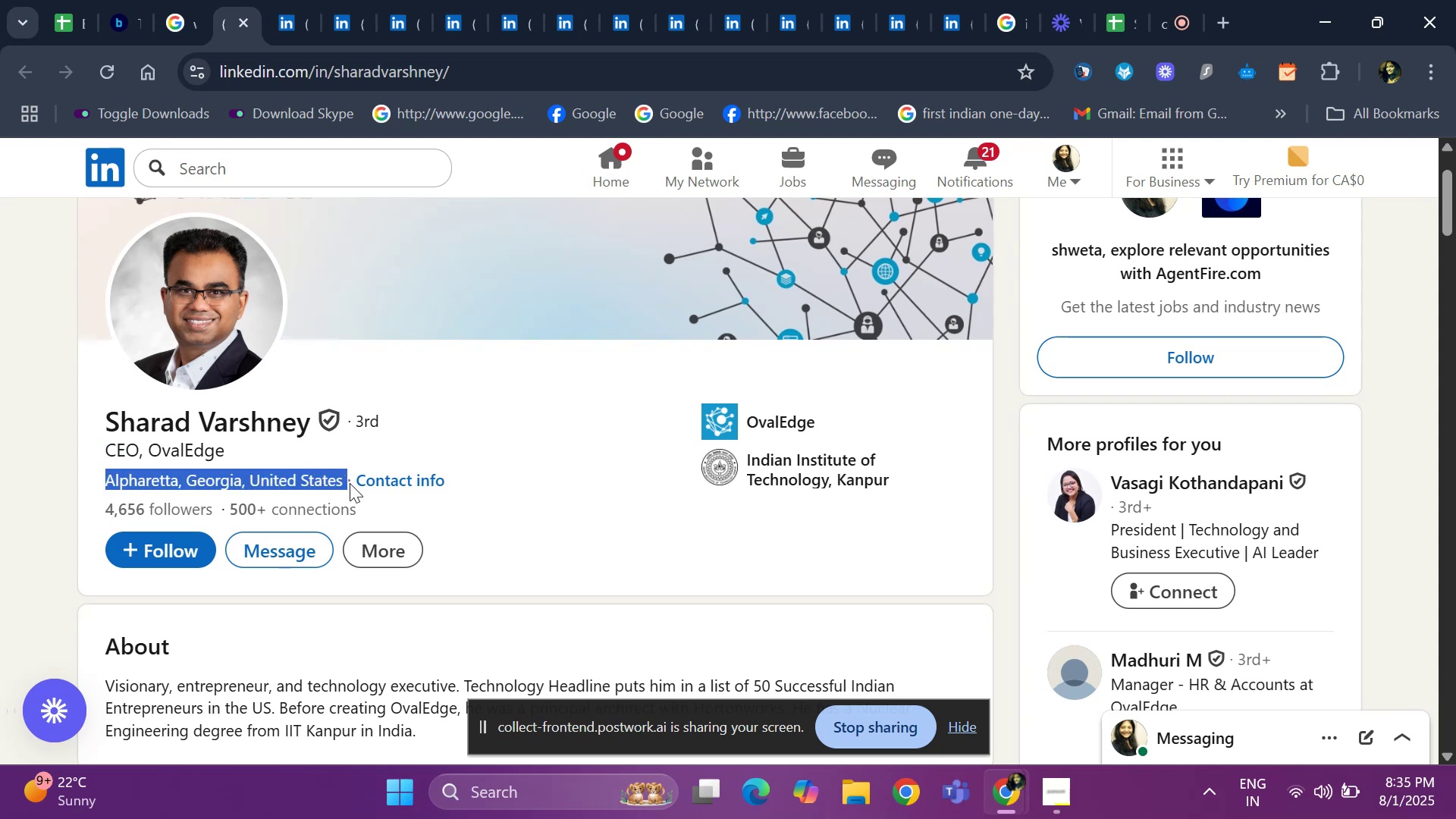 
key(Control+ControlLeft)
 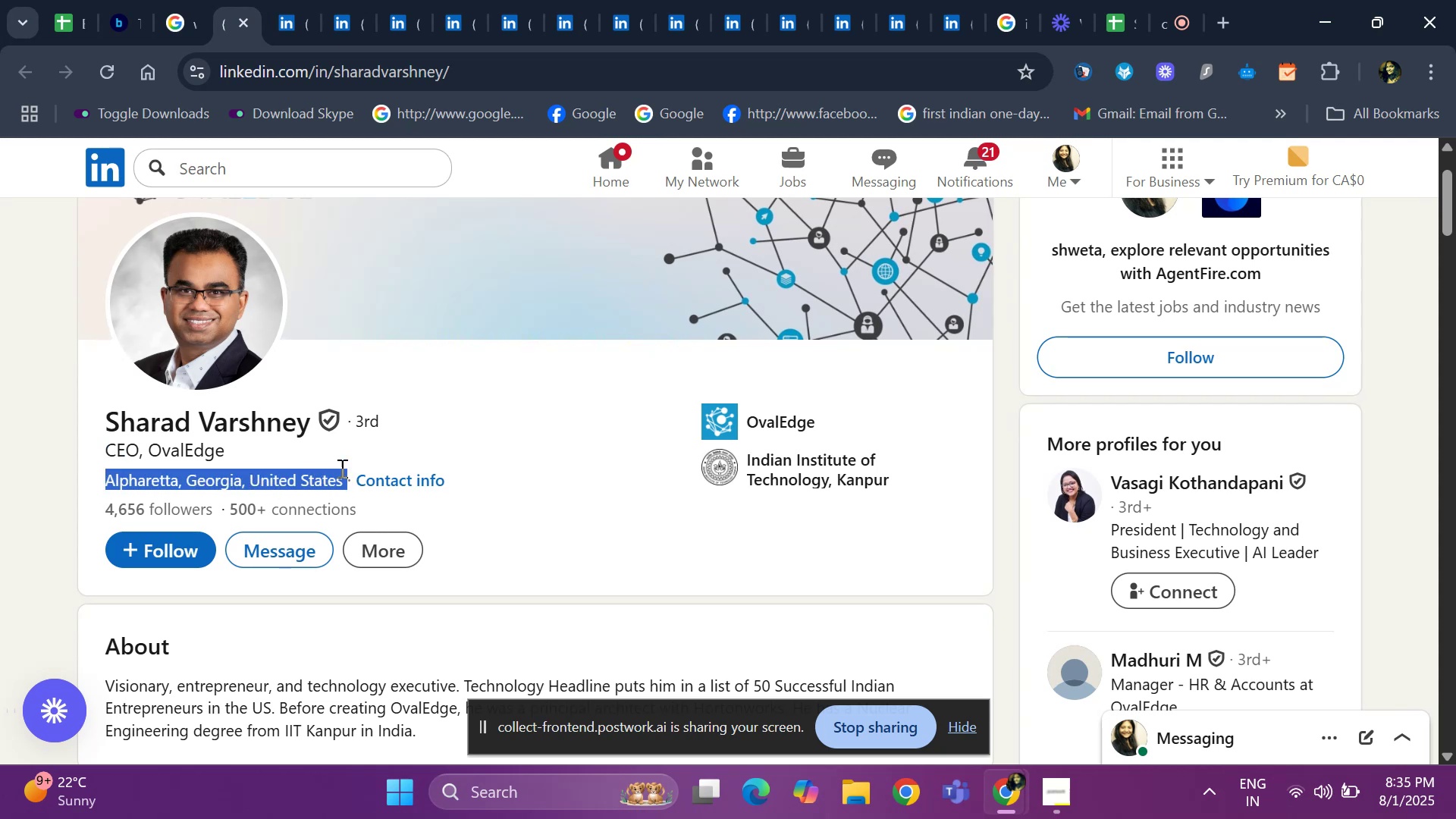 
key(Control+C)
 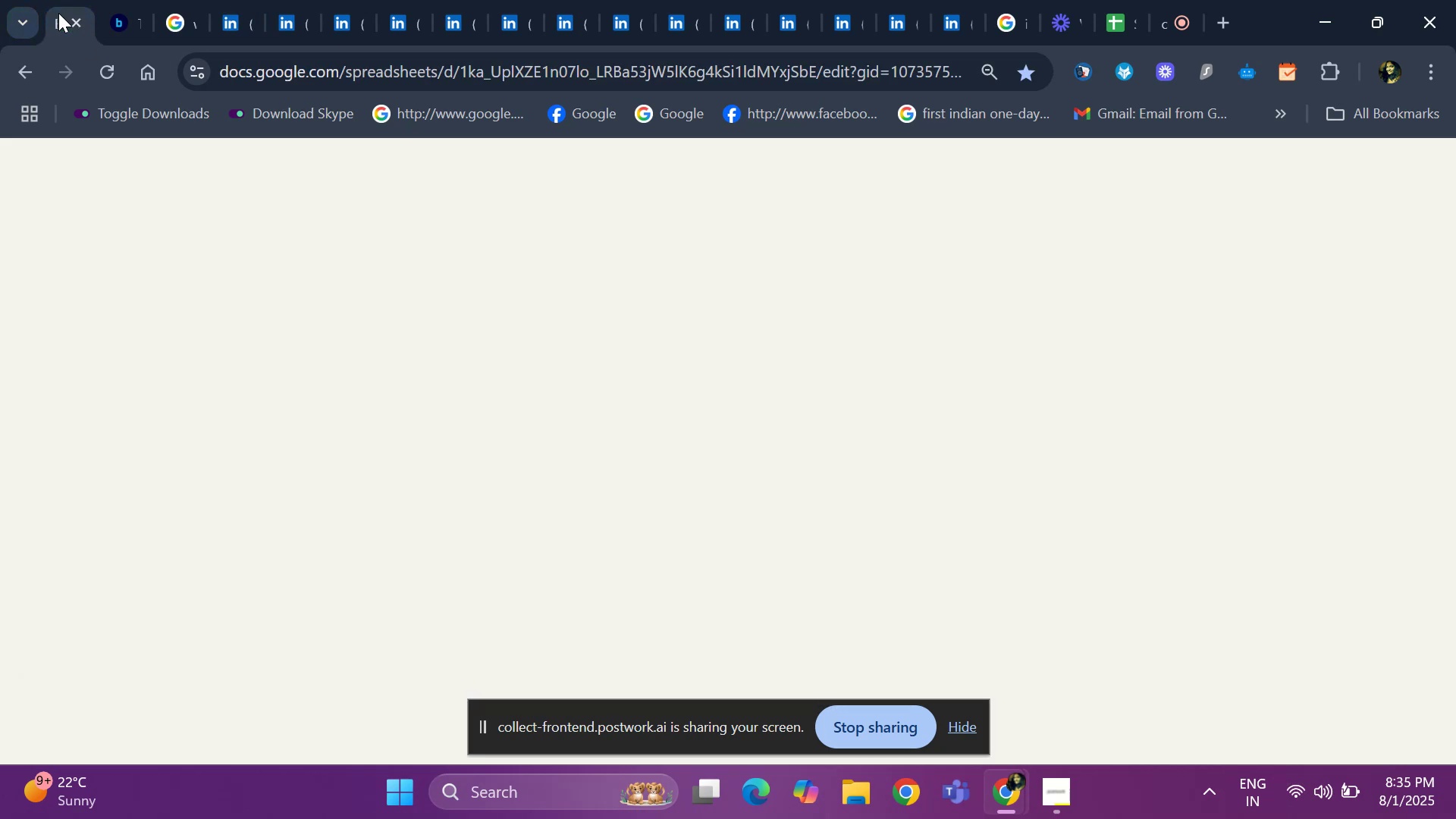 
key(Control+V)
 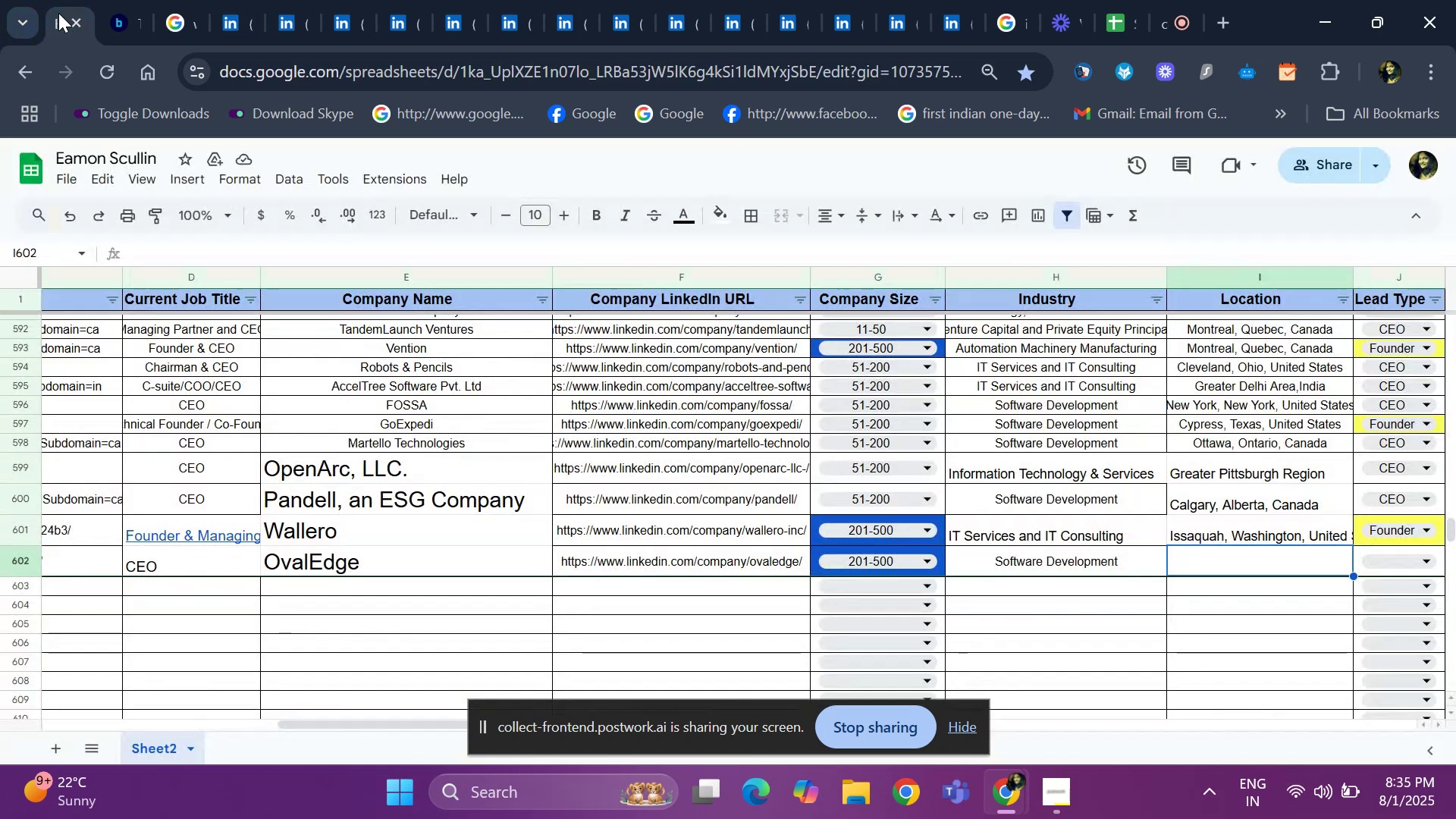 
key(ArrowRight)
 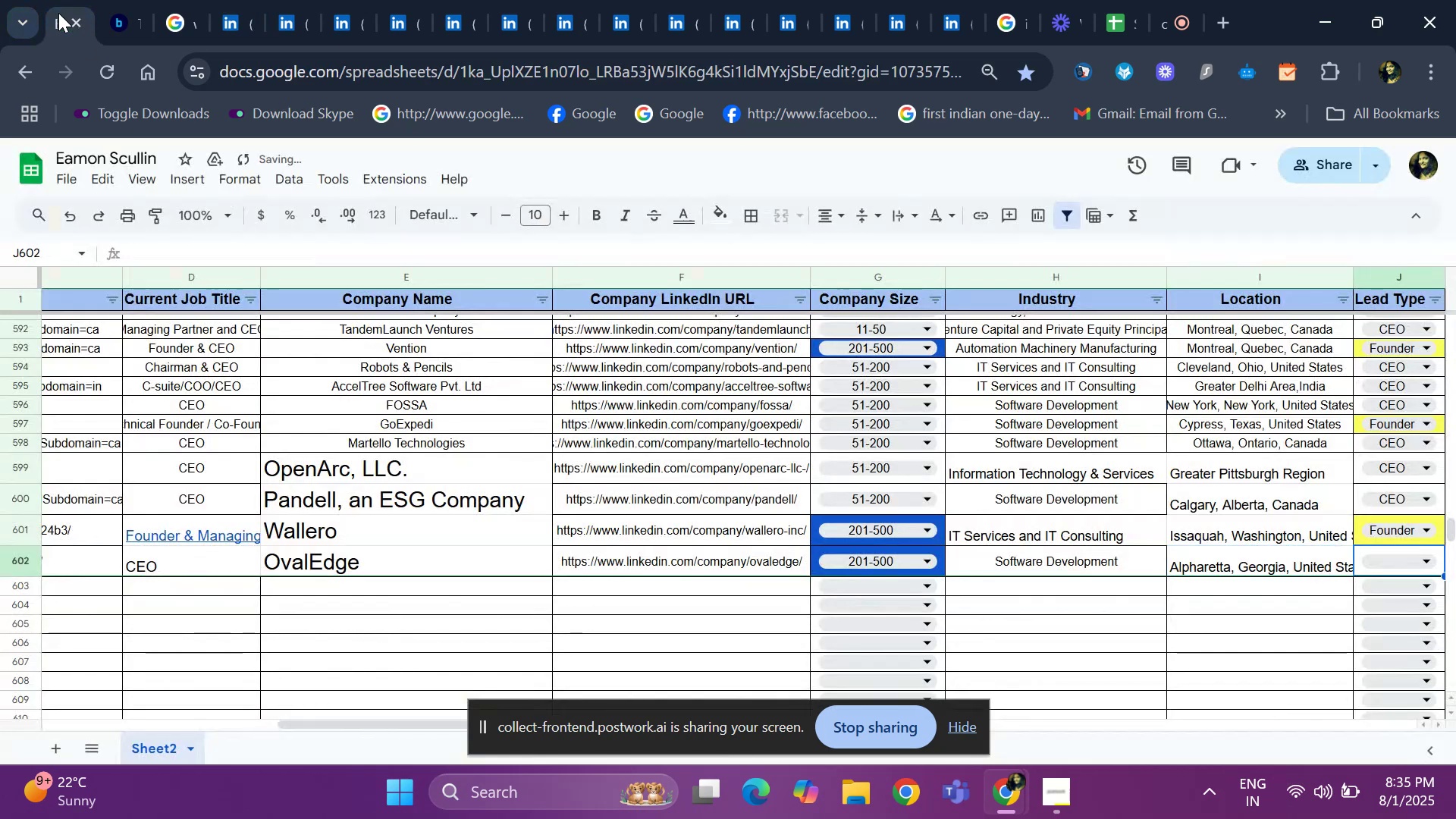 
key(ArrowRight)
 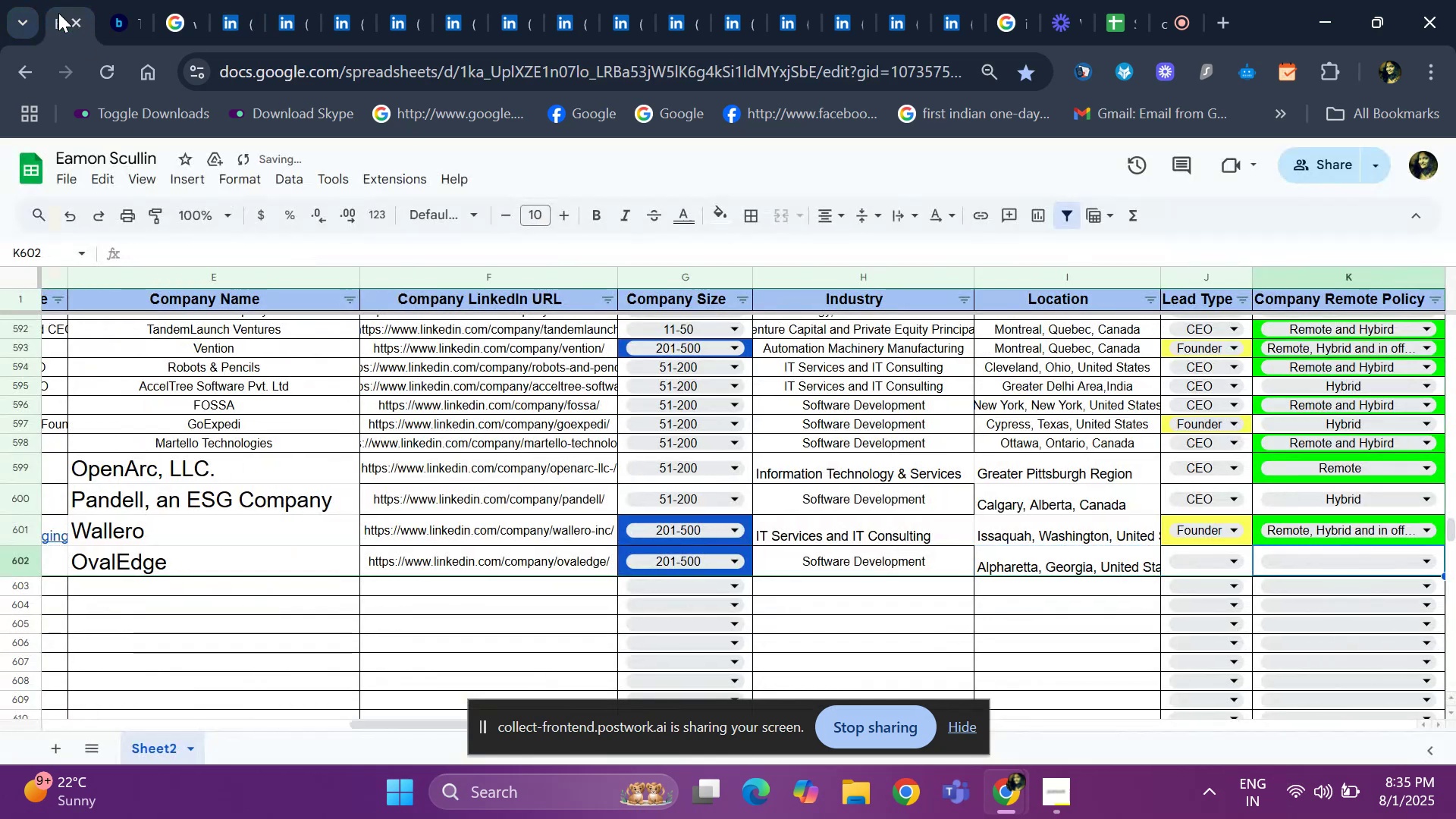 
key(ArrowLeft)
 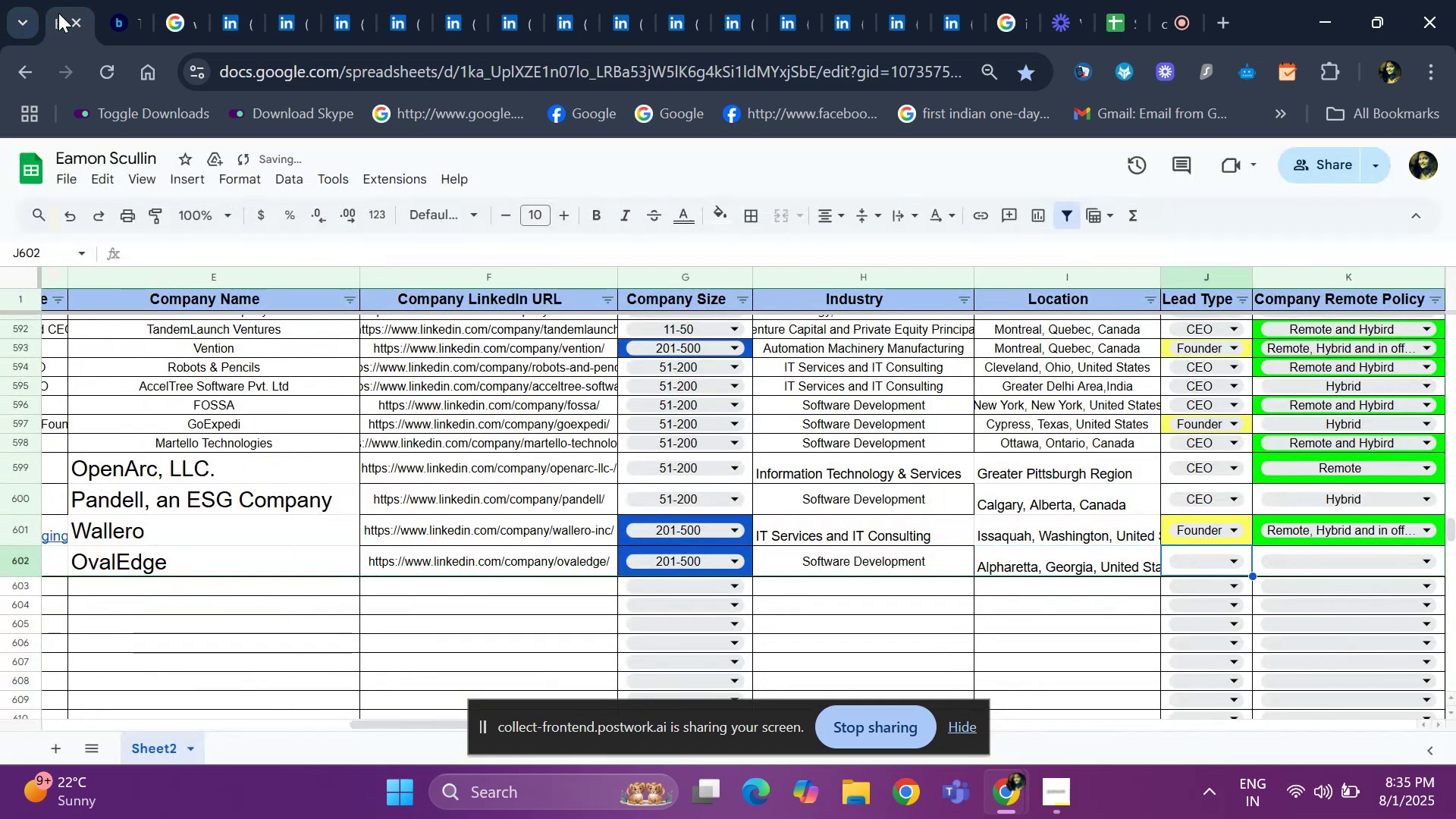 
key(ArrowLeft)
 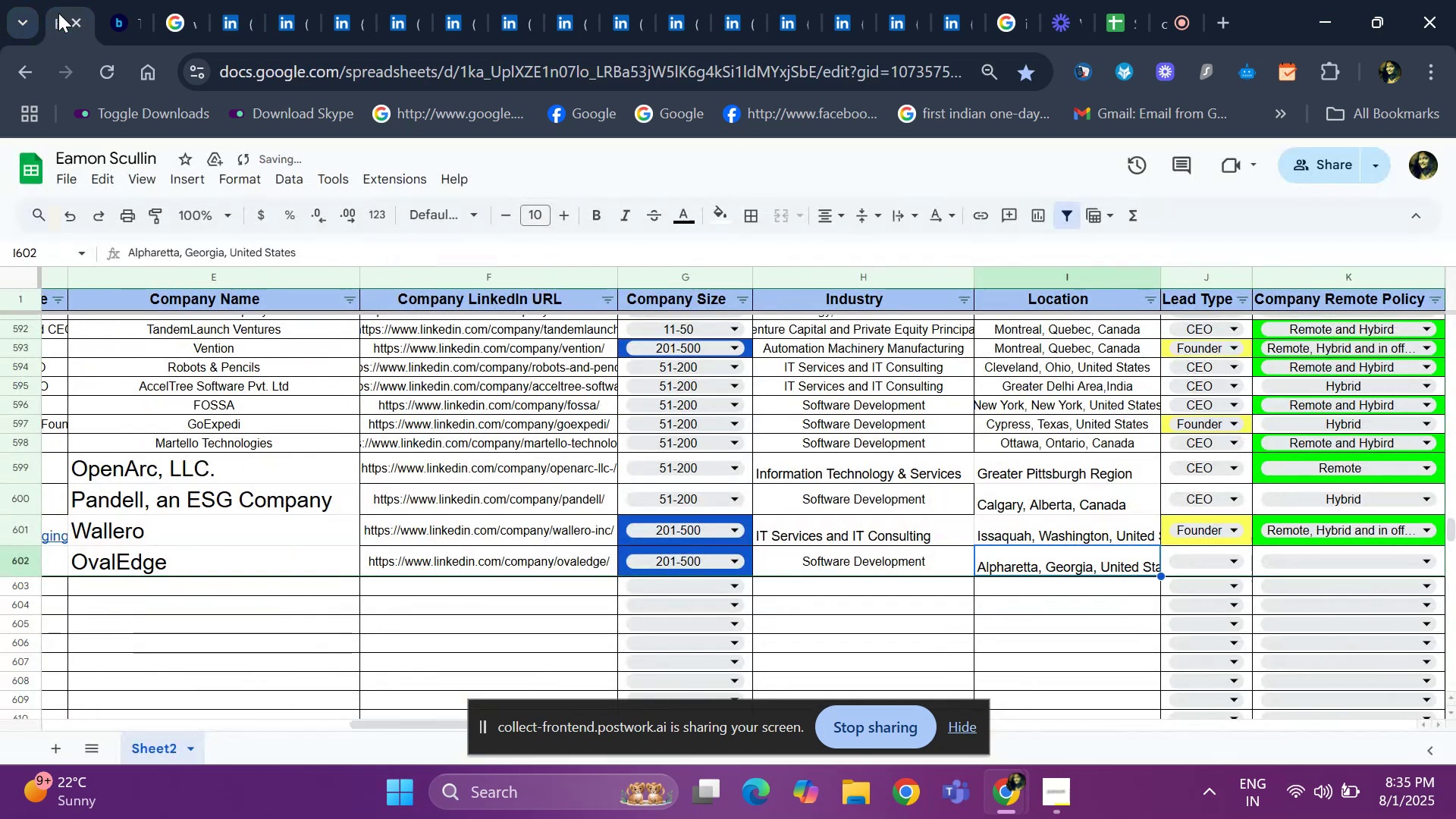 
key(ArrowLeft)
 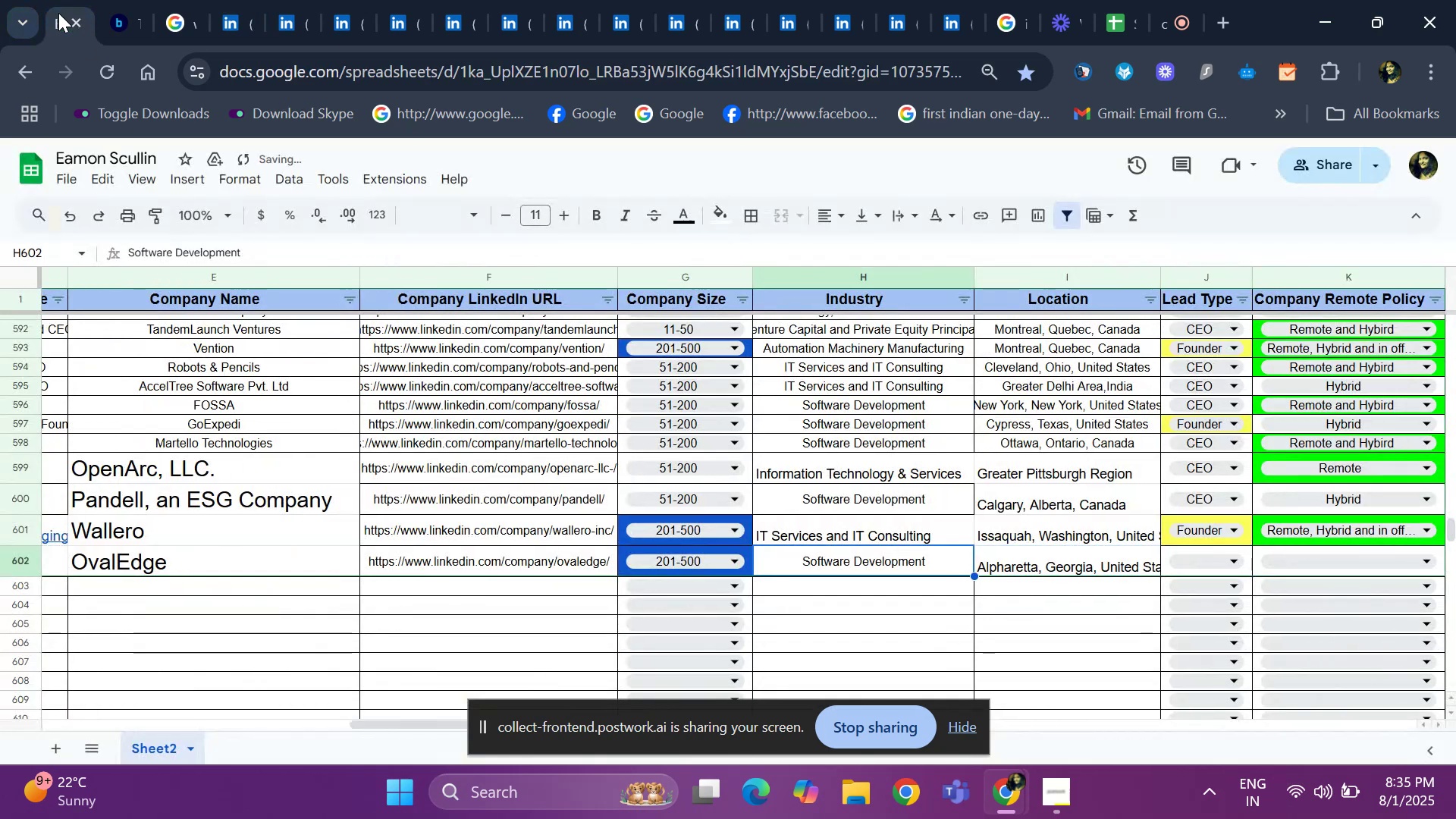 
key(ArrowLeft)
 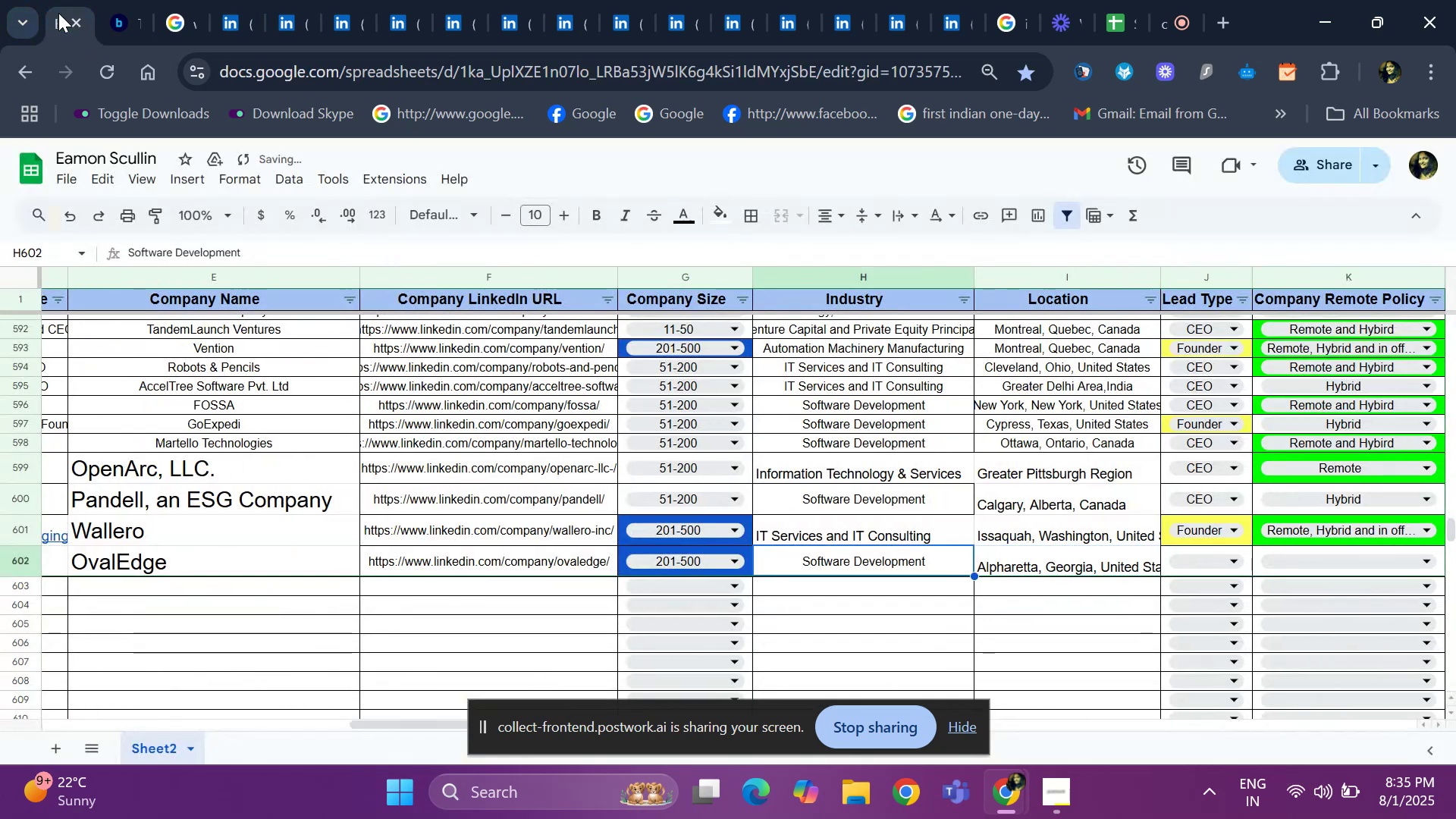 
key(ArrowLeft)
 